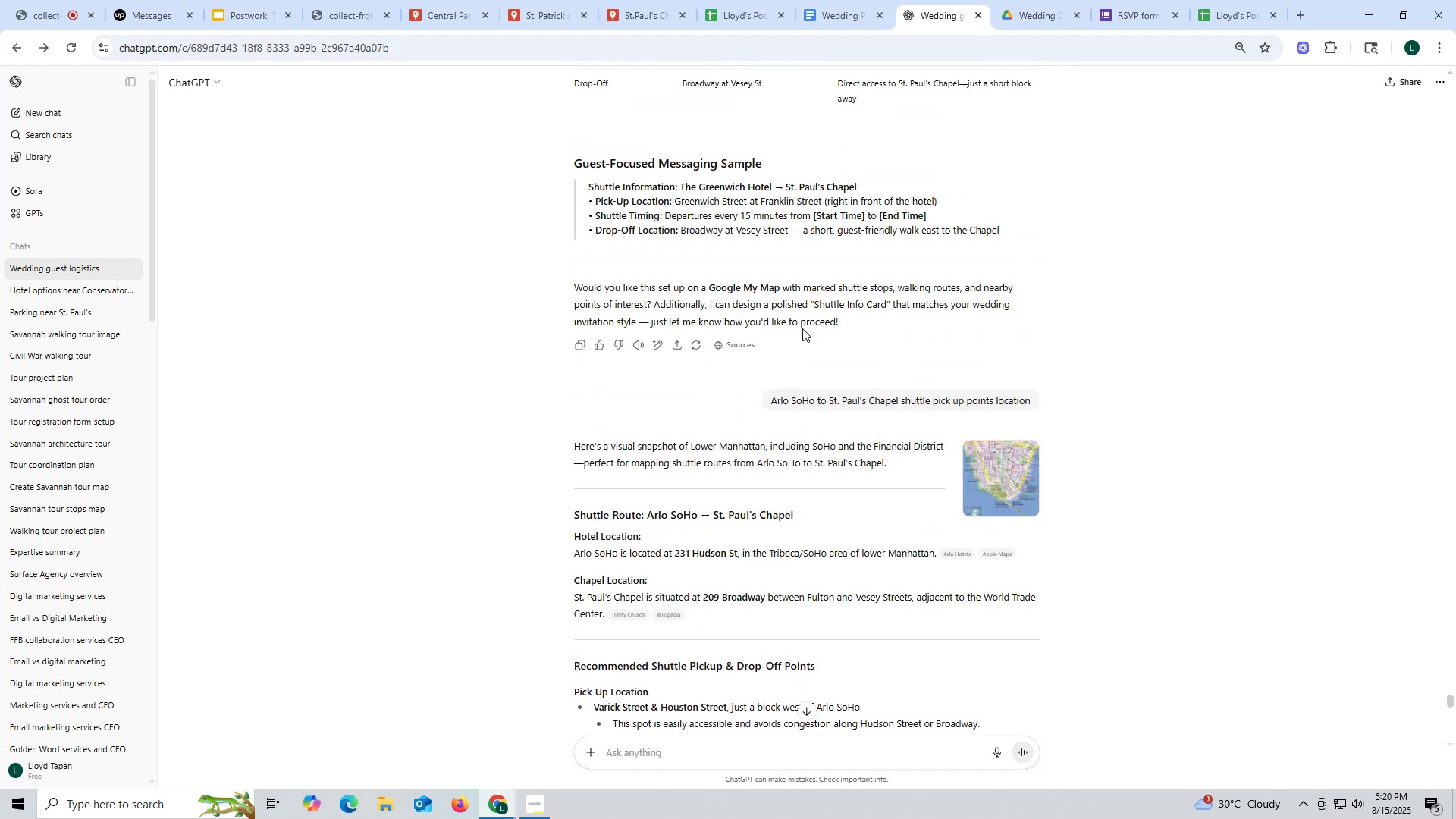 
left_click([841, 16])
 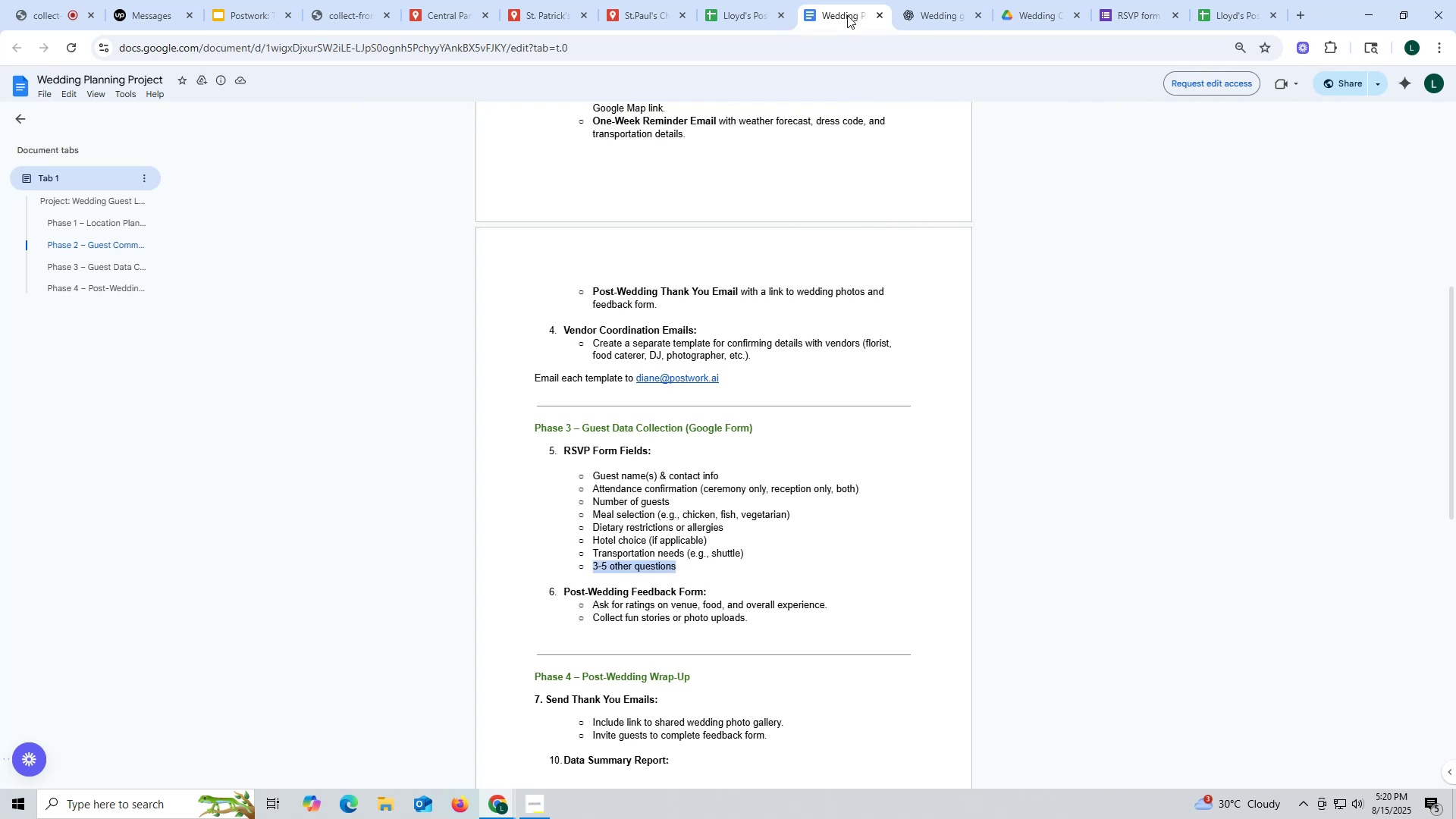 
left_click([940, 19])
 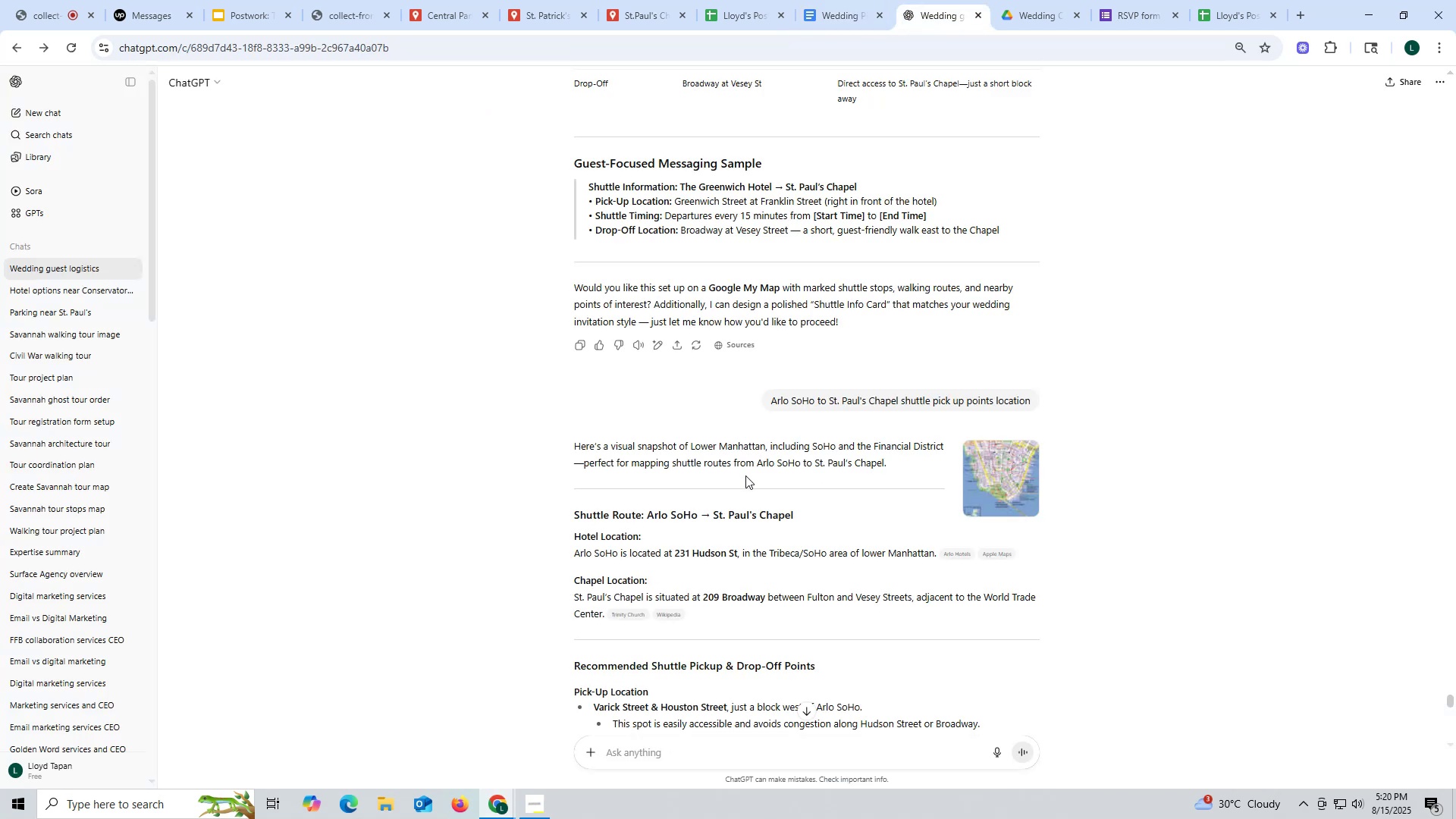 
scroll: coordinate [746, 452], scroll_direction: up, amount: 82.0
 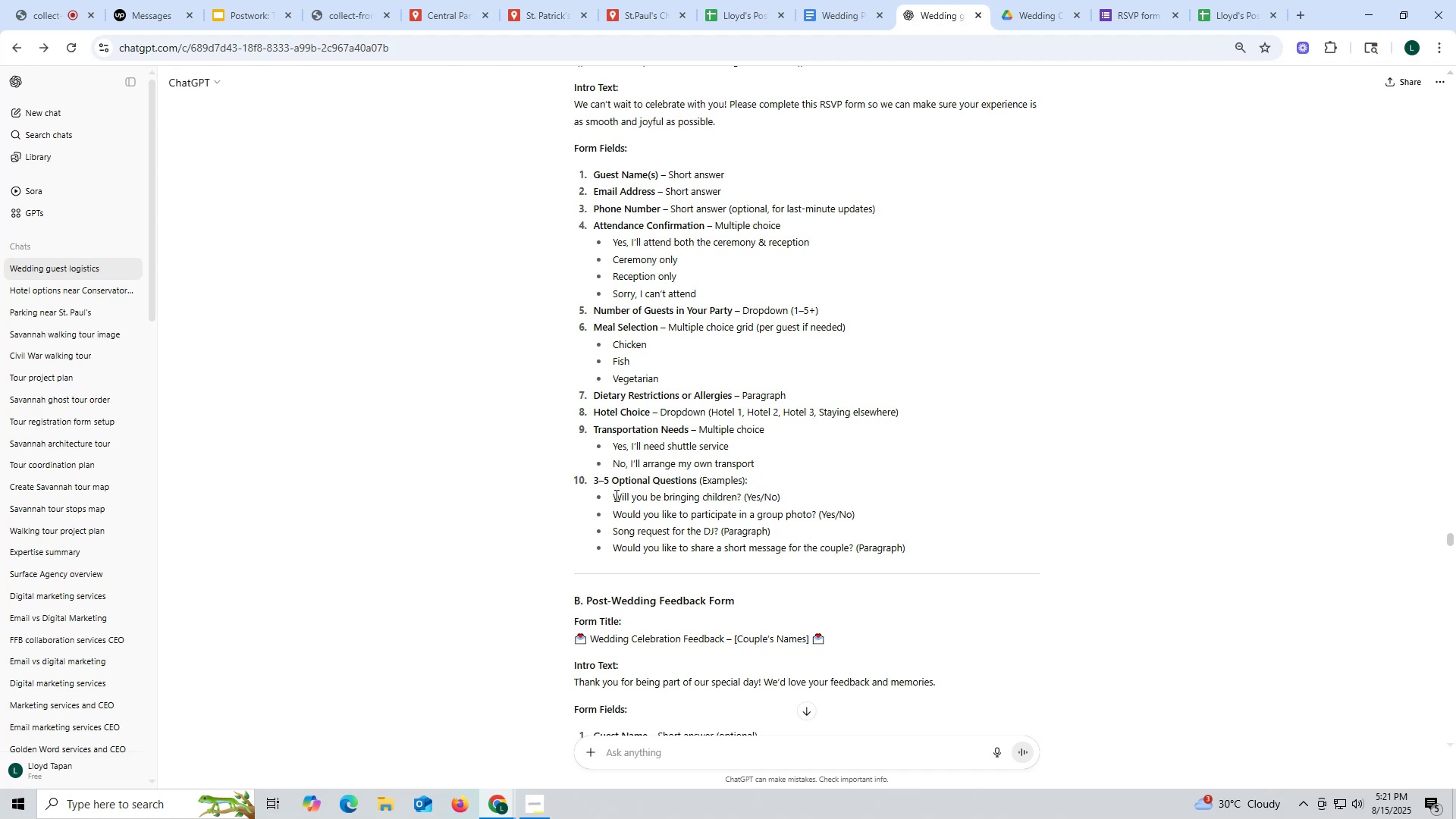 
wait(35.89)
 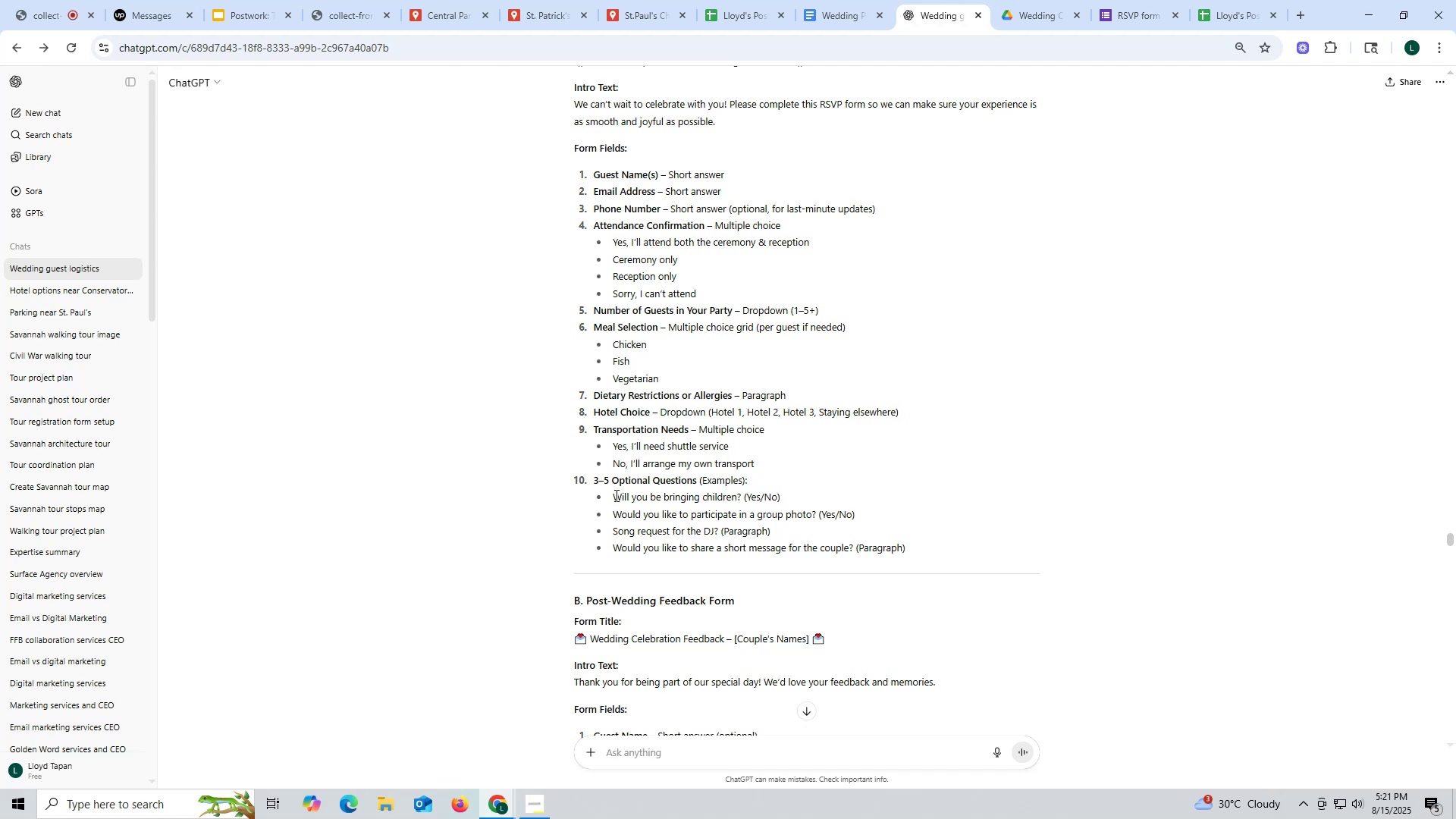 
left_click([810, 14])
 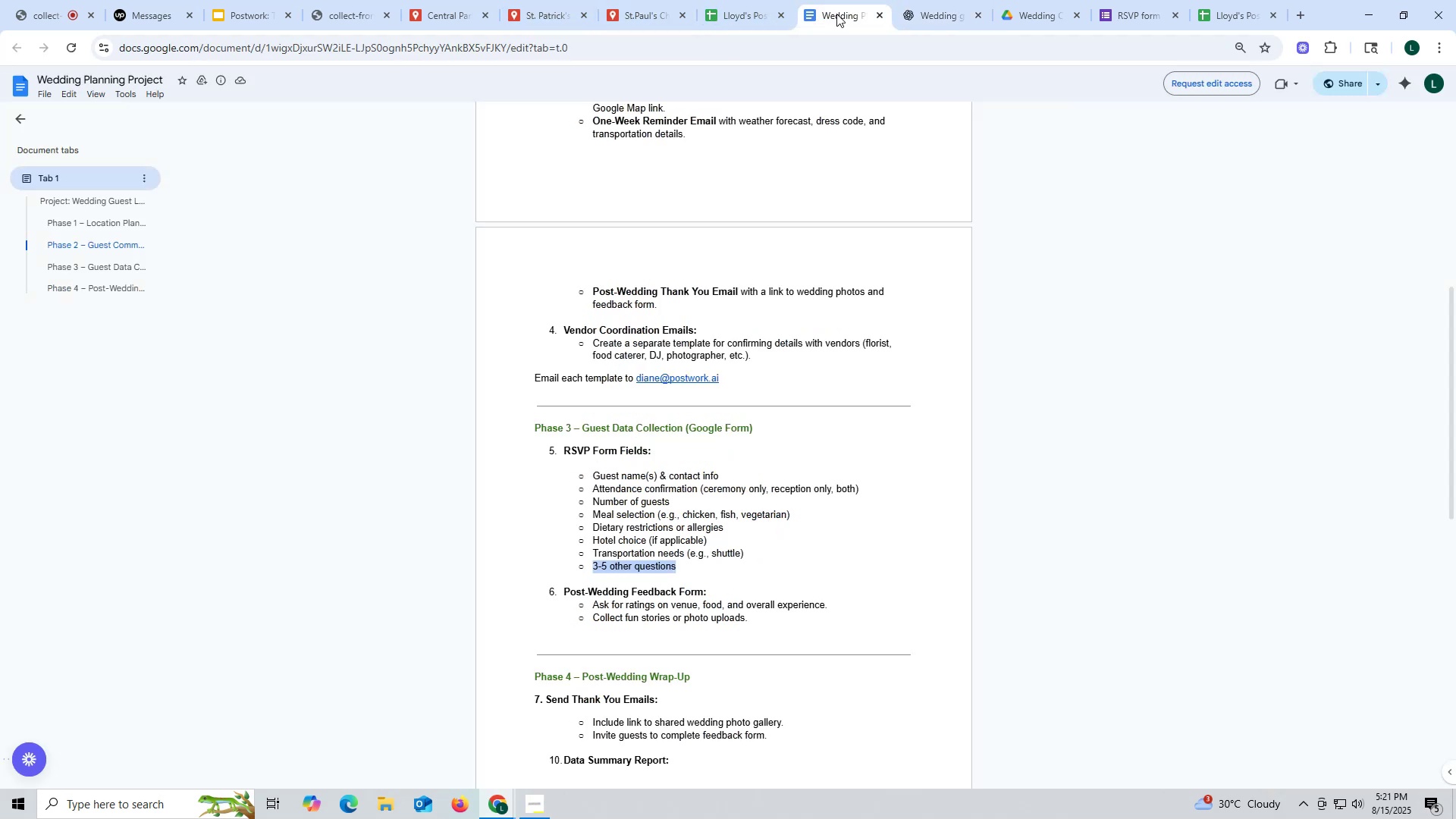 
mouse_move([950, 13])
 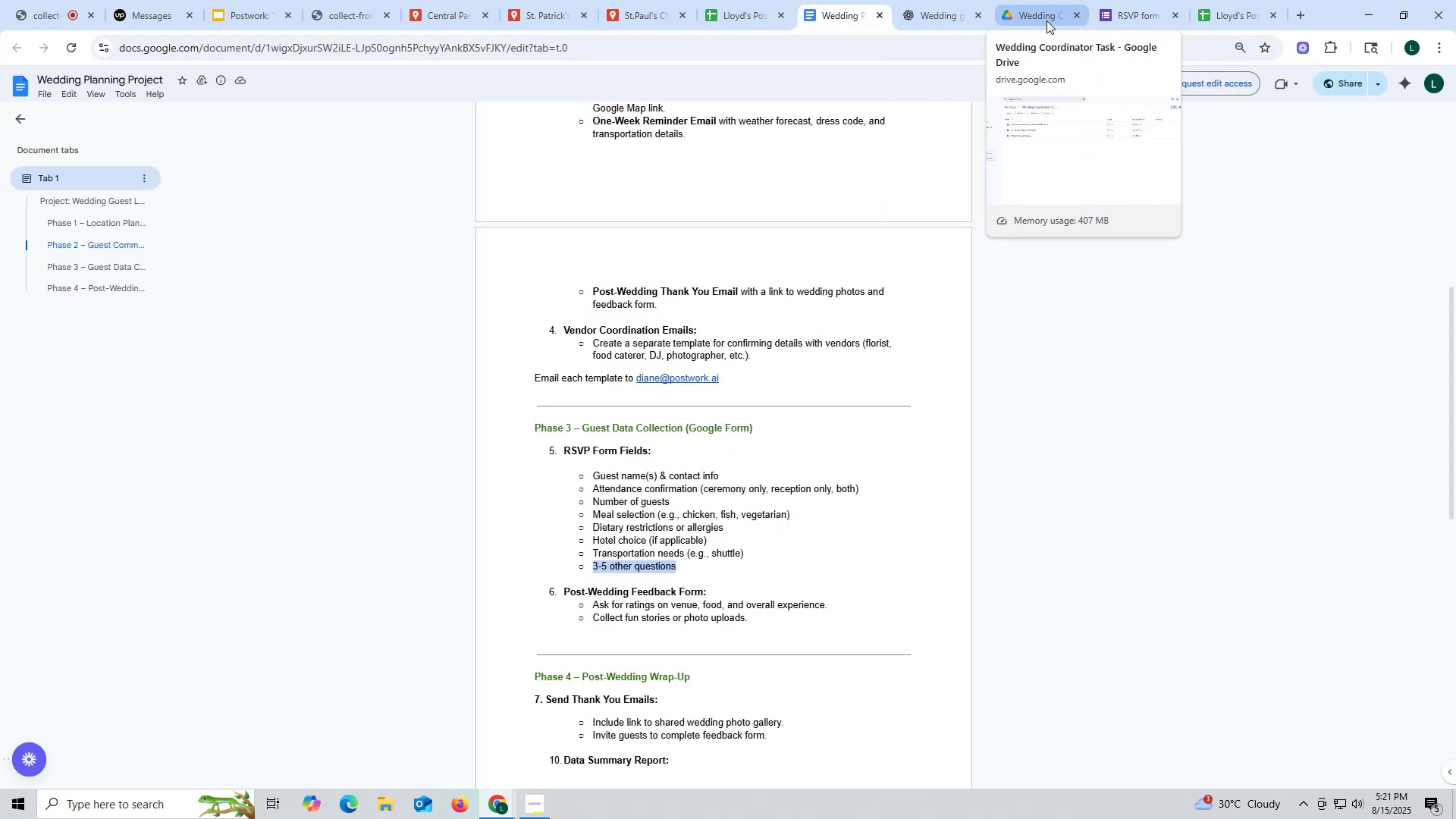 
left_click([1115, 17])
 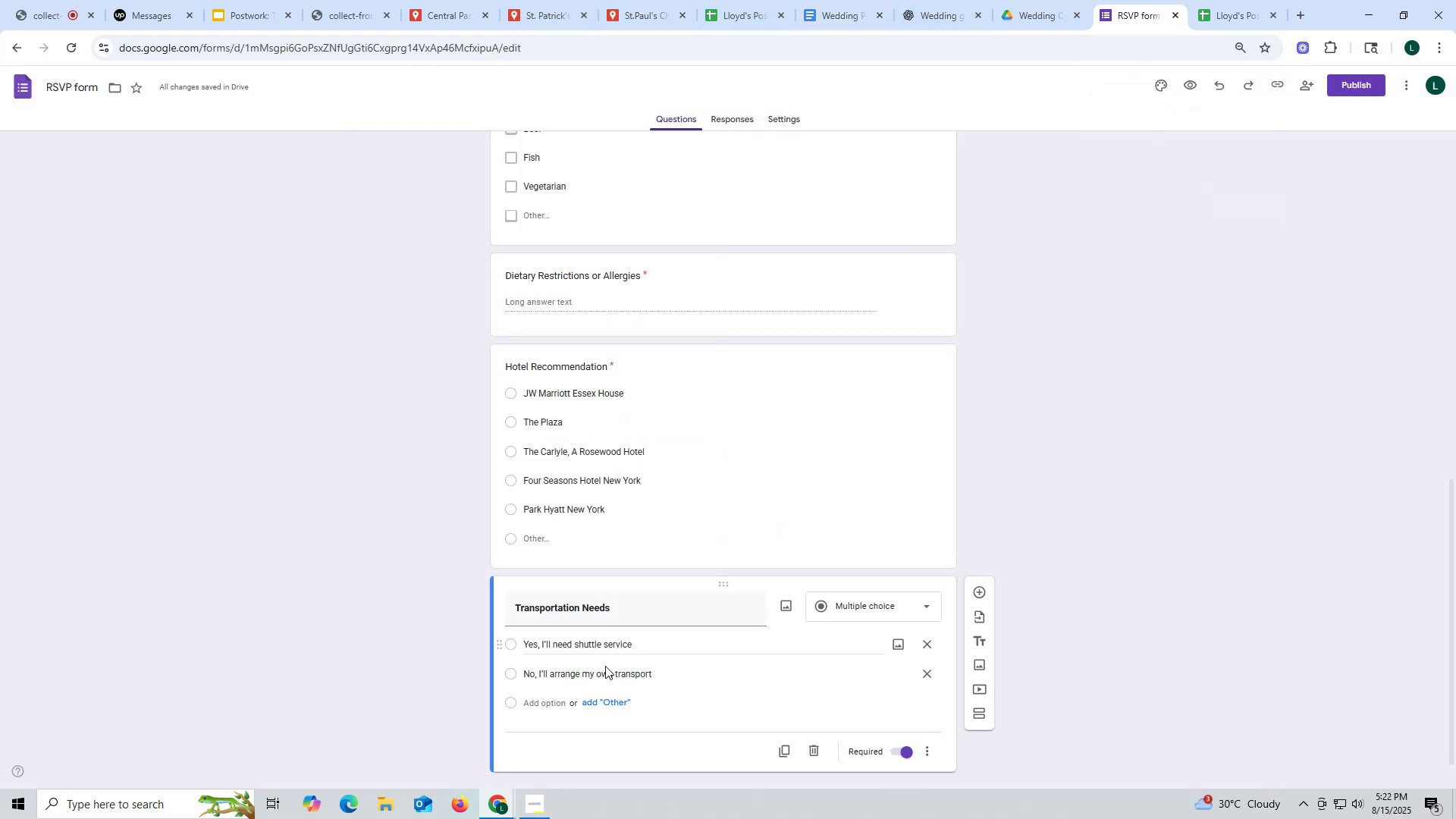 
scroll: coordinate [659, 634], scroll_direction: down, amount: 8.0
 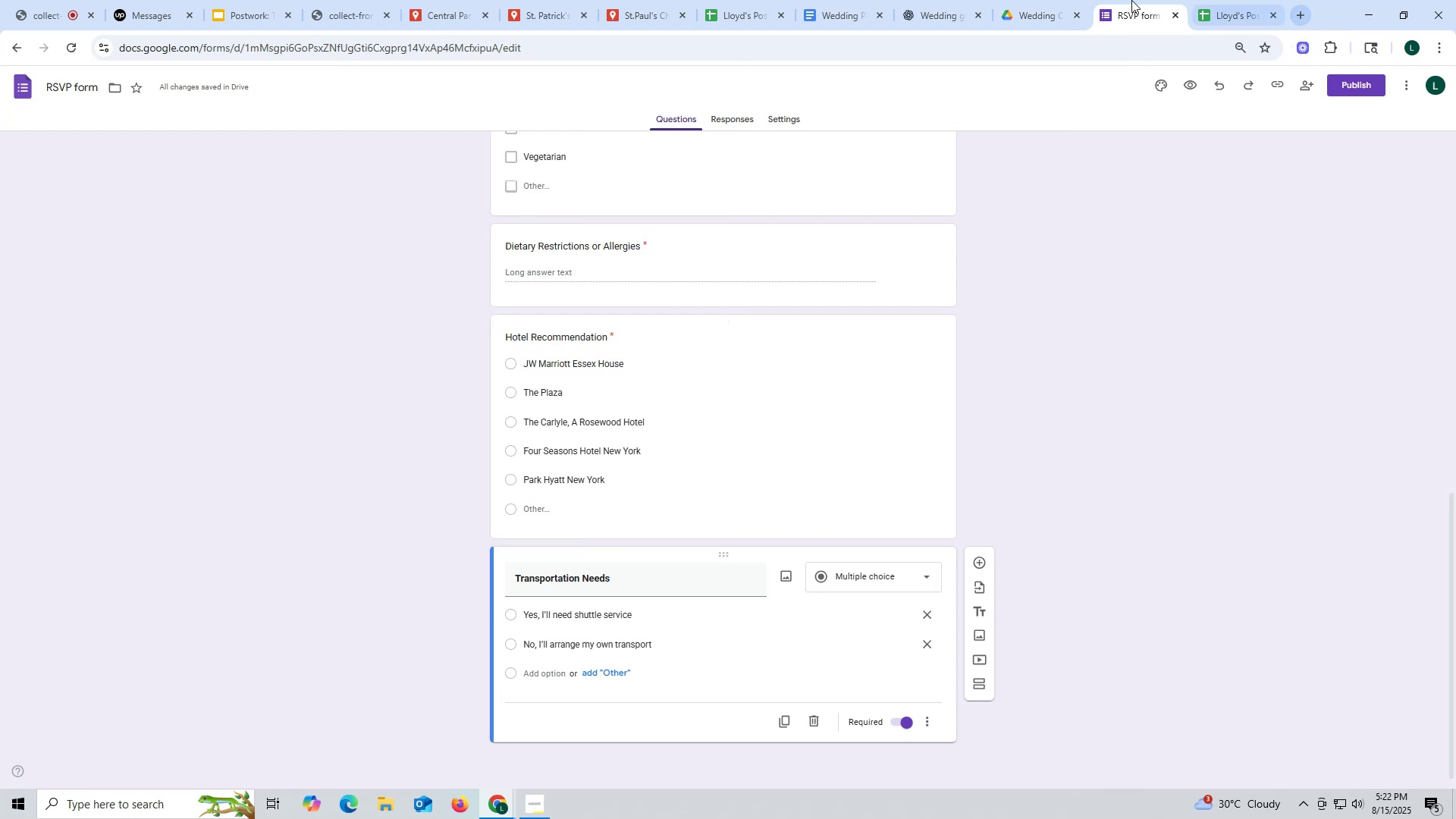 
wait(6.61)
 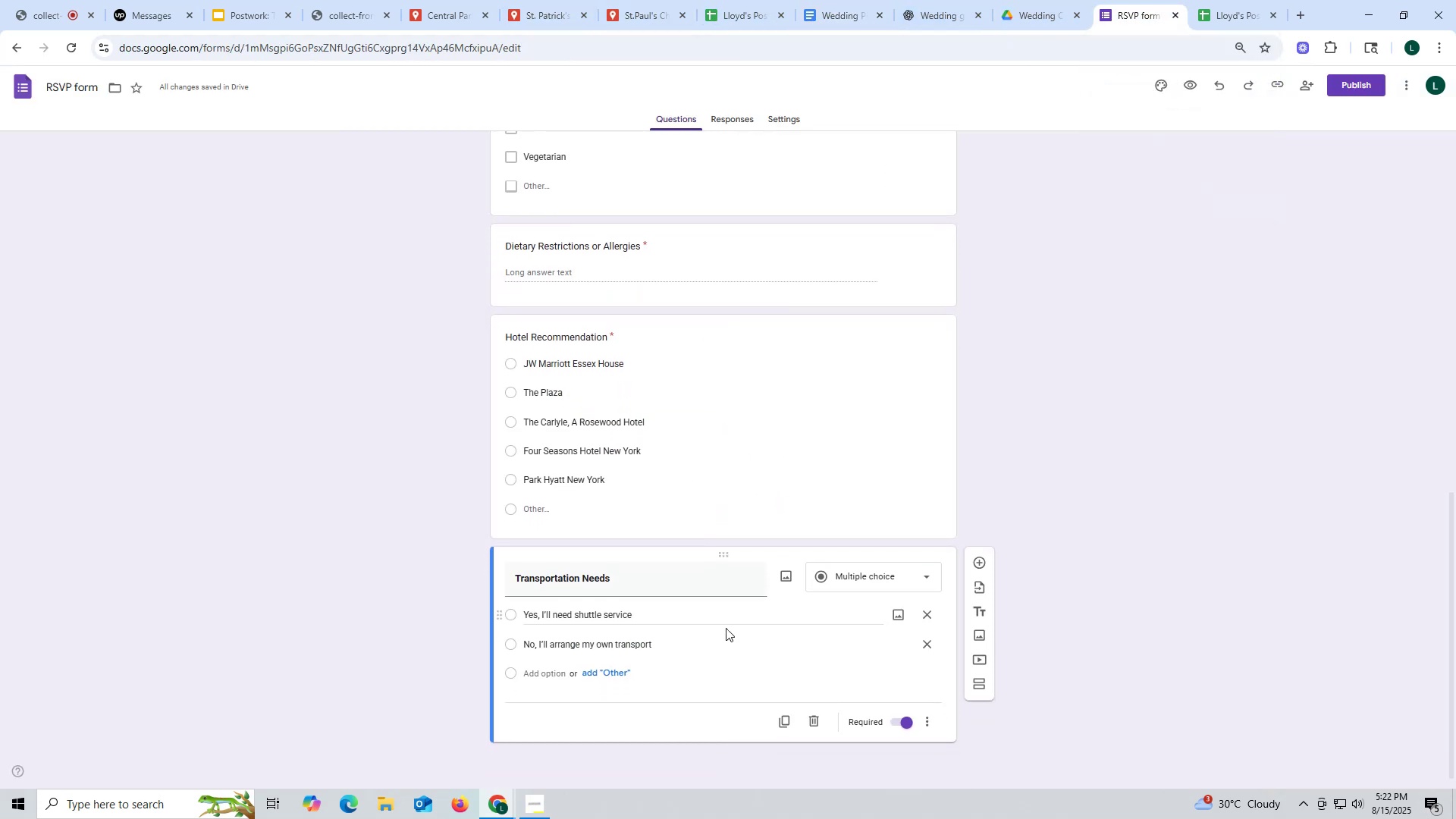 
left_click([665, 750])
 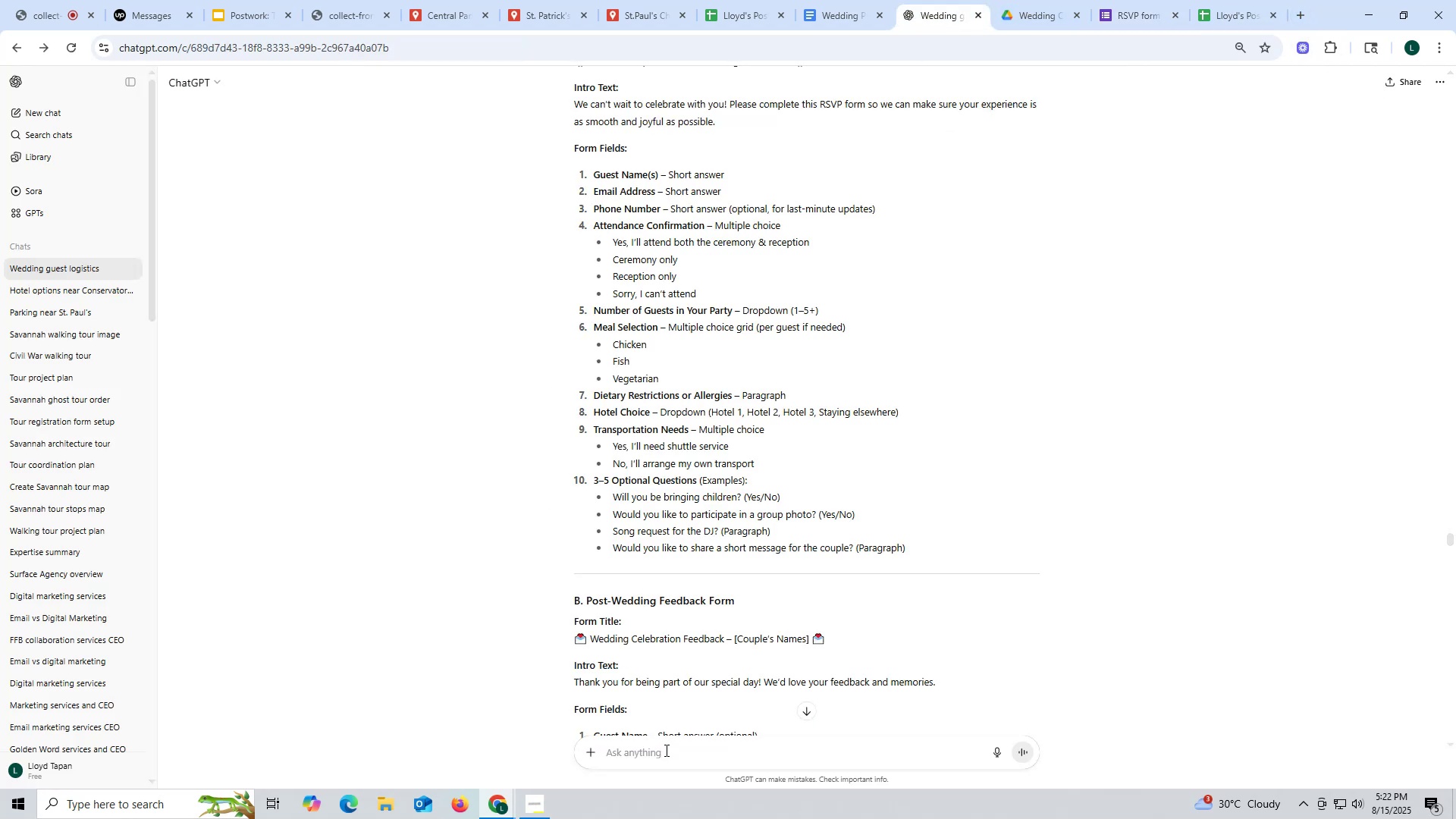 
type(other quesio)
key(Backspace)
key(Backspace)
type(tion doe)
key(Backspace)
key(Backspace)
key(Backspace)
type(for ggo)
key(Backspace)
key(Backspace)
key(Backspace)
type(google form wedding events)
 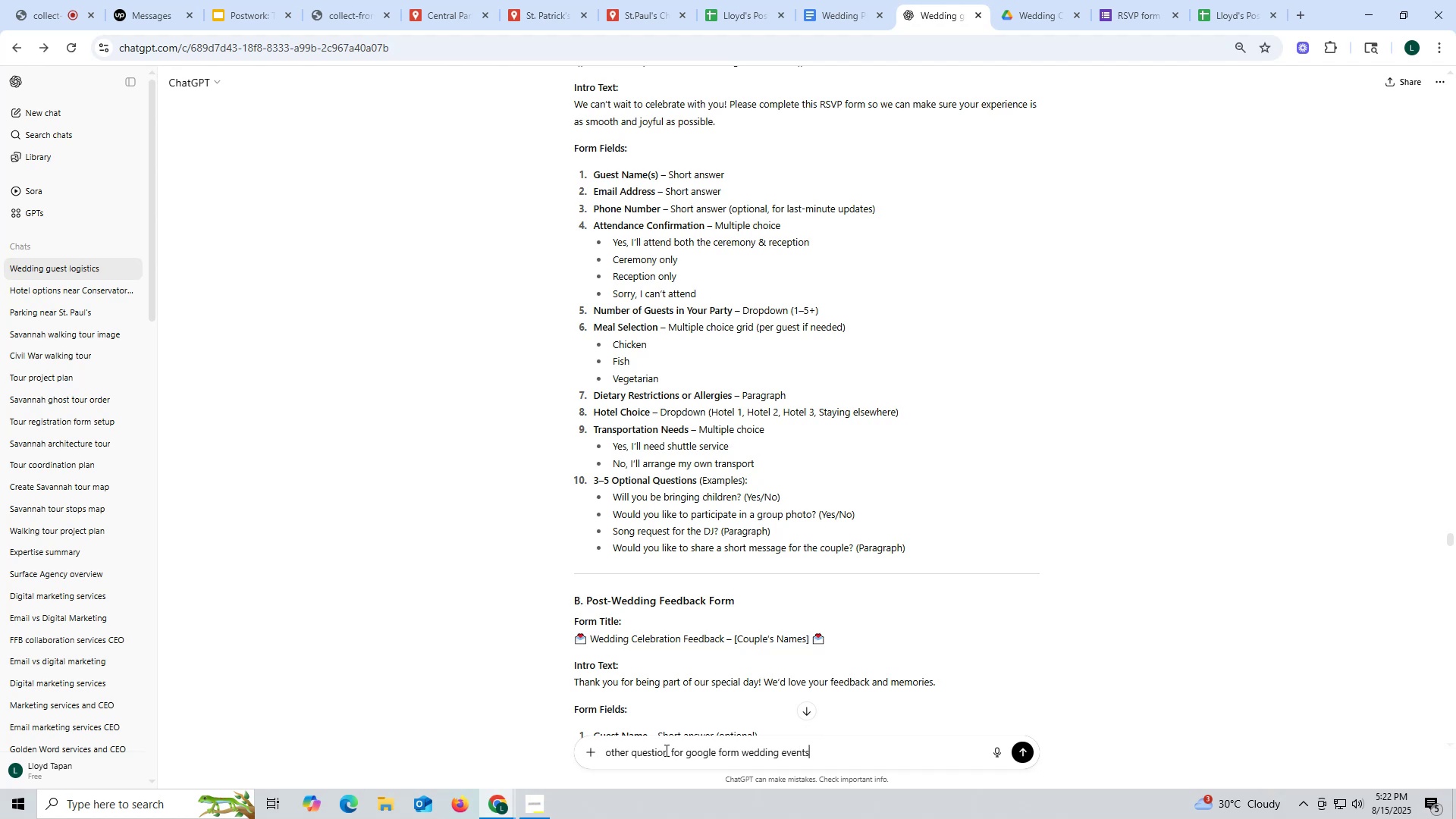 
key(Enter)
 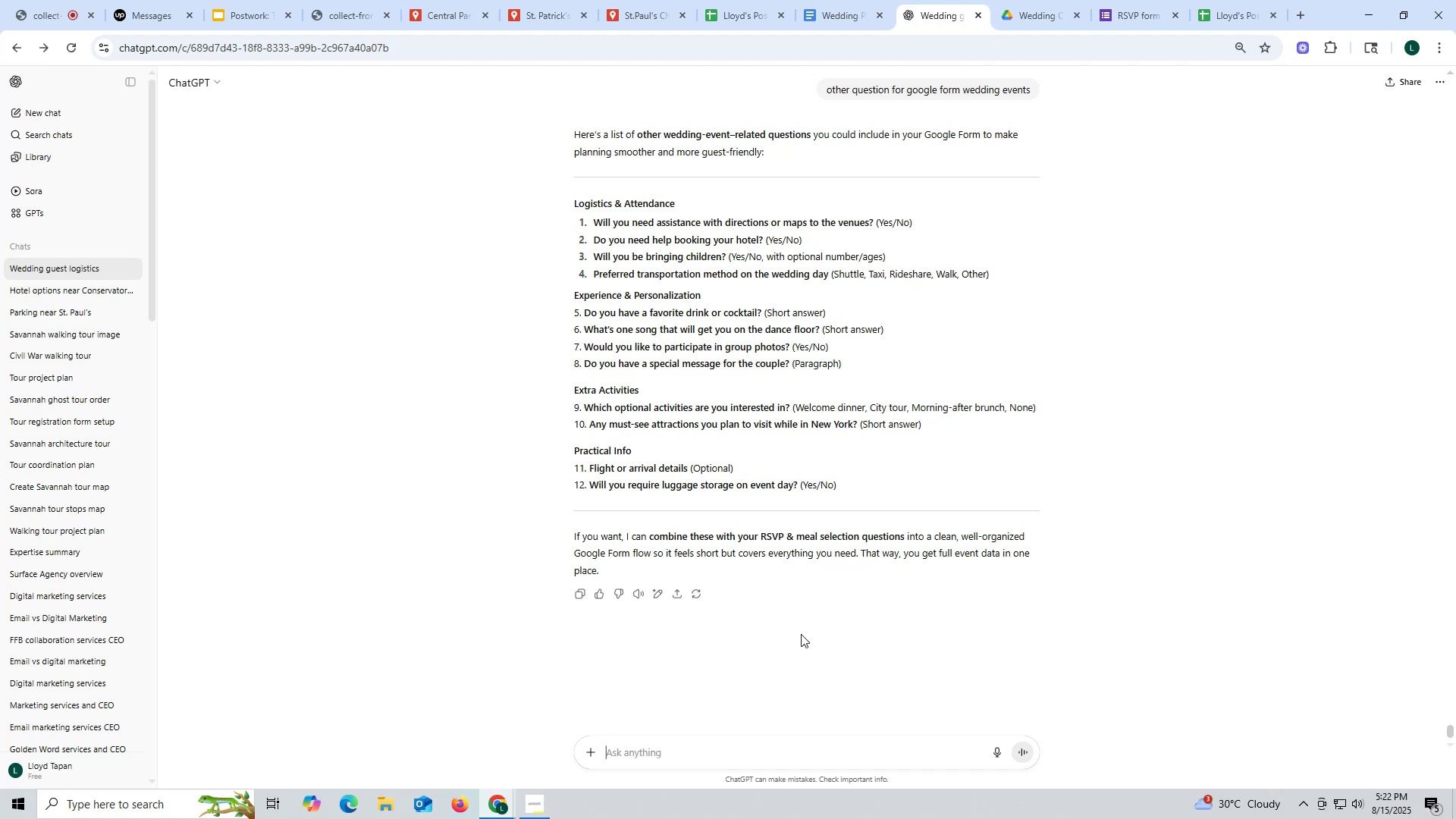 
wait(24.84)
 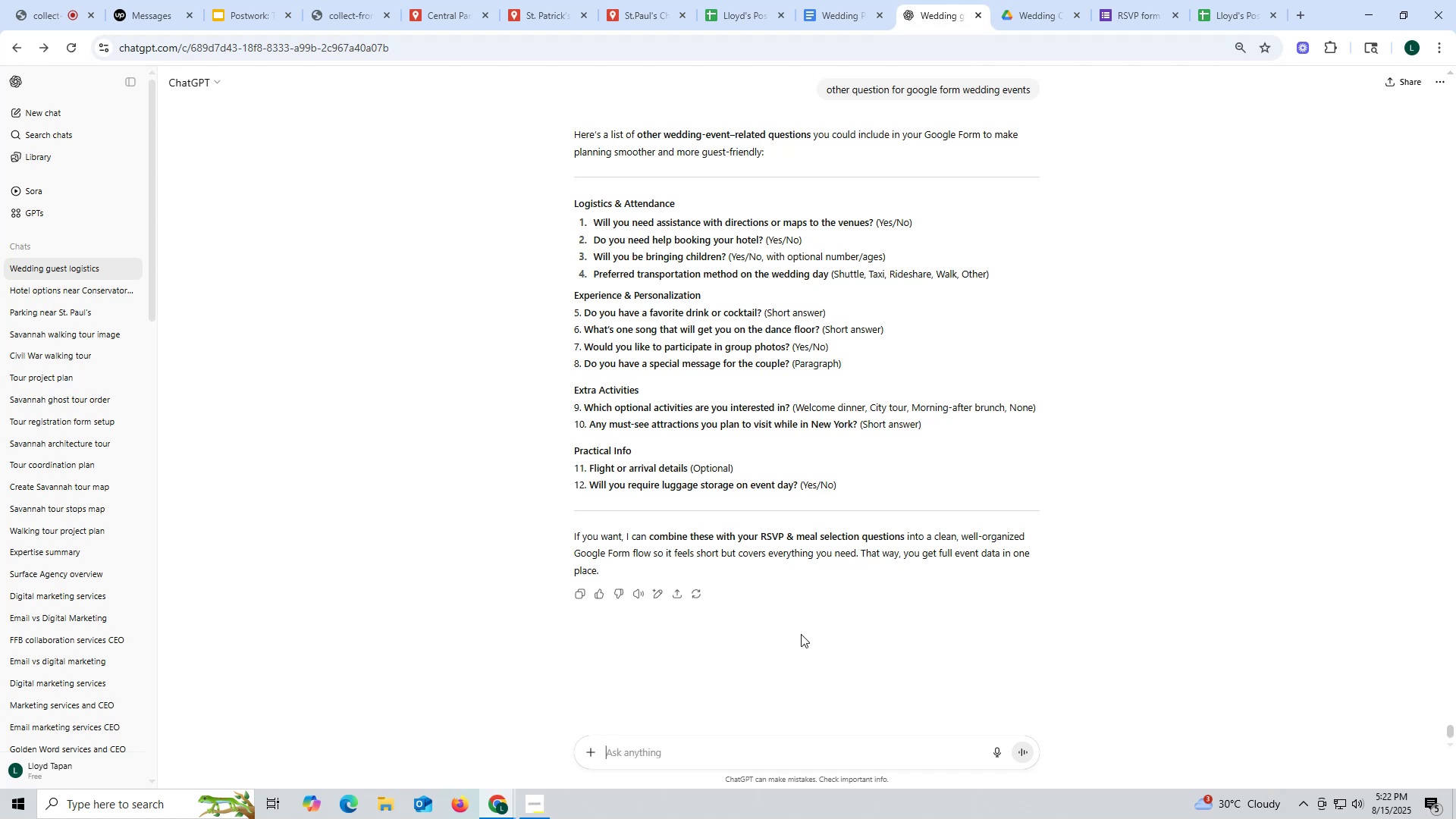 
left_click_drag(start_coordinate=[592, 240], to_coordinate=[764, 237])
 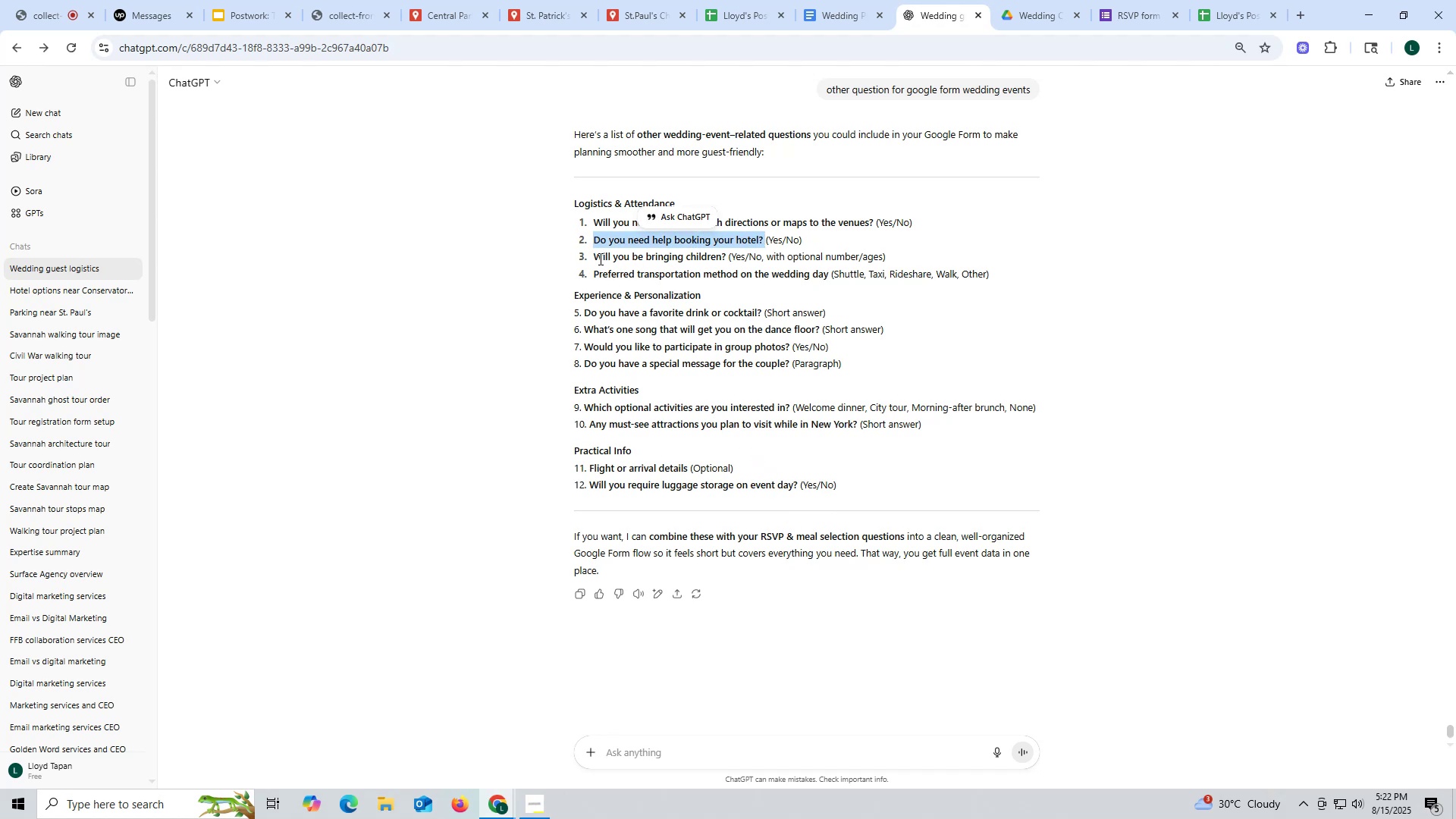 
left_click_drag(start_coordinate=[588, 257], to_coordinate=[726, 256])
 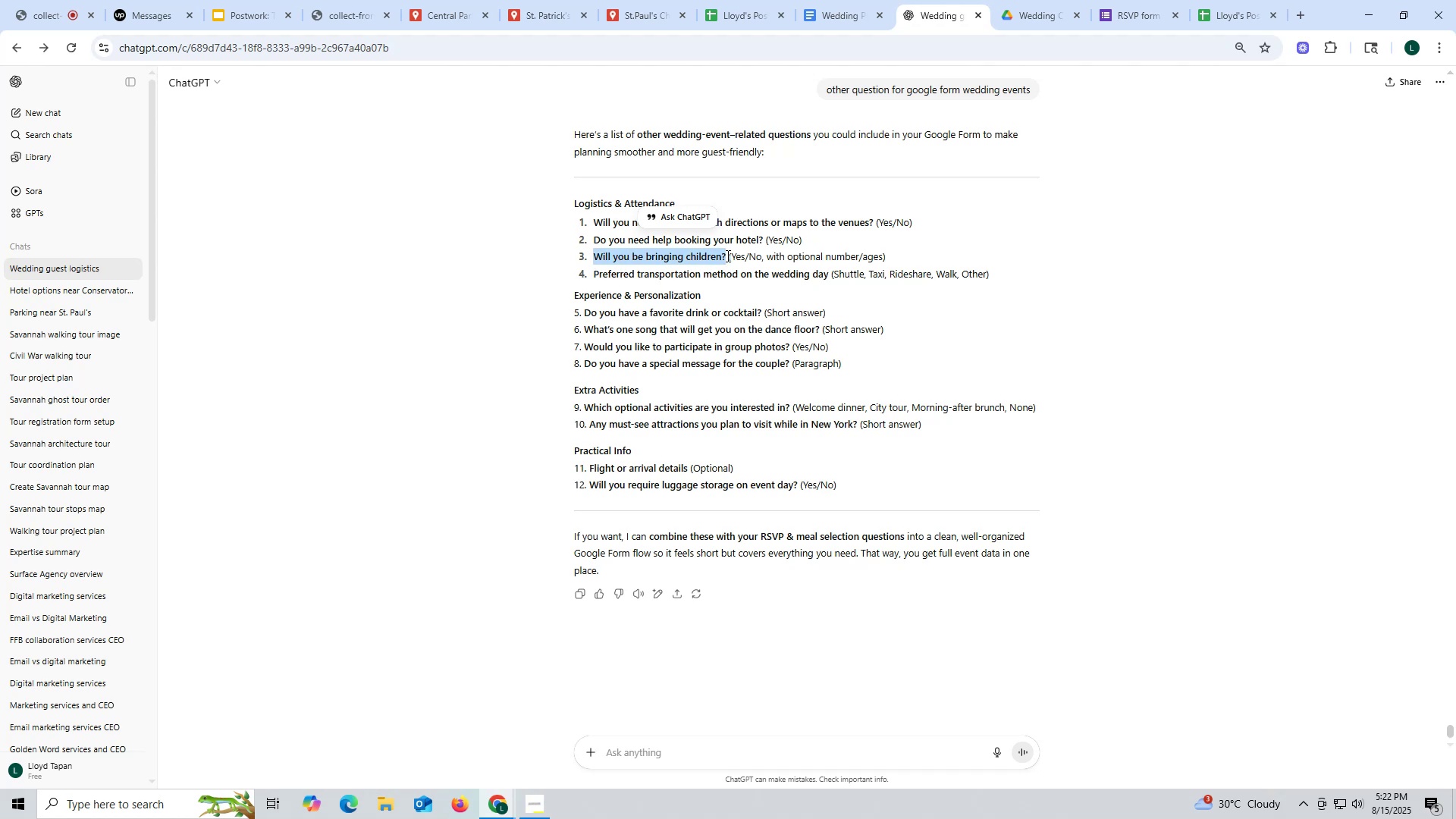 
key(Control+ControlLeft)
 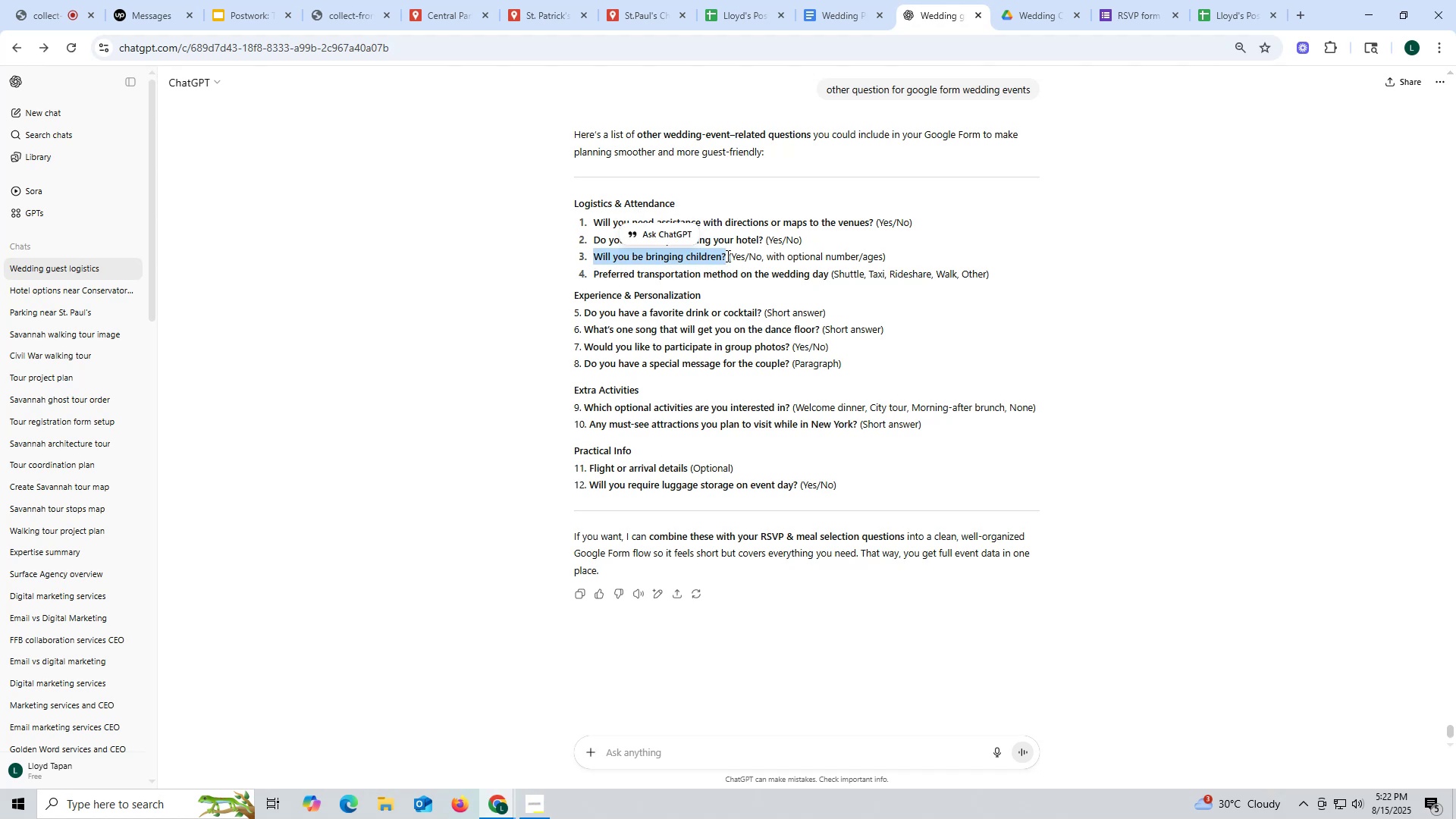 
key(Control+C)
 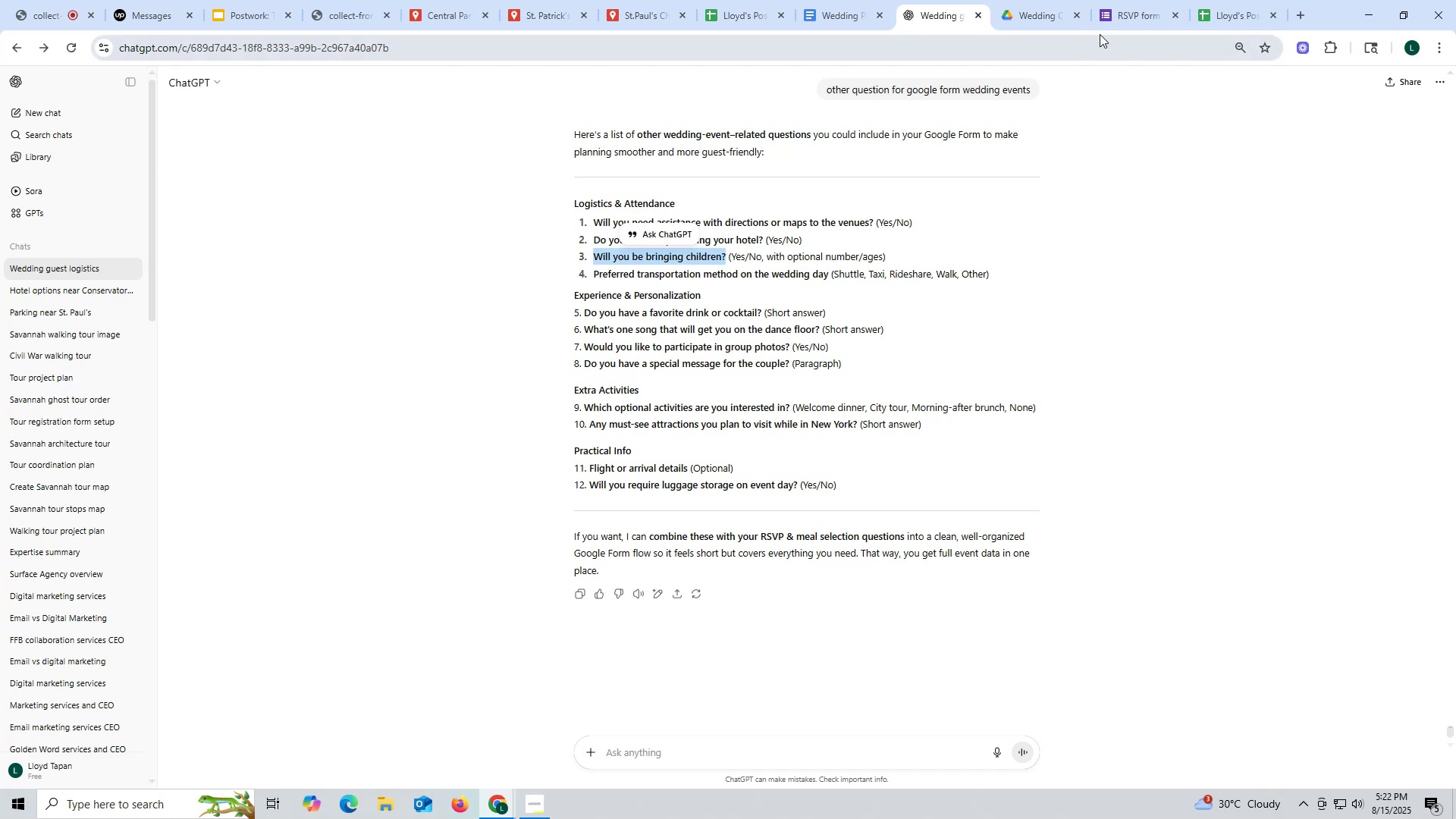 
left_click([1125, 14])
 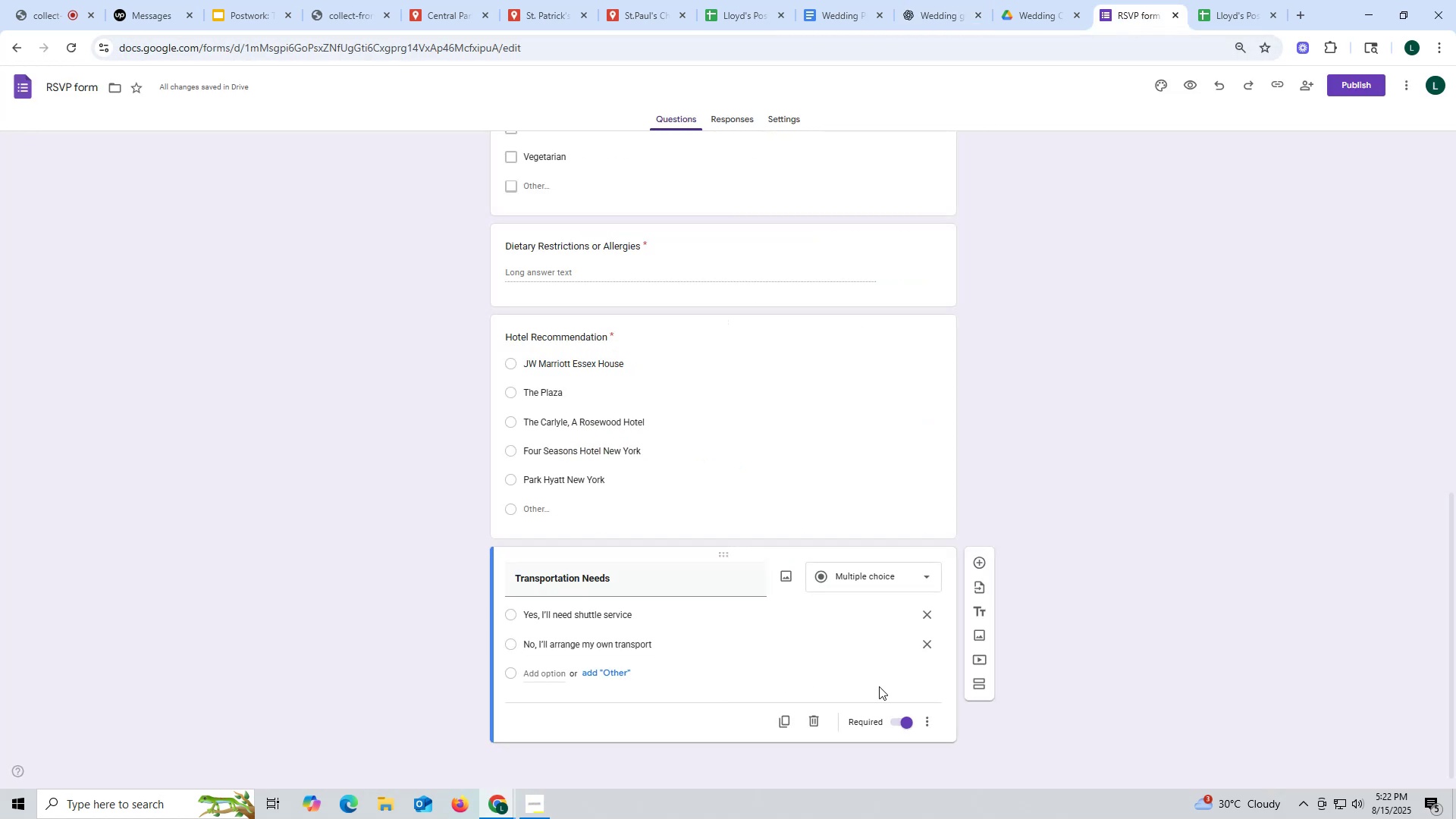 
scroll: coordinate [777, 607], scroll_direction: down, amount: 4.0
 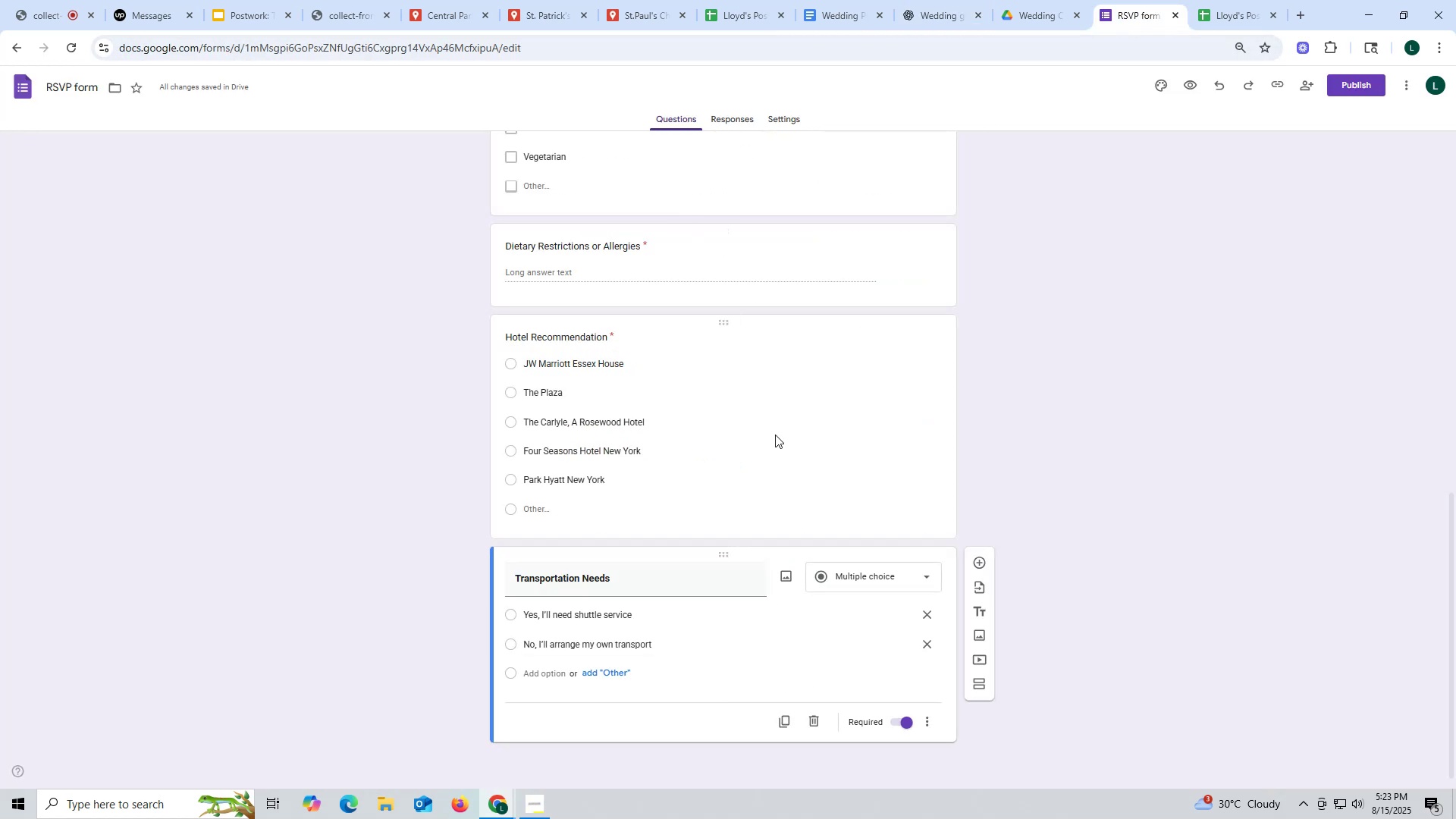 
left_click([786, 722])
 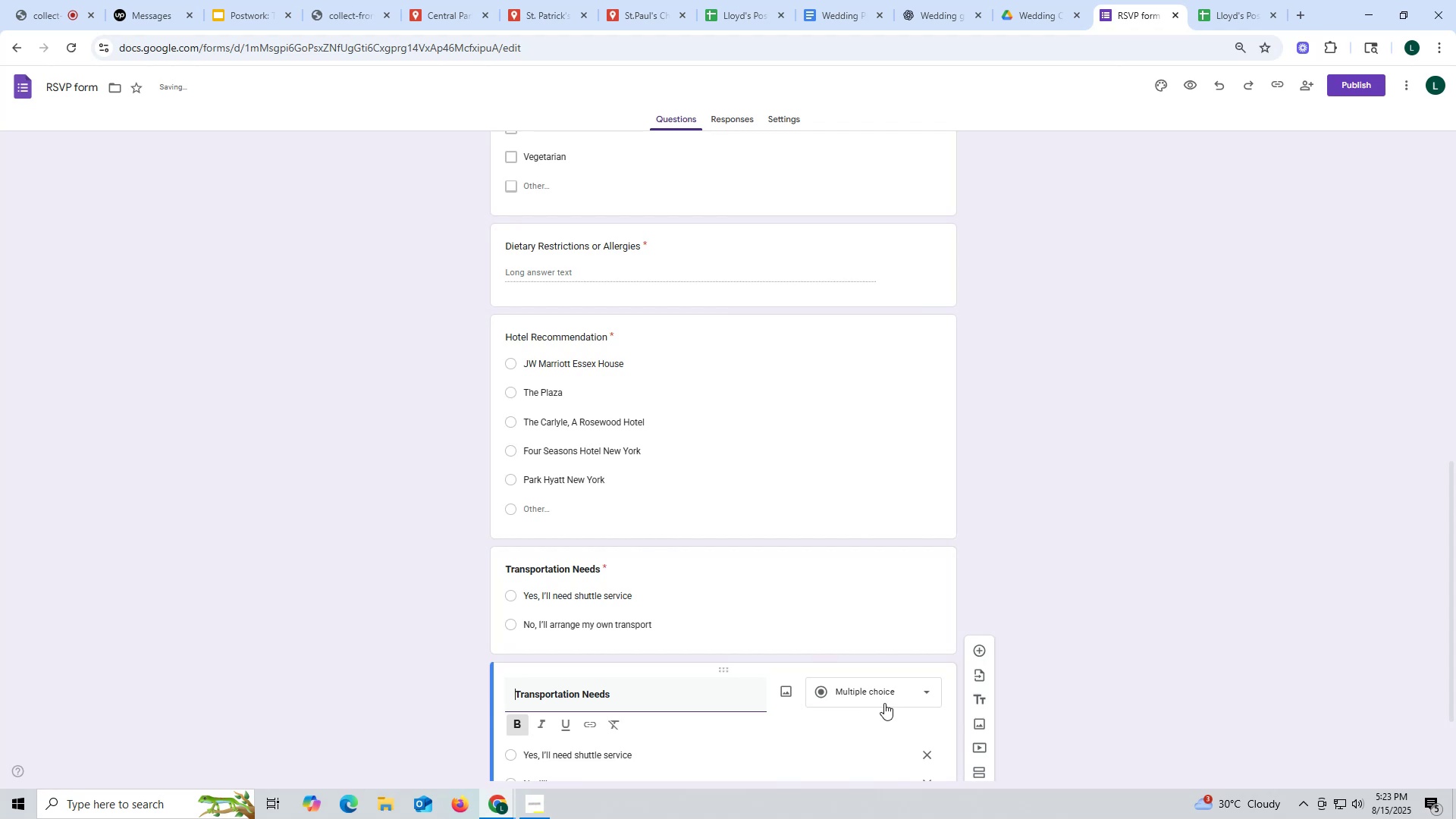 
left_click_drag(start_coordinate=[642, 693], to_coordinate=[487, 677])
 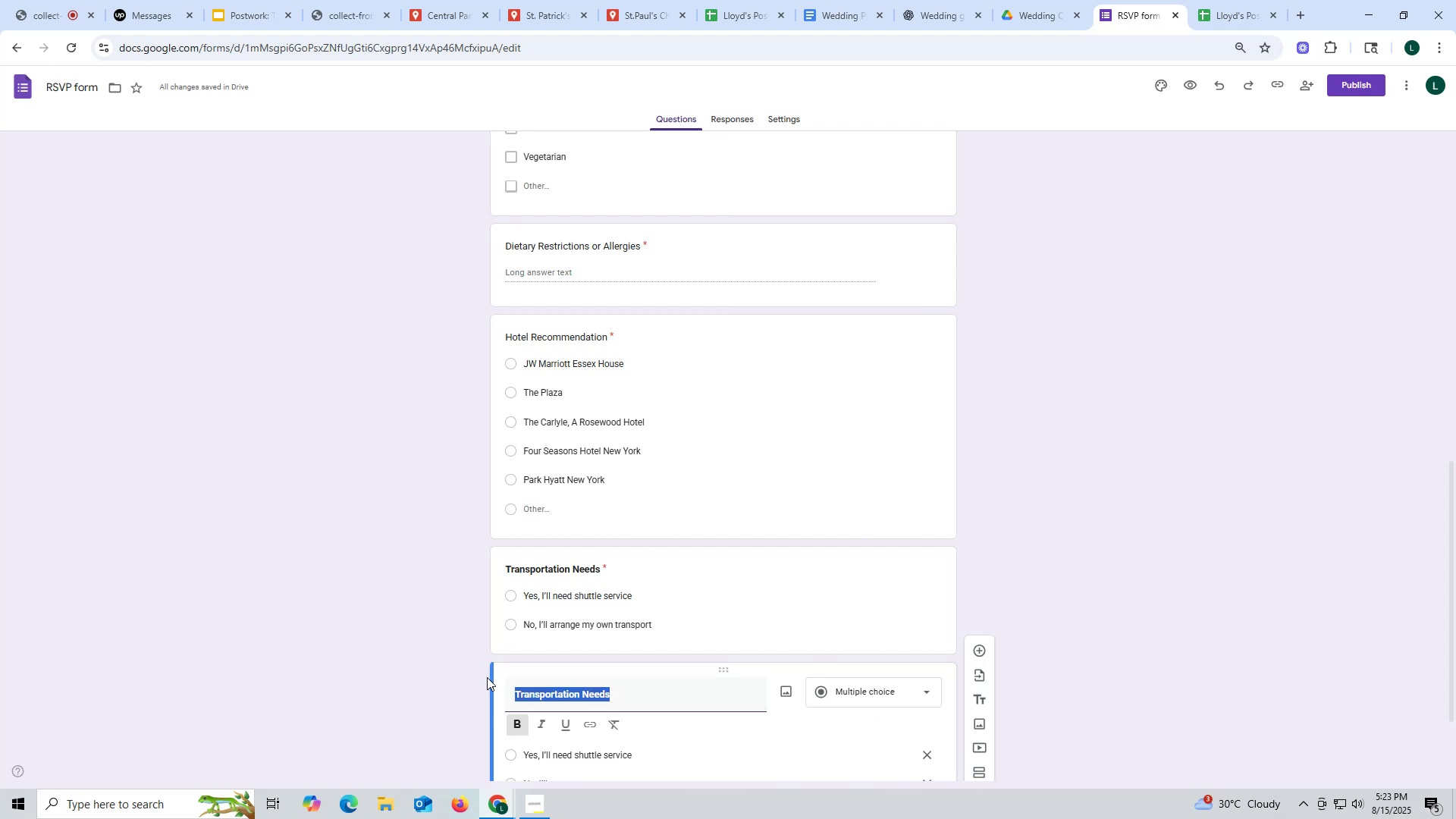 
key(Control+ControlLeft)
 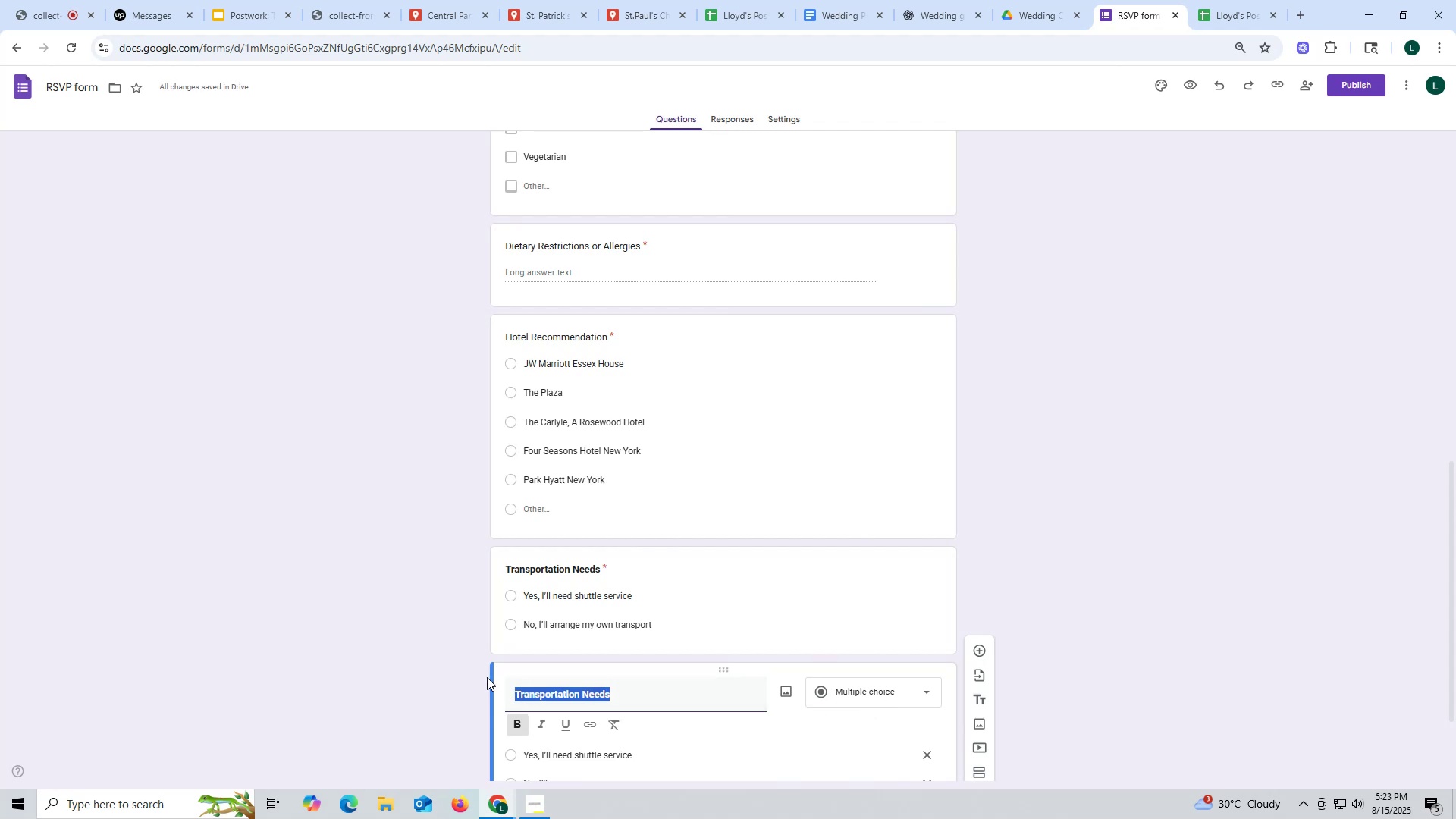 
key(Control+V)
 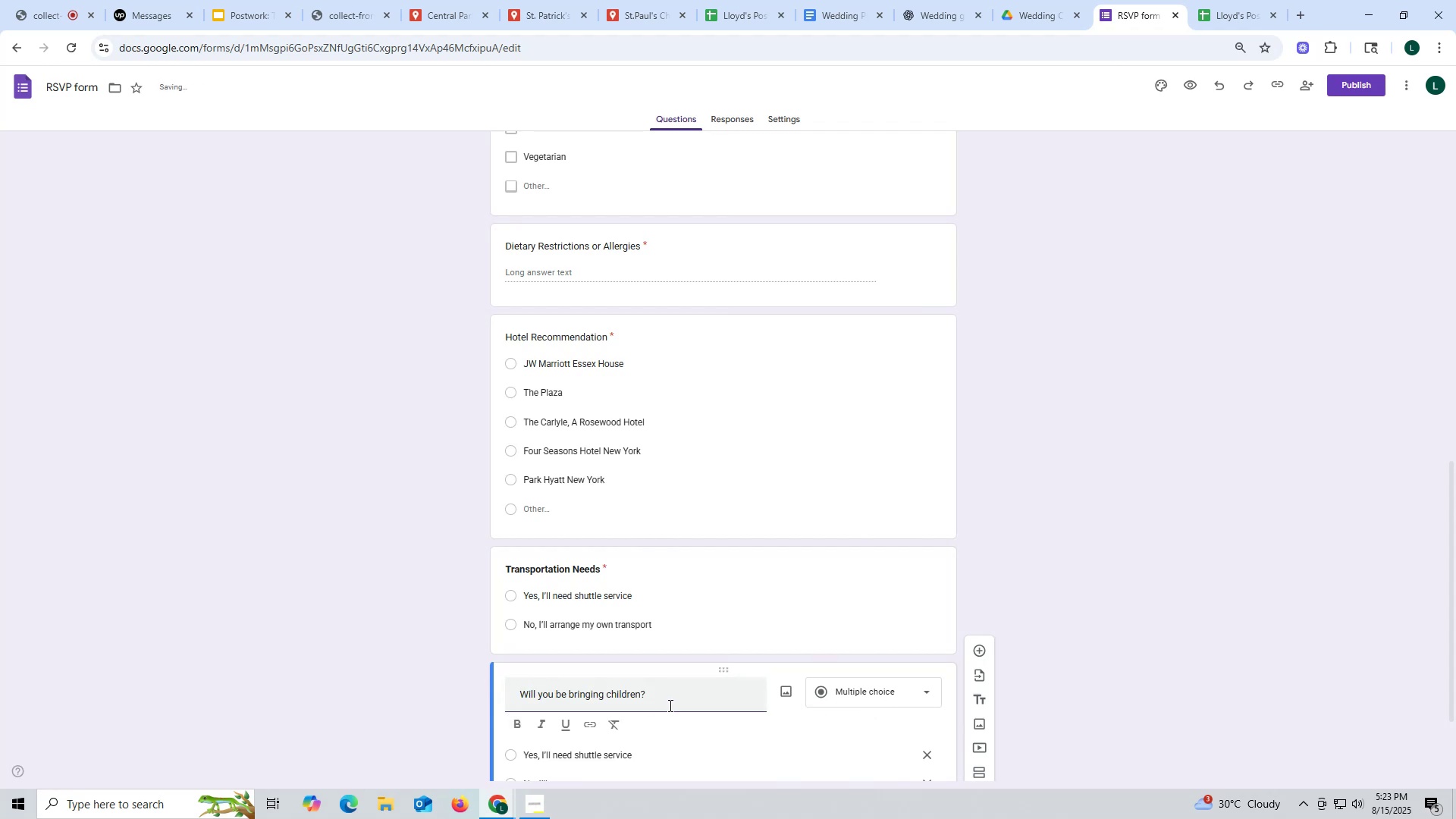 
left_click_drag(start_coordinate=[669, 698], to_coordinate=[390, 666])
 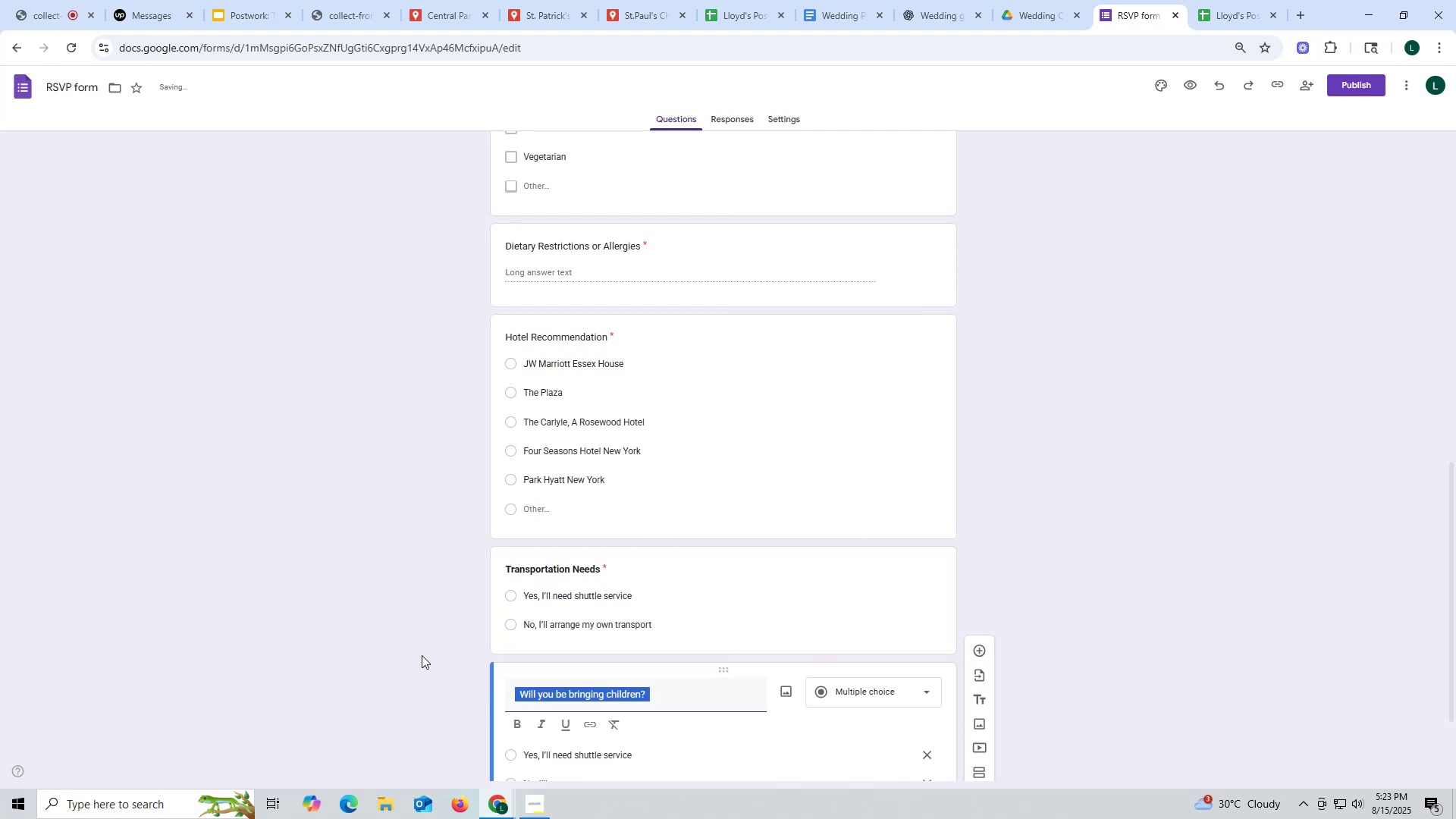 
type(Othe queztio)
key(Backspace)
key(Backspace)
key(Backspace)
key(Backspace)
key(Backspace)
key(Backspace)
key(Backspace)
key(Backspace)
type(r questions)
 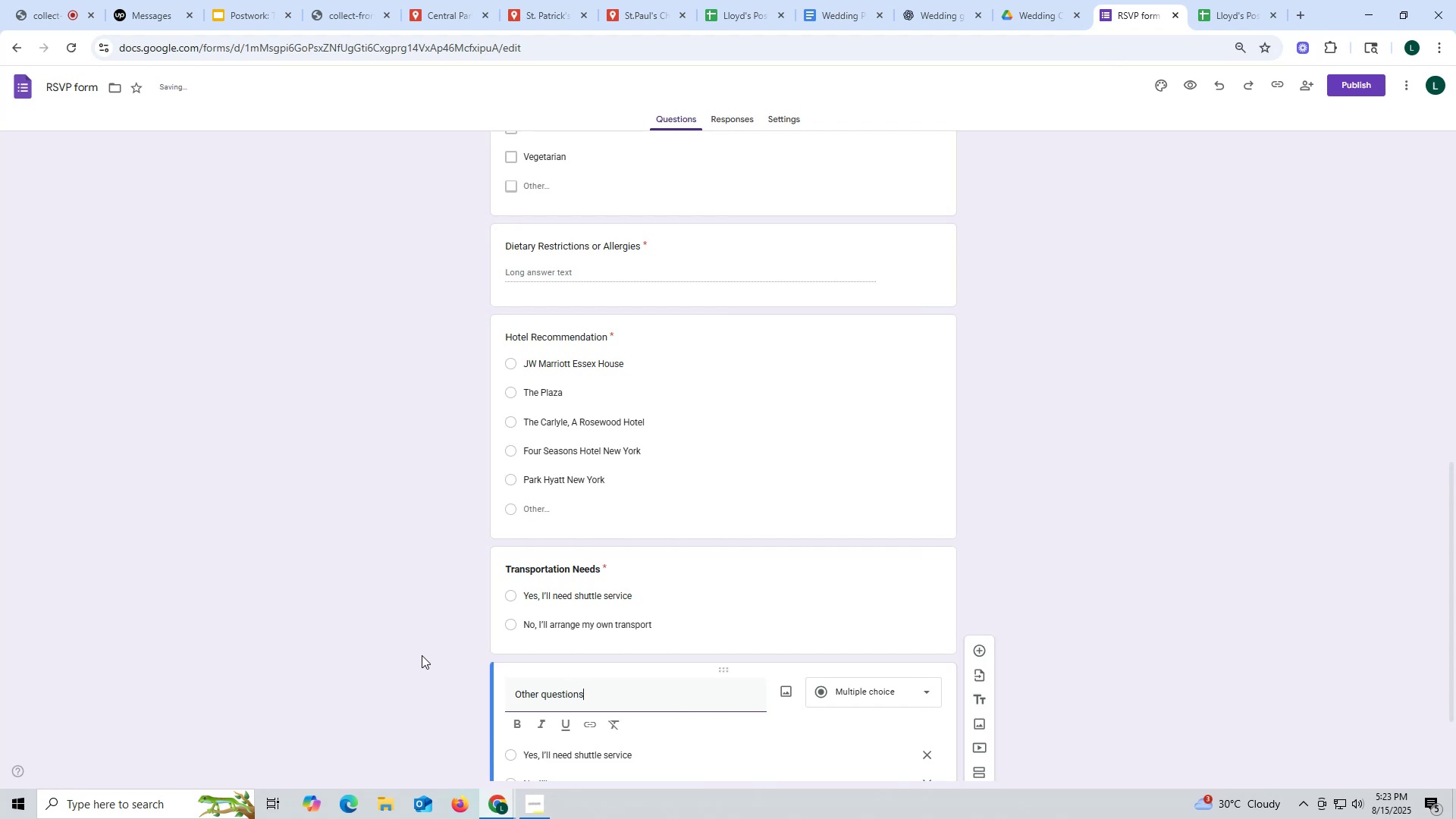 
scroll: coordinate [739, 752], scroll_direction: down, amount: 2.0
 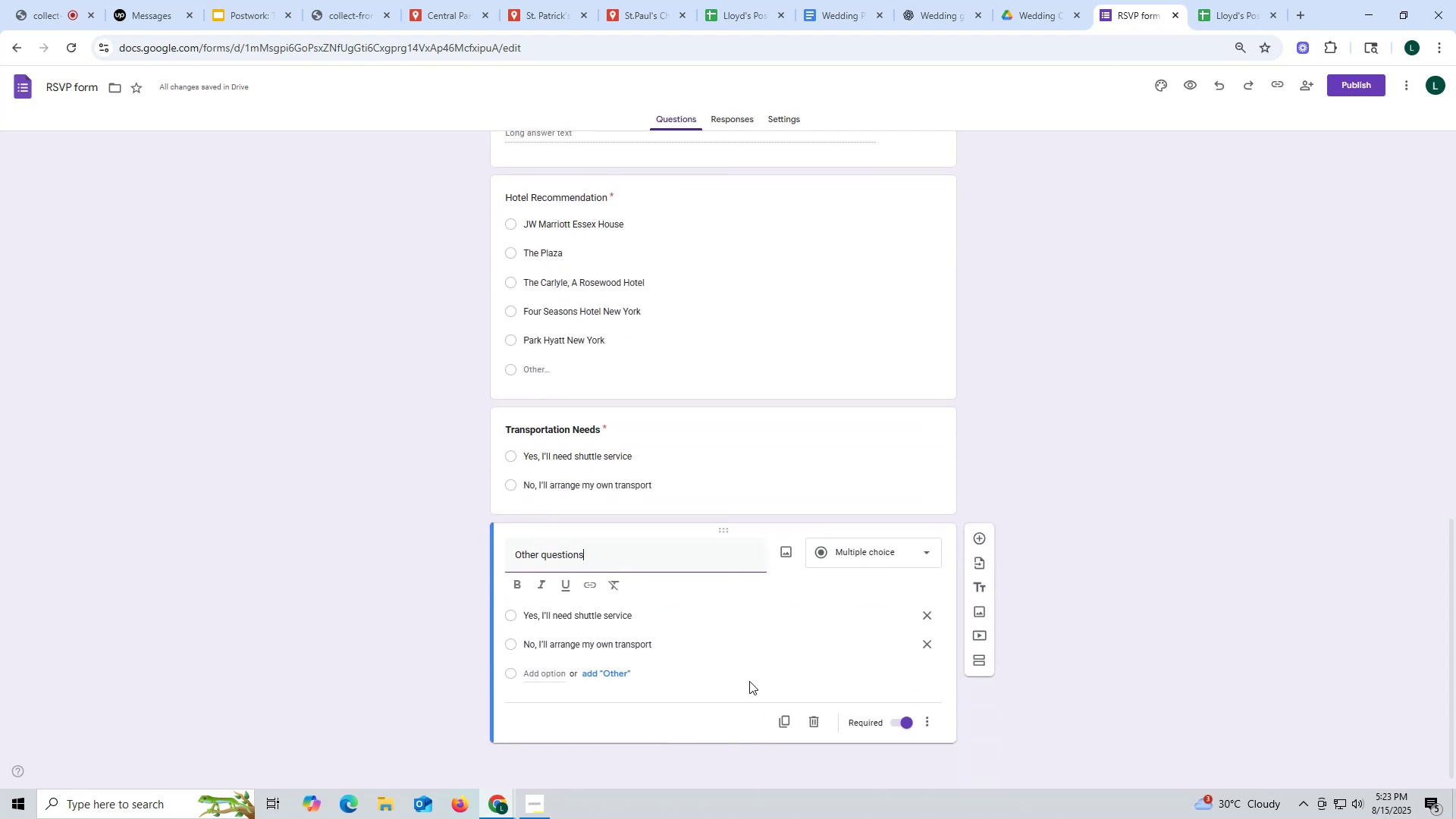 
left_click([921, 554])
 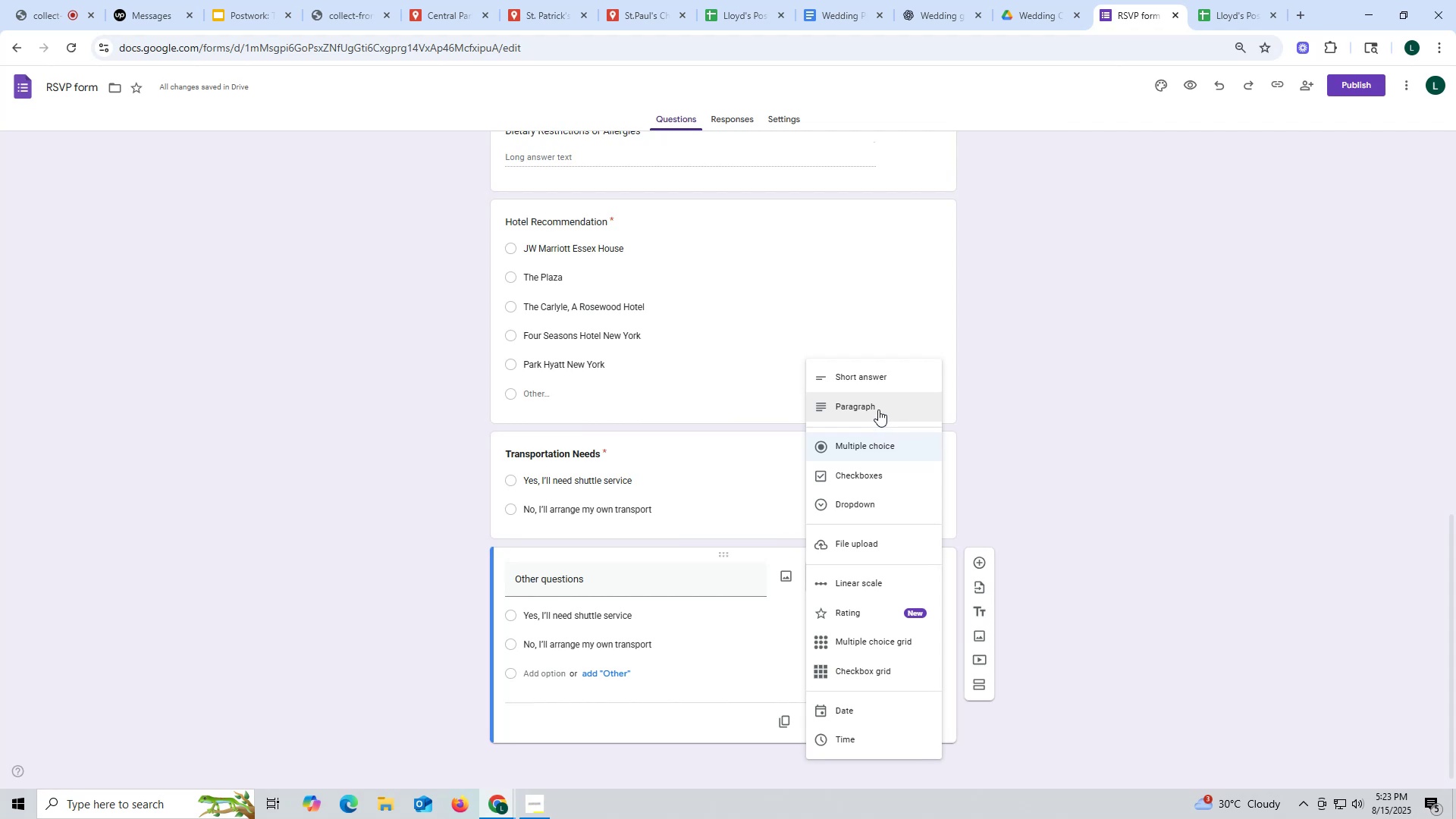 
wait(6.32)
 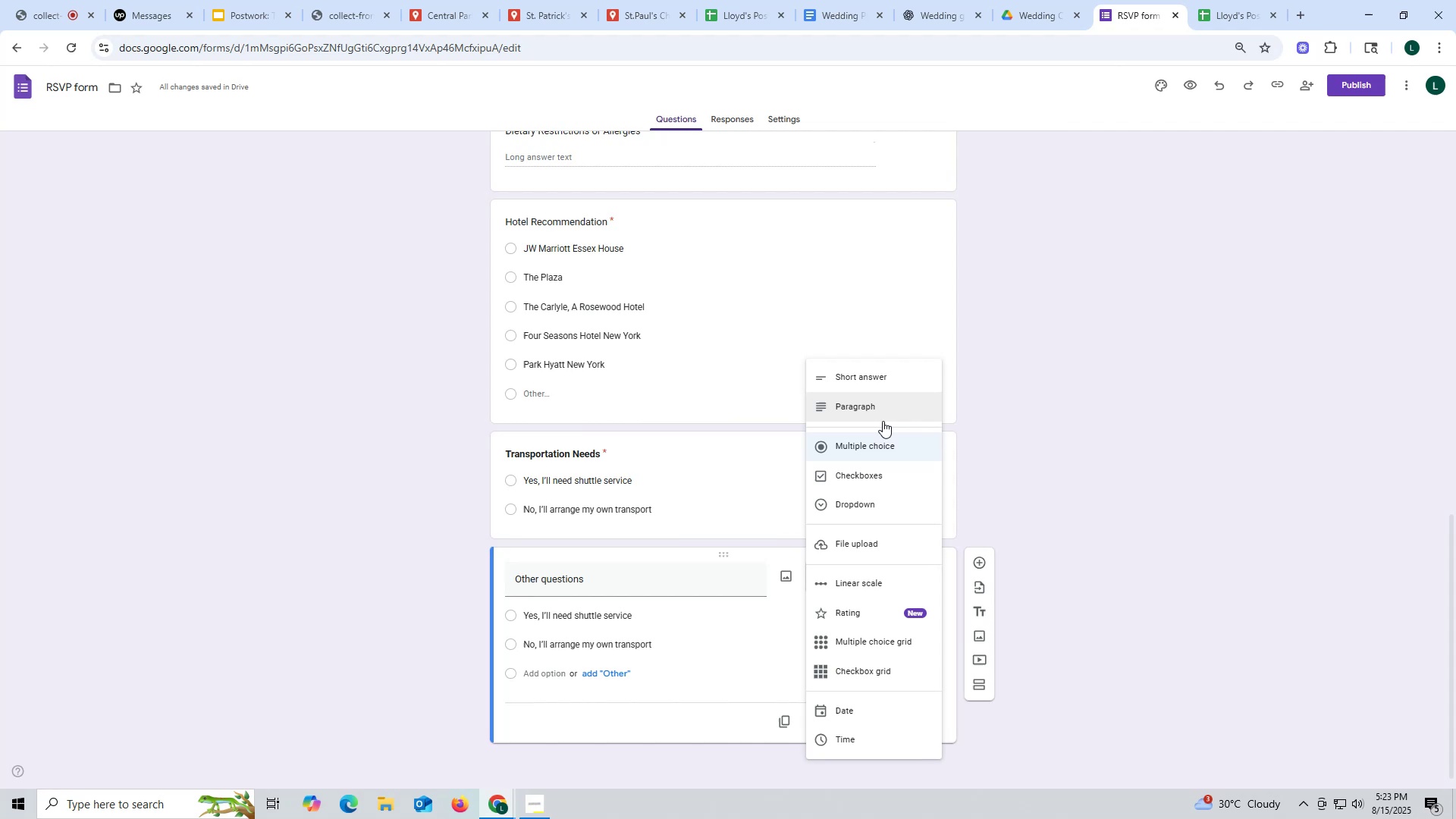 
left_click([874, 376])
 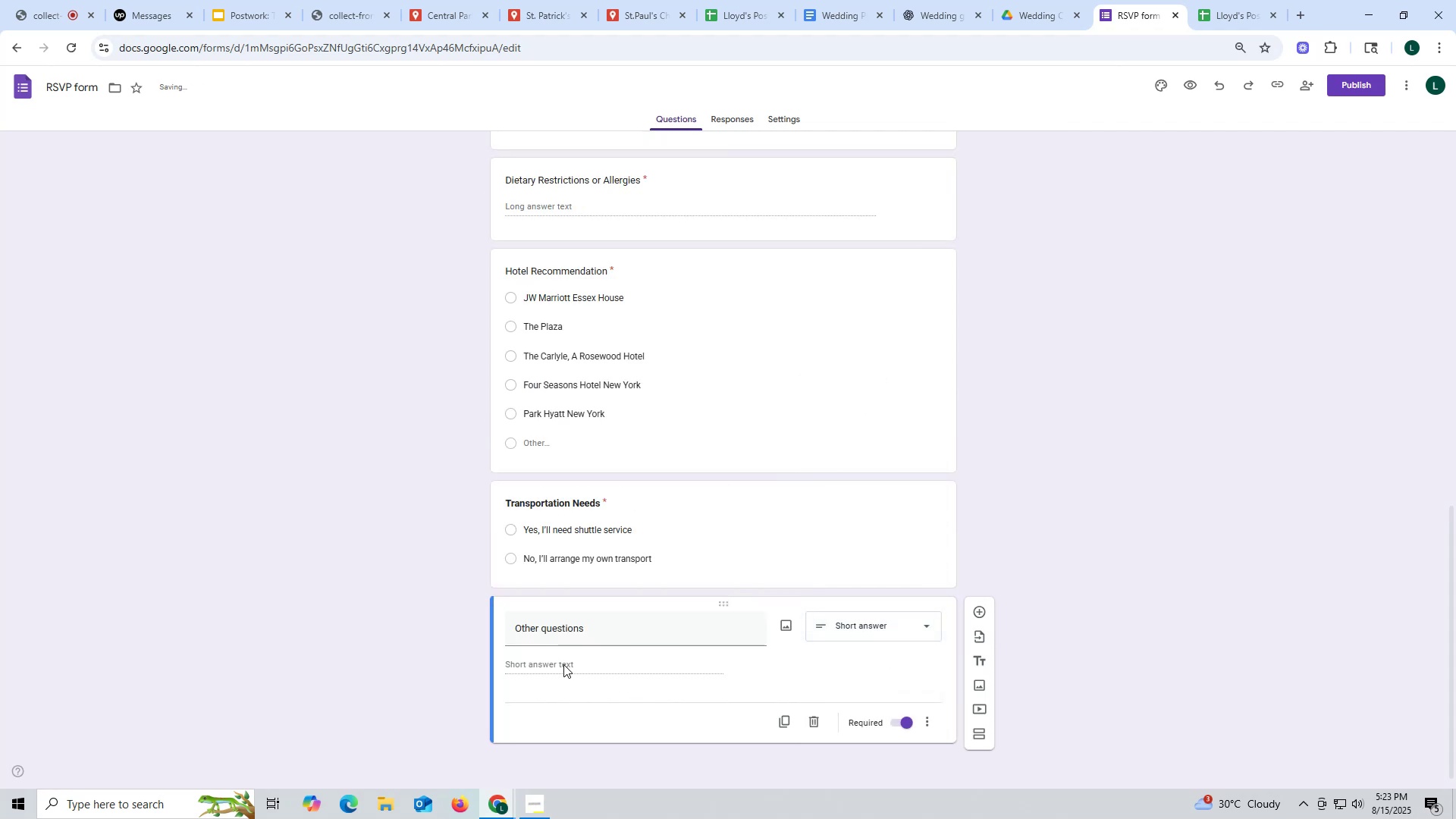 
left_click([560, 657])
 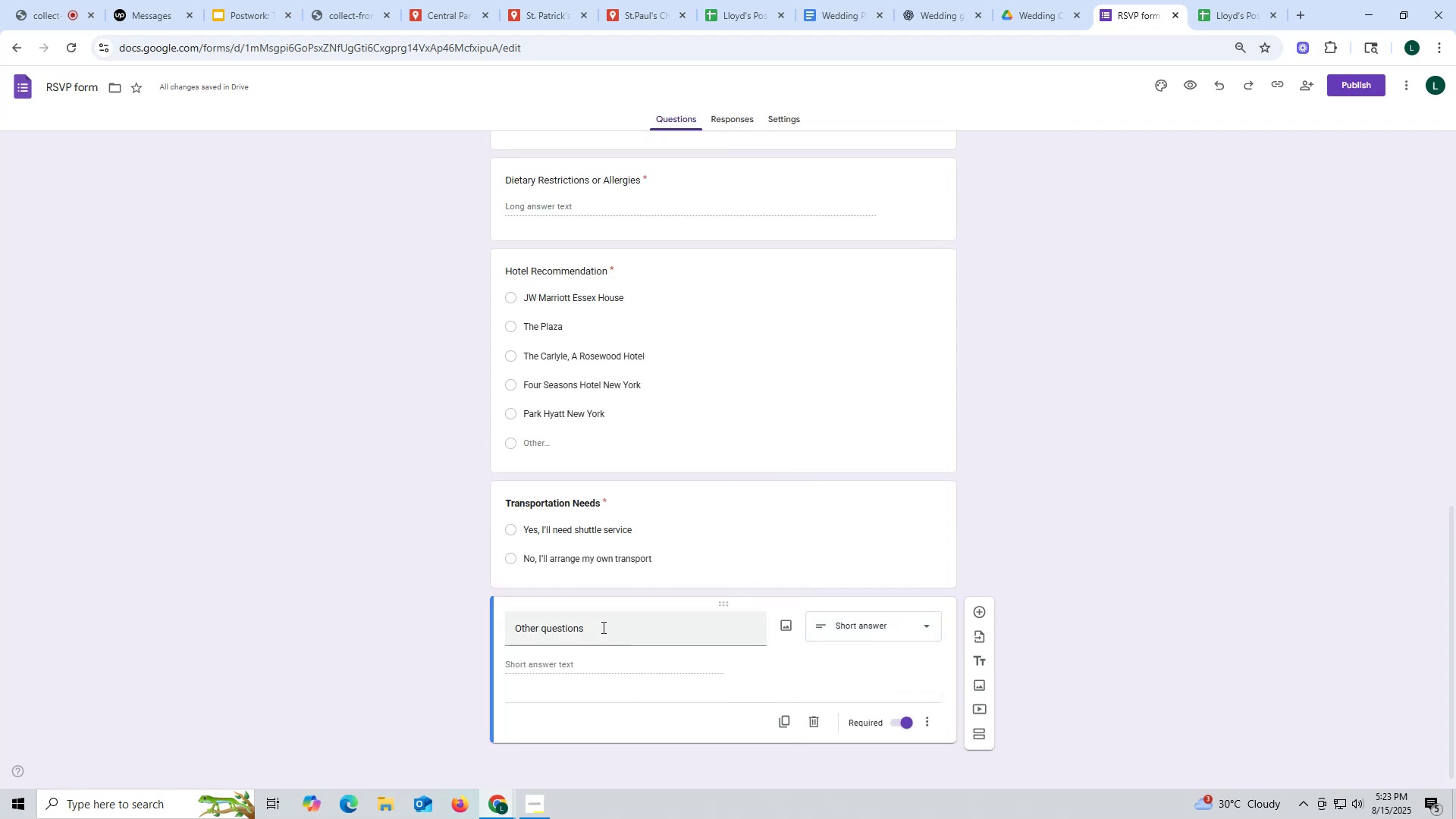 
left_click([602, 627])
 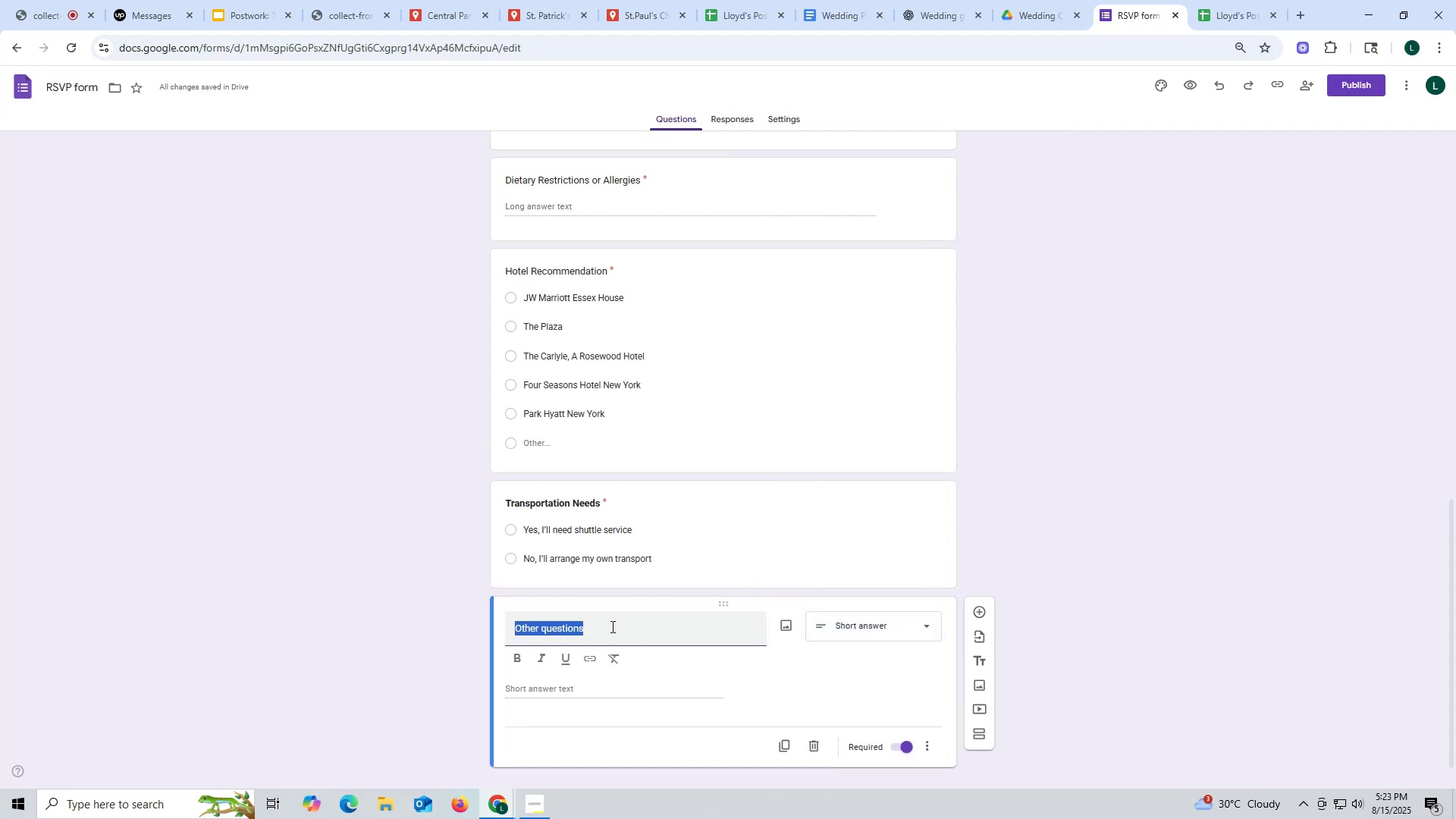 
left_click_drag(start_coordinate=[617, 626], to_coordinate=[507, 629])
 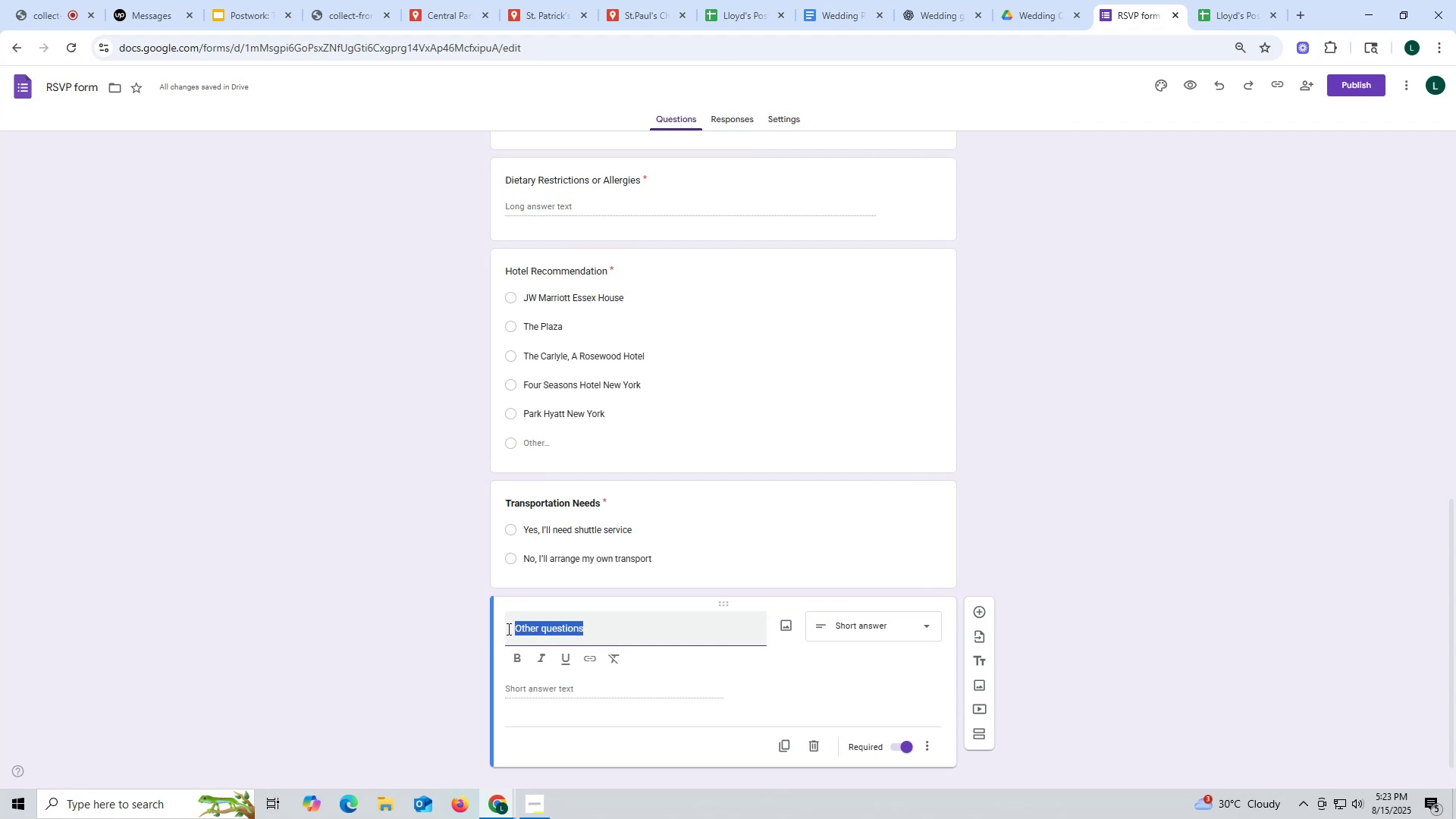 
key(Control+ControlLeft)
 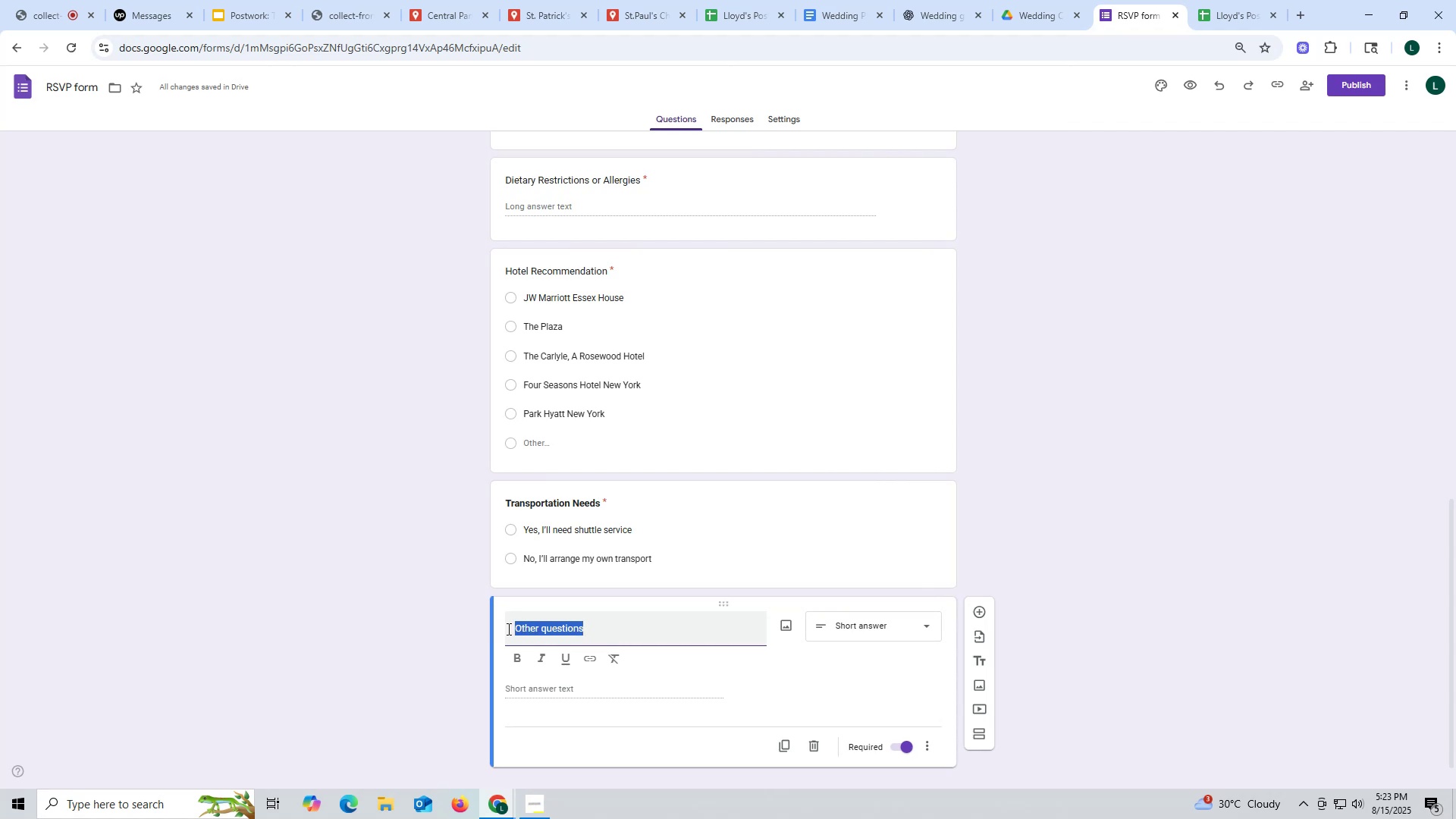 
key(Control+V)
 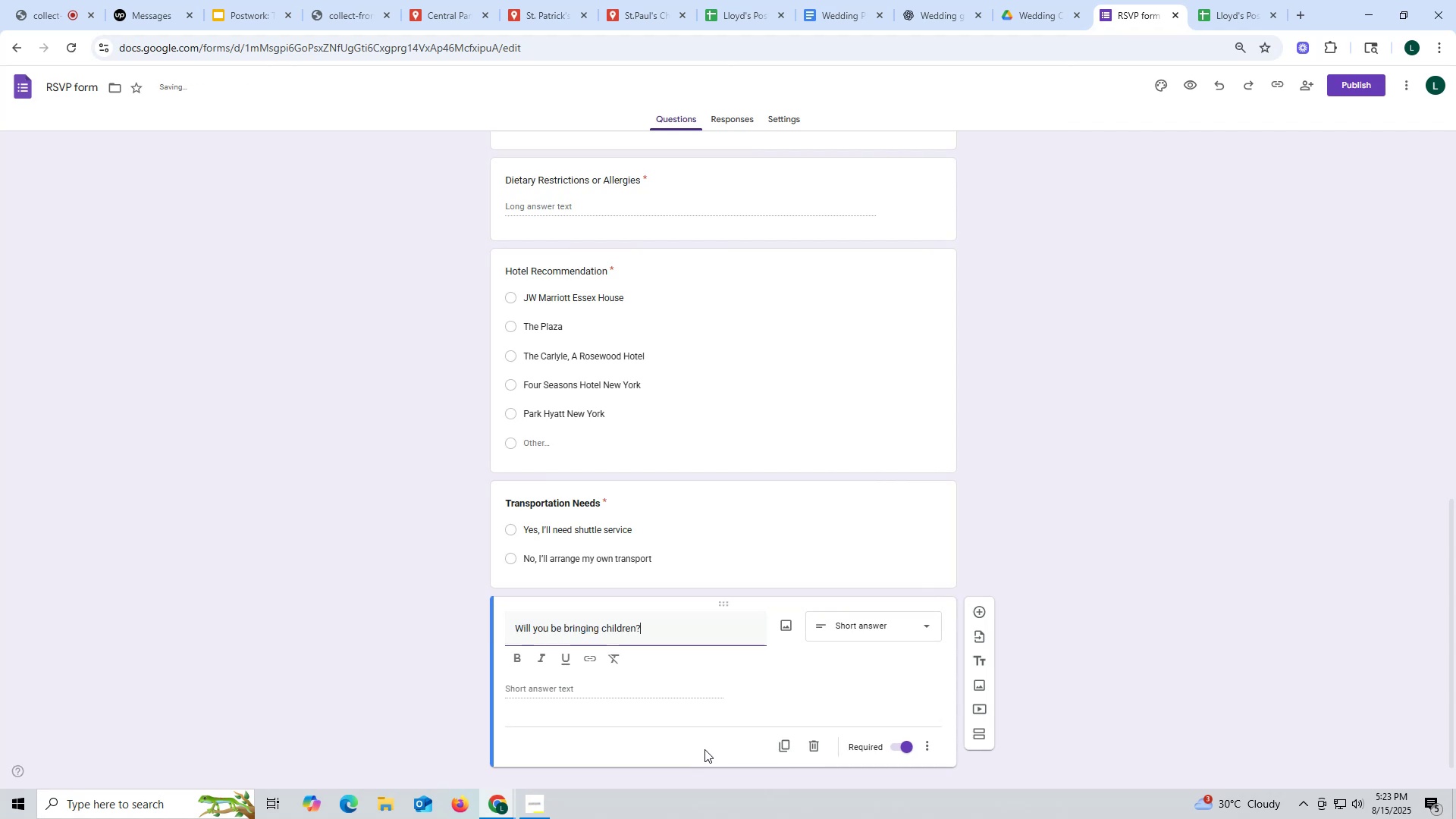 
left_click([694, 740])
 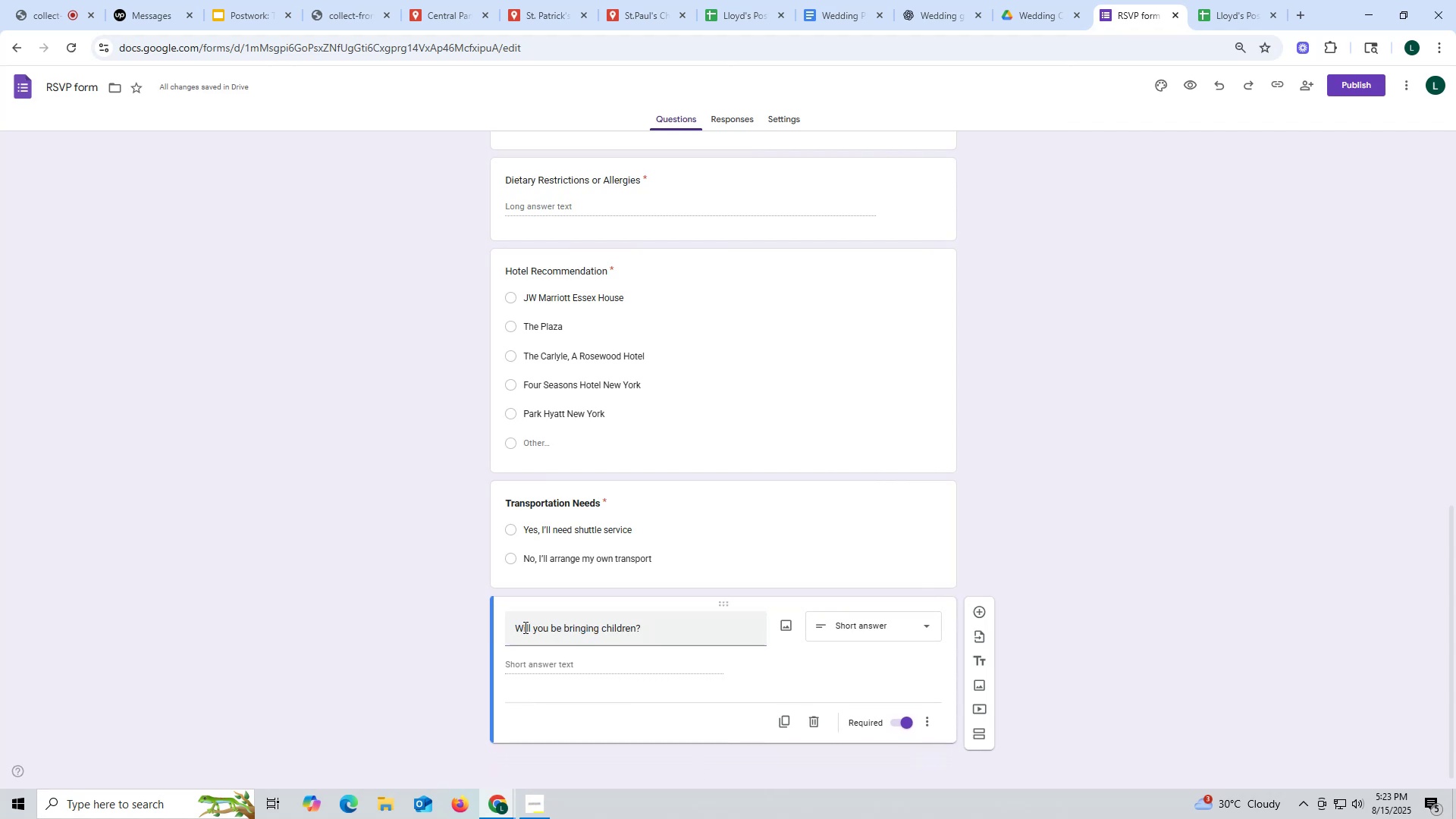 
left_click([515, 626])
 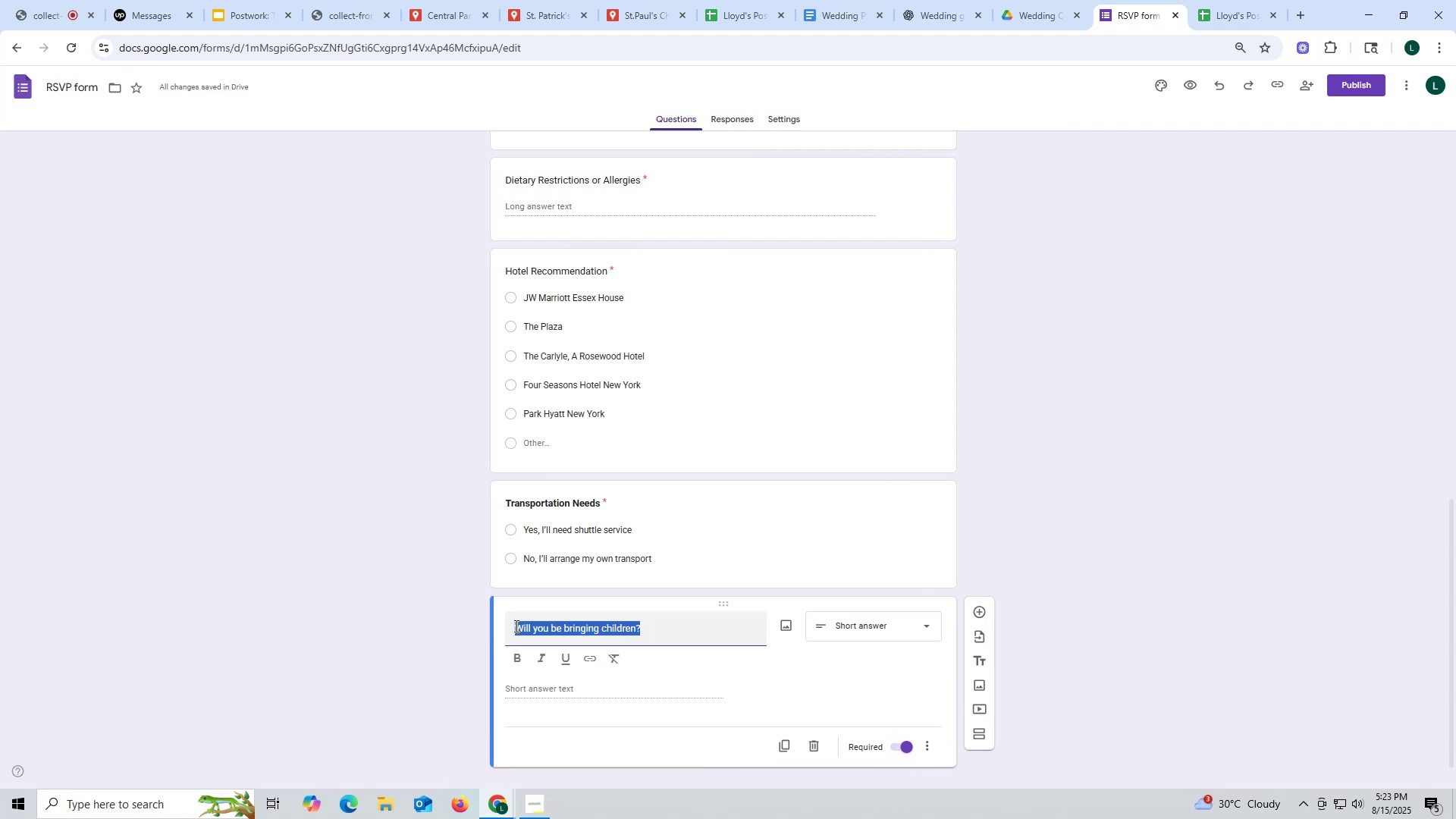 
left_click([515, 626])
 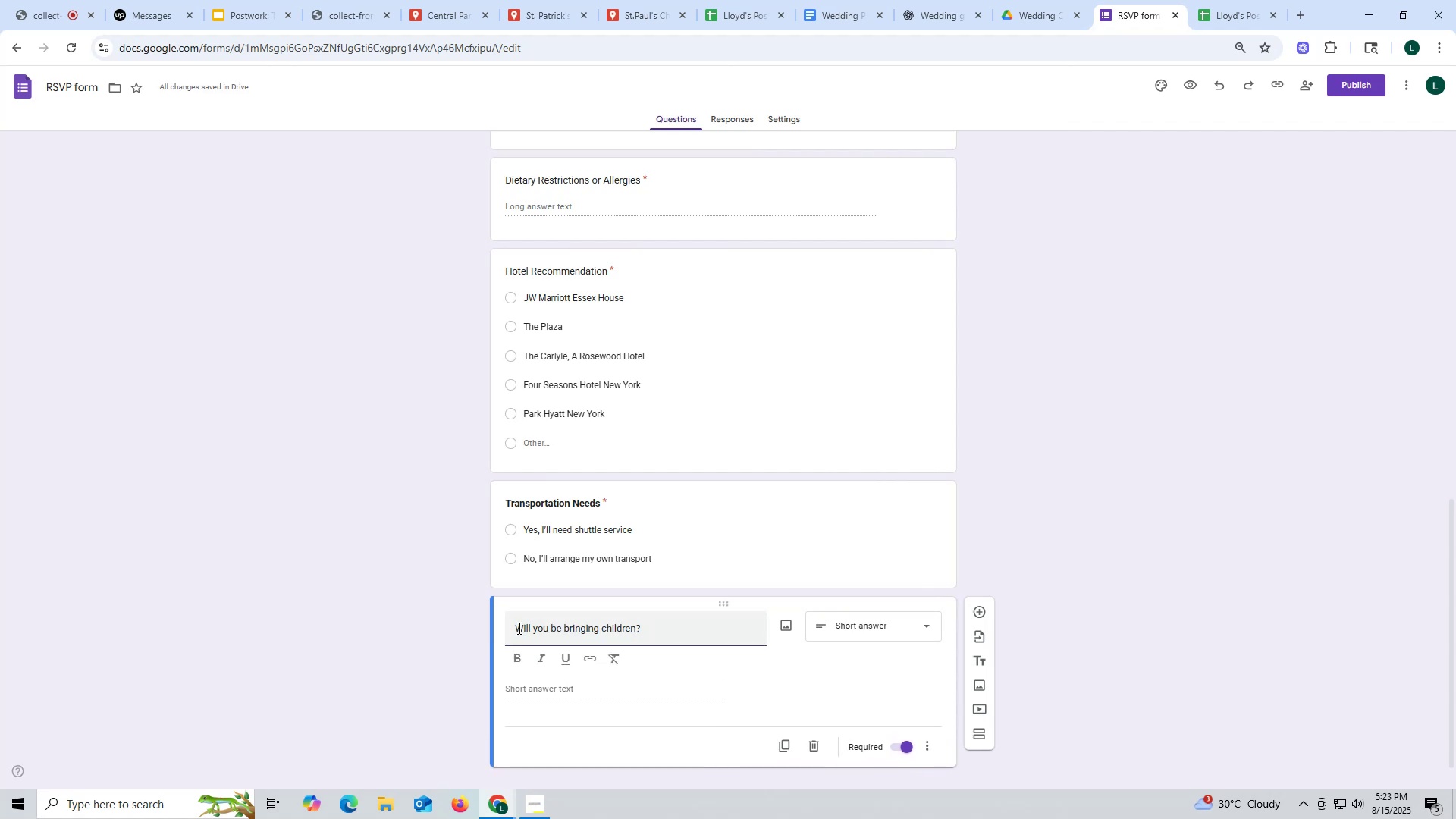 
key(Backspace)
 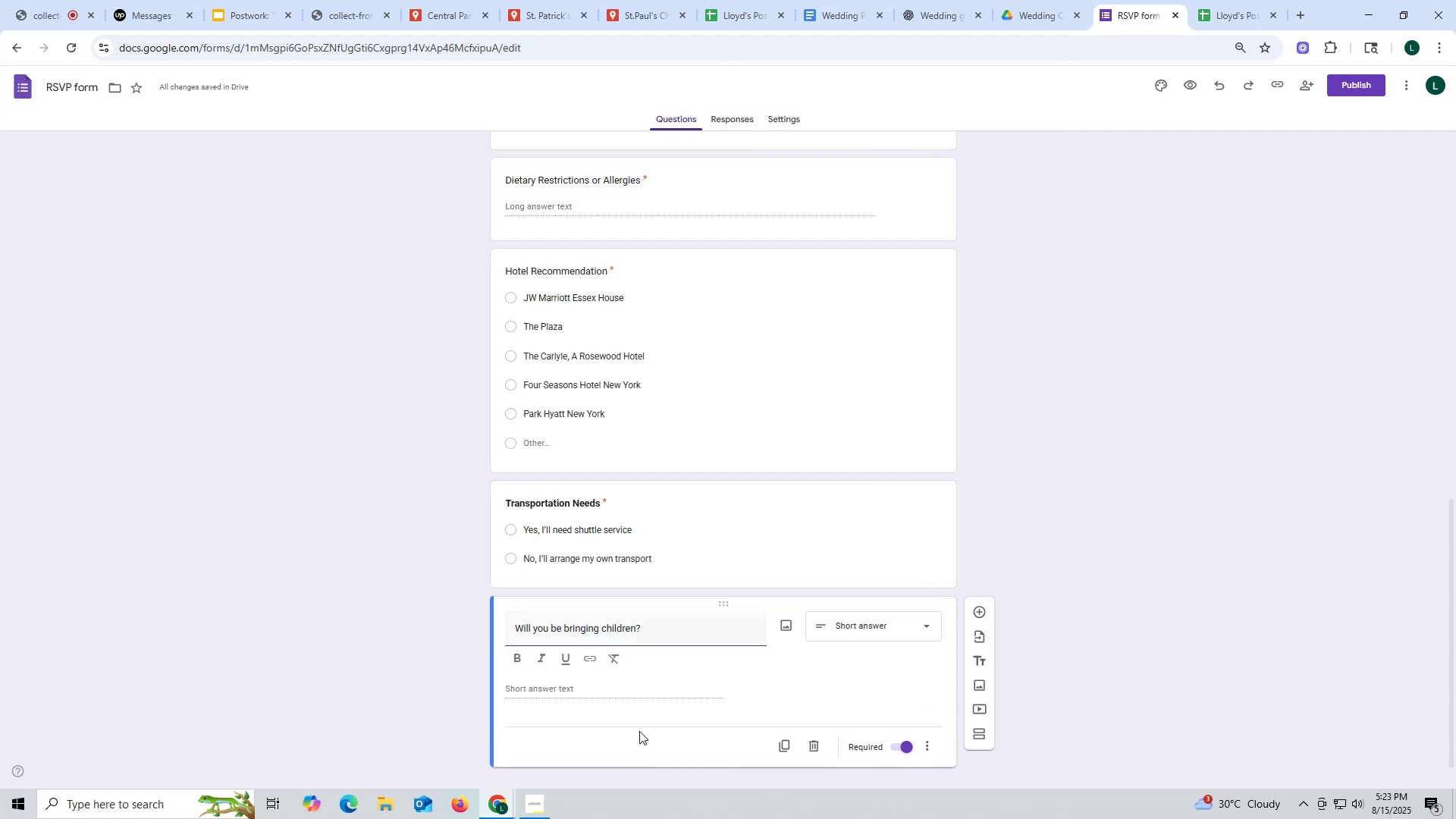 
left_click([639, 731])
 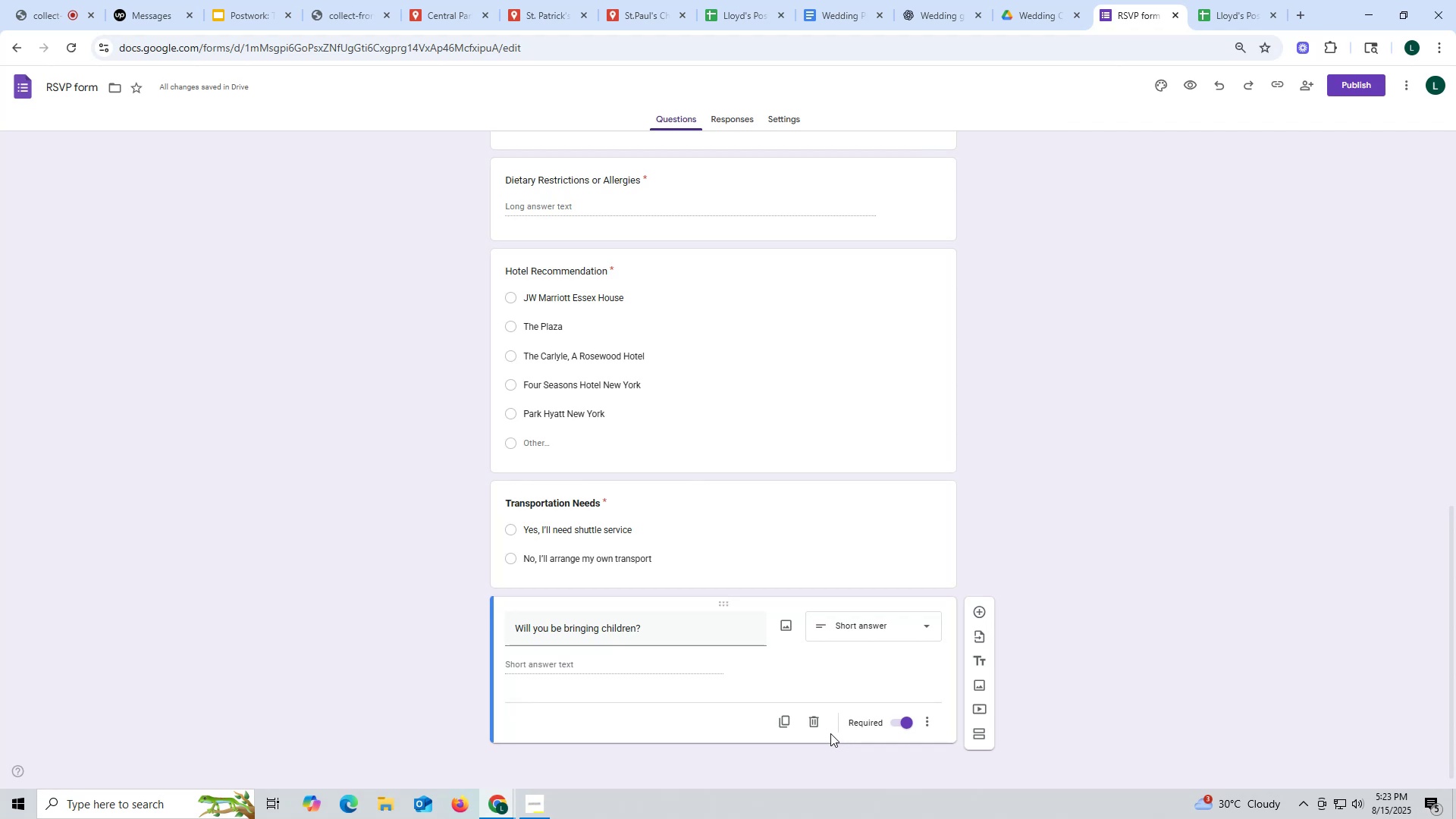 
wait(11.61)
 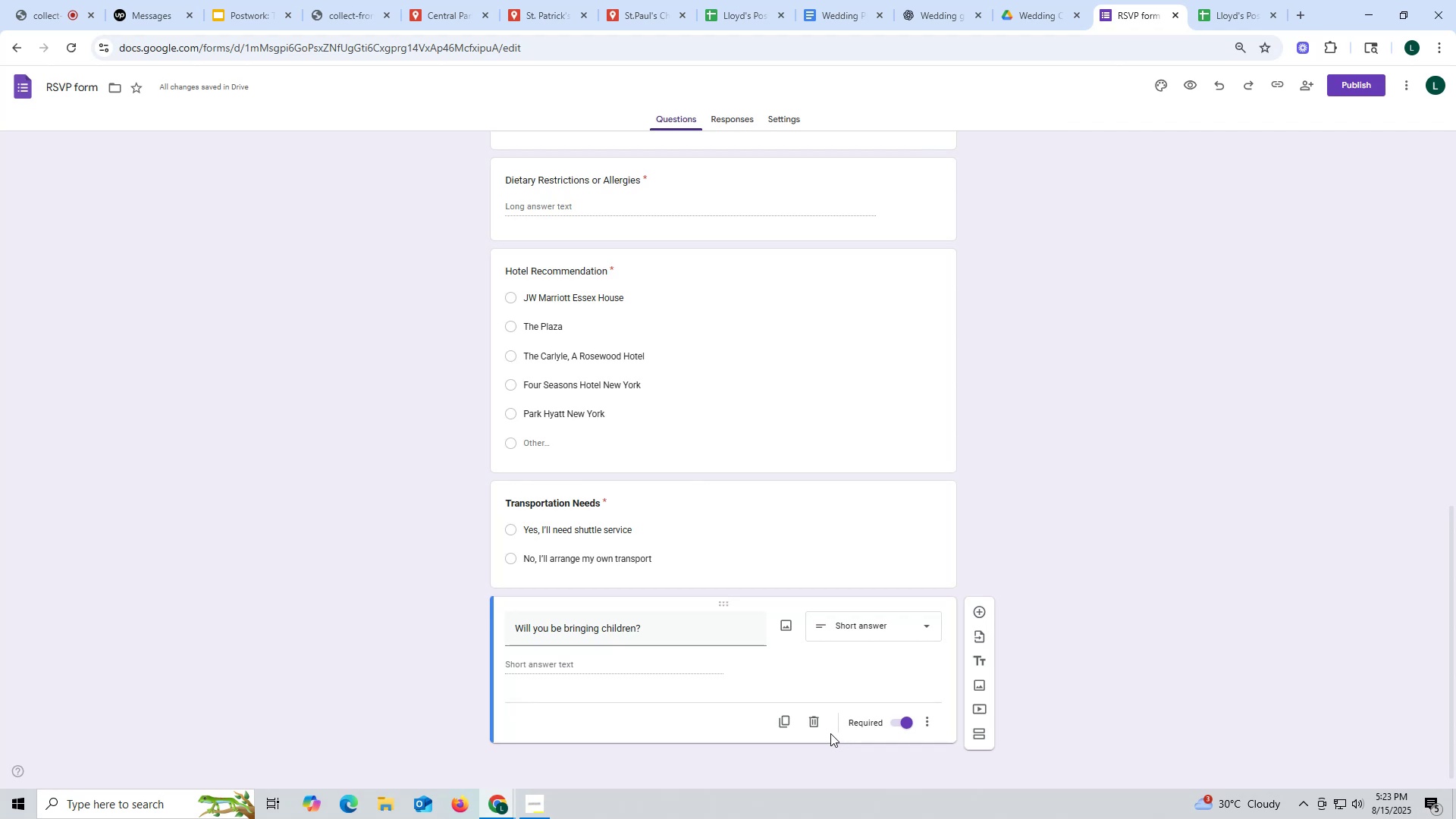 
left_click([786, 722])
 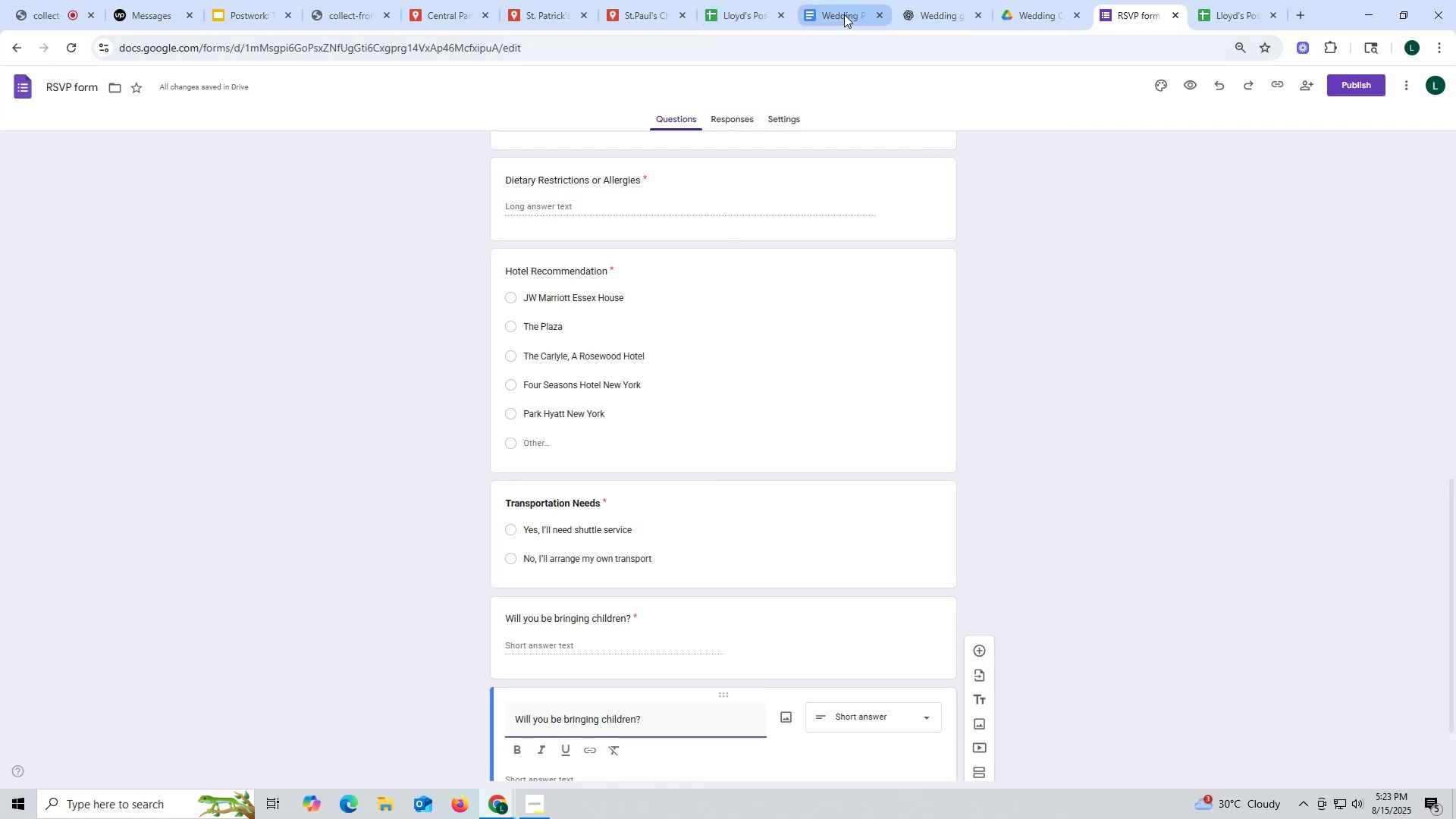 
left_click([940, 23])
 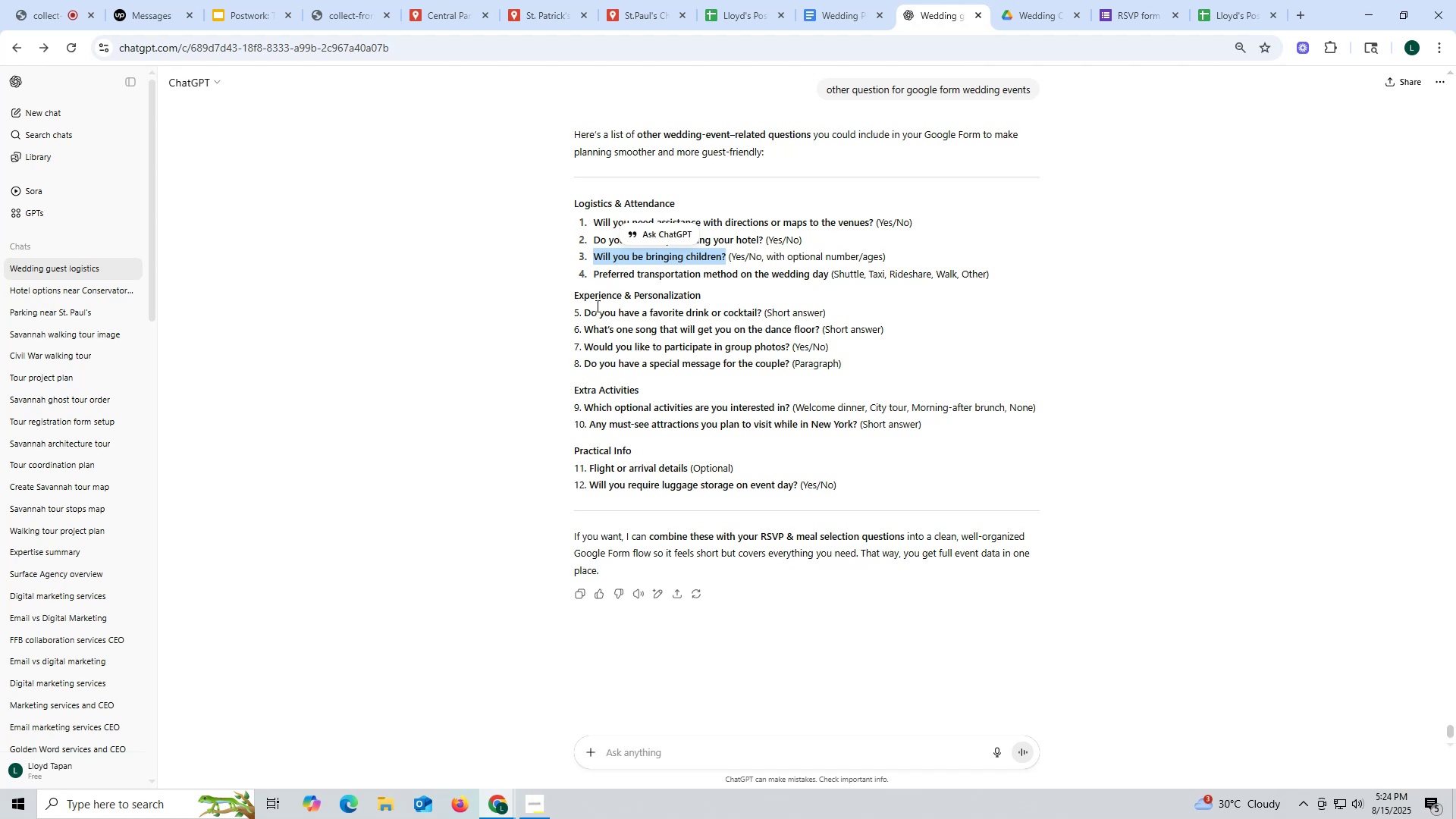 
wait(13.48)
 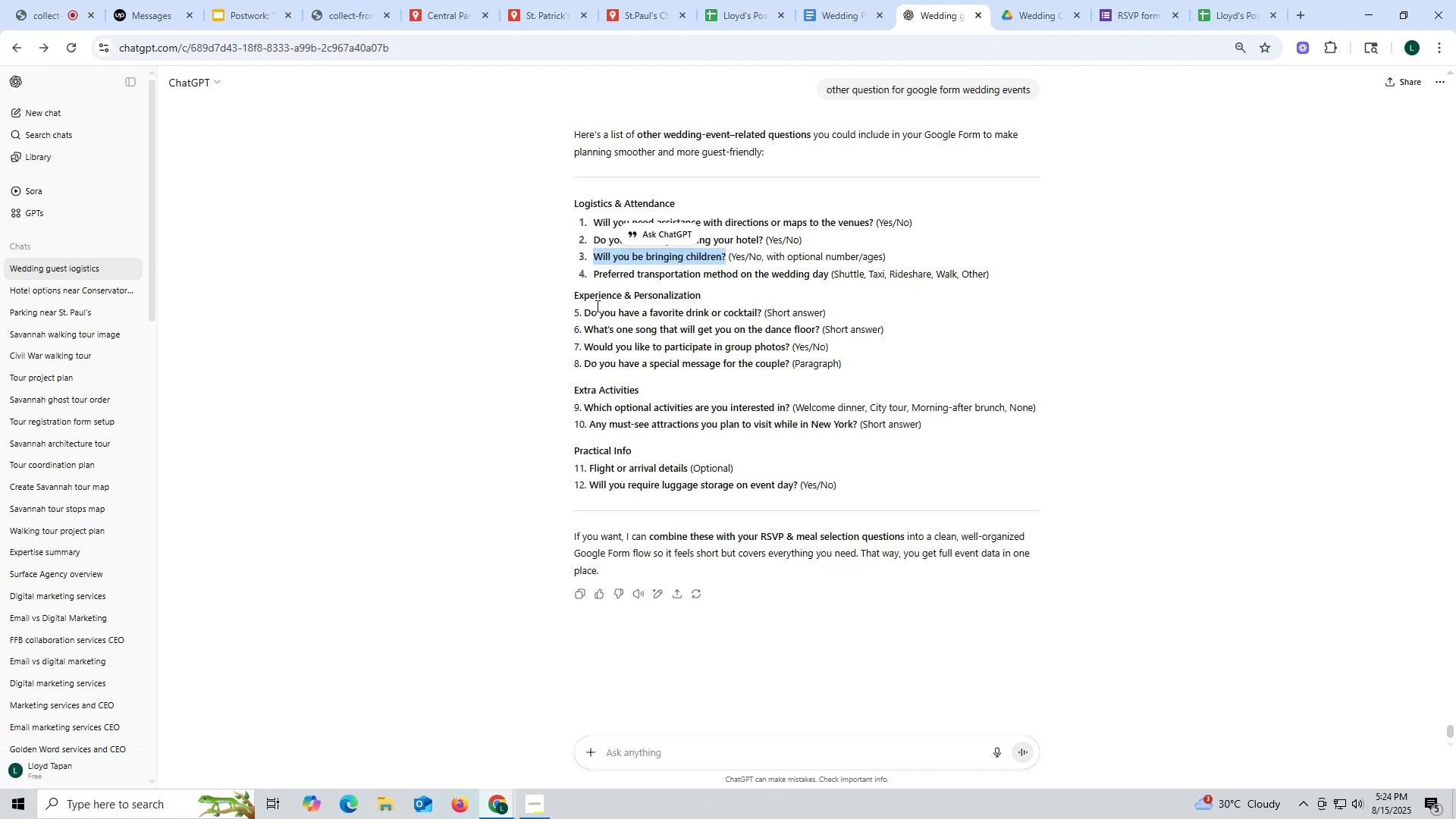 
left_click_drag(start_coordinate=[584, 347], to_coordinate=[789, 345])
 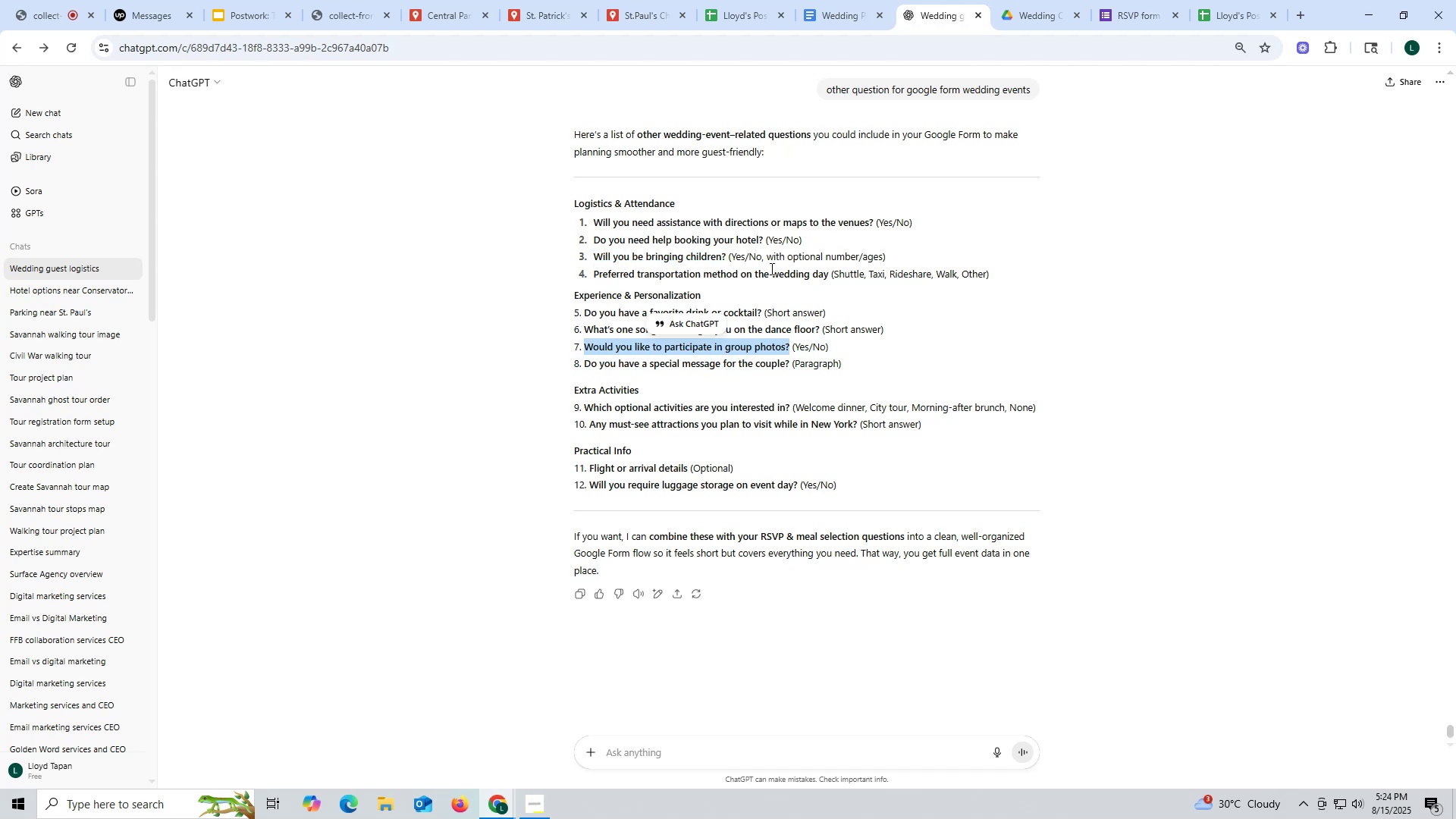 
key(Control+ControlLeft)
 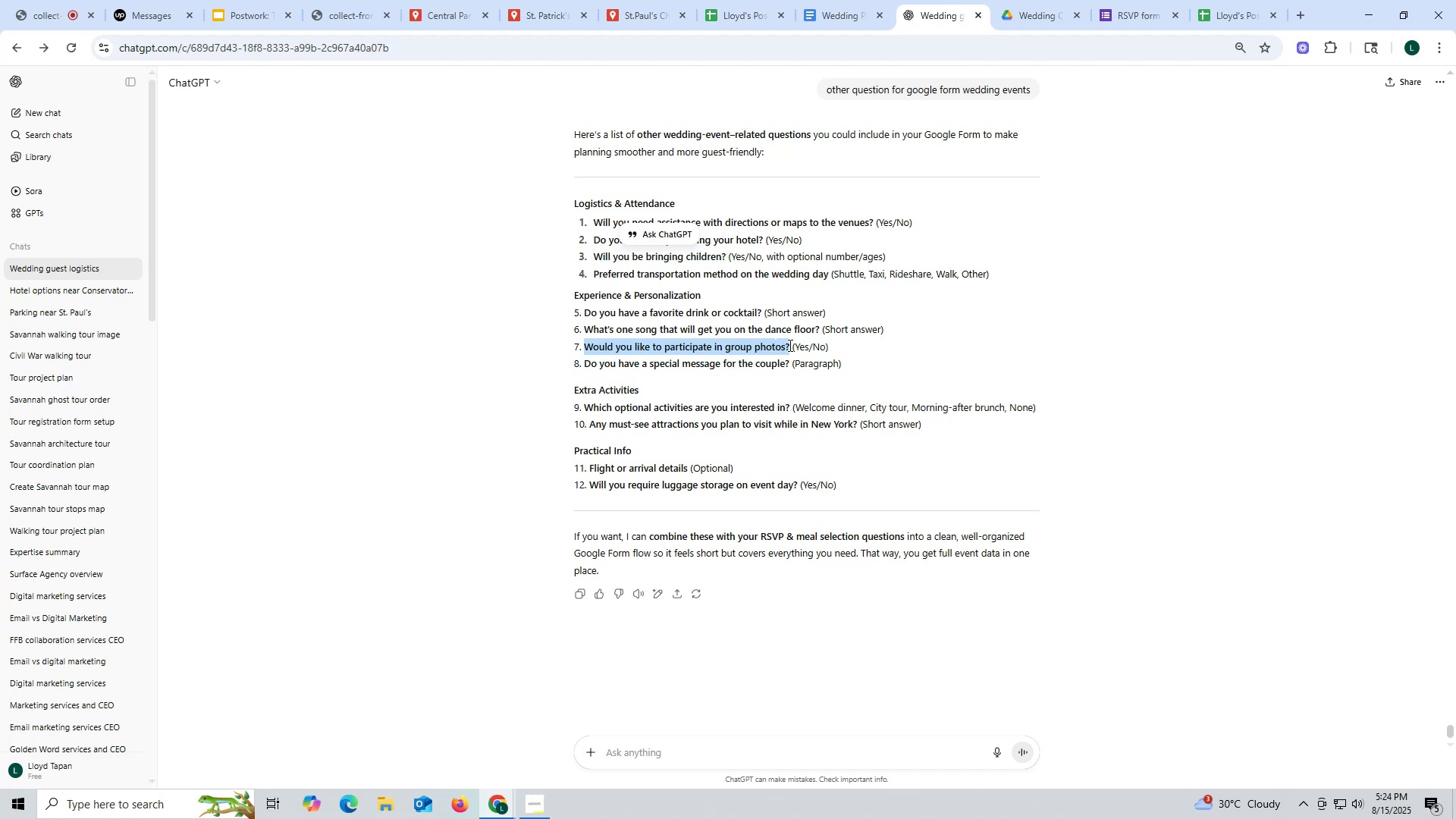 
key(Control+C)
 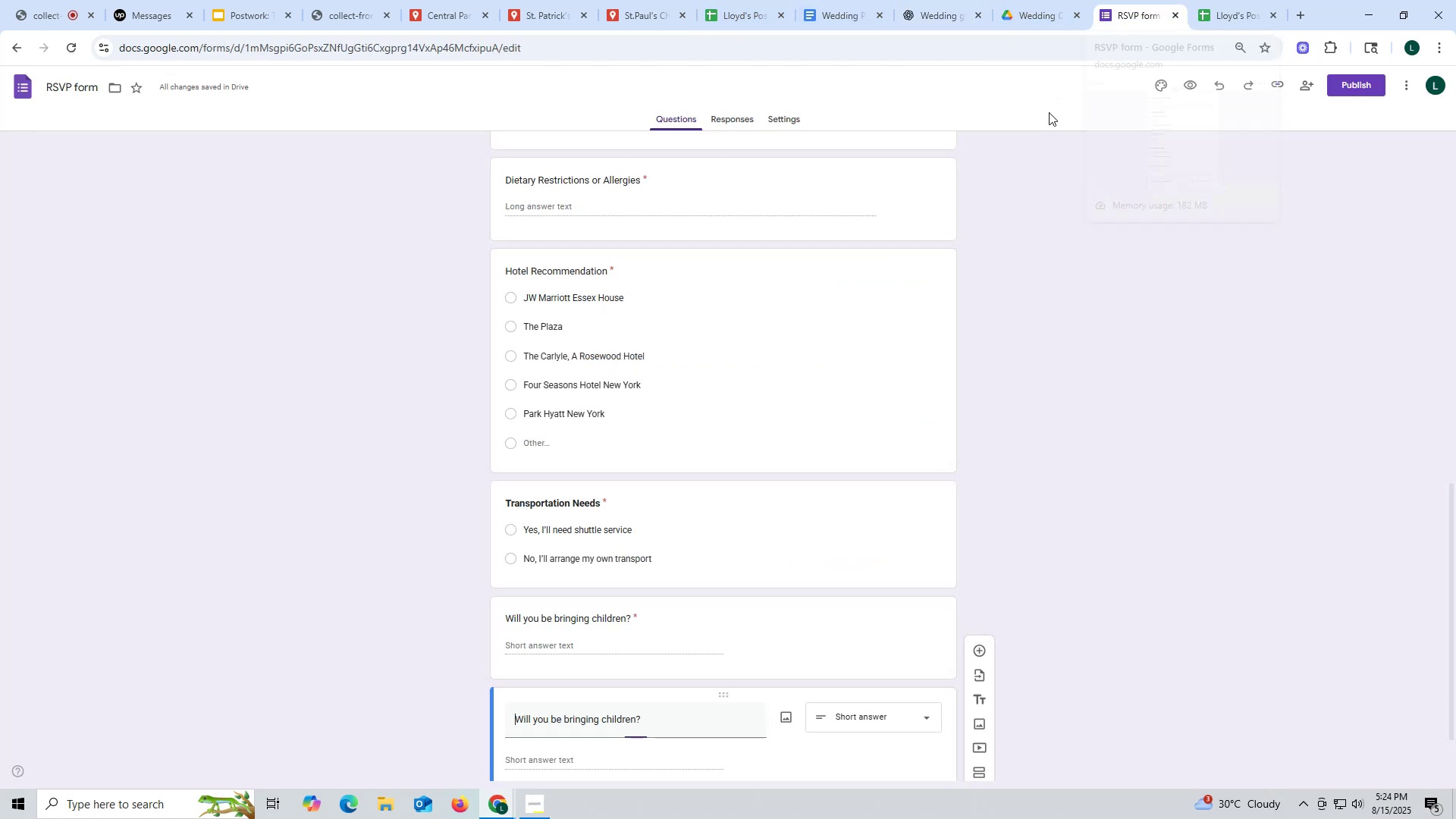 
scroll: coordinate [642, 654], scroll_direction: down, amount: 4.0
 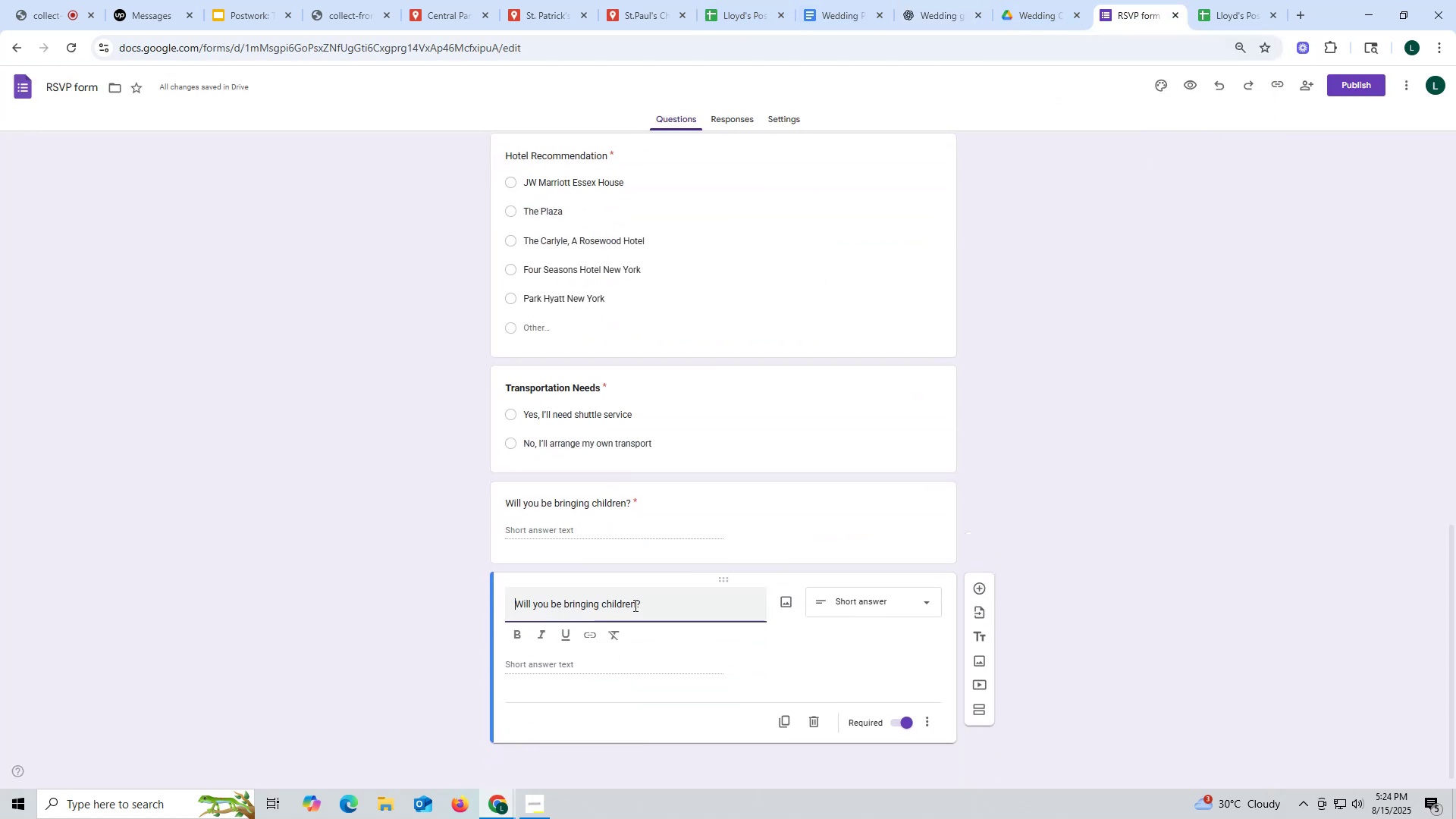 
left_click_drag(start_coordinate=[653, 602], to_coordinate=[372, 578])
 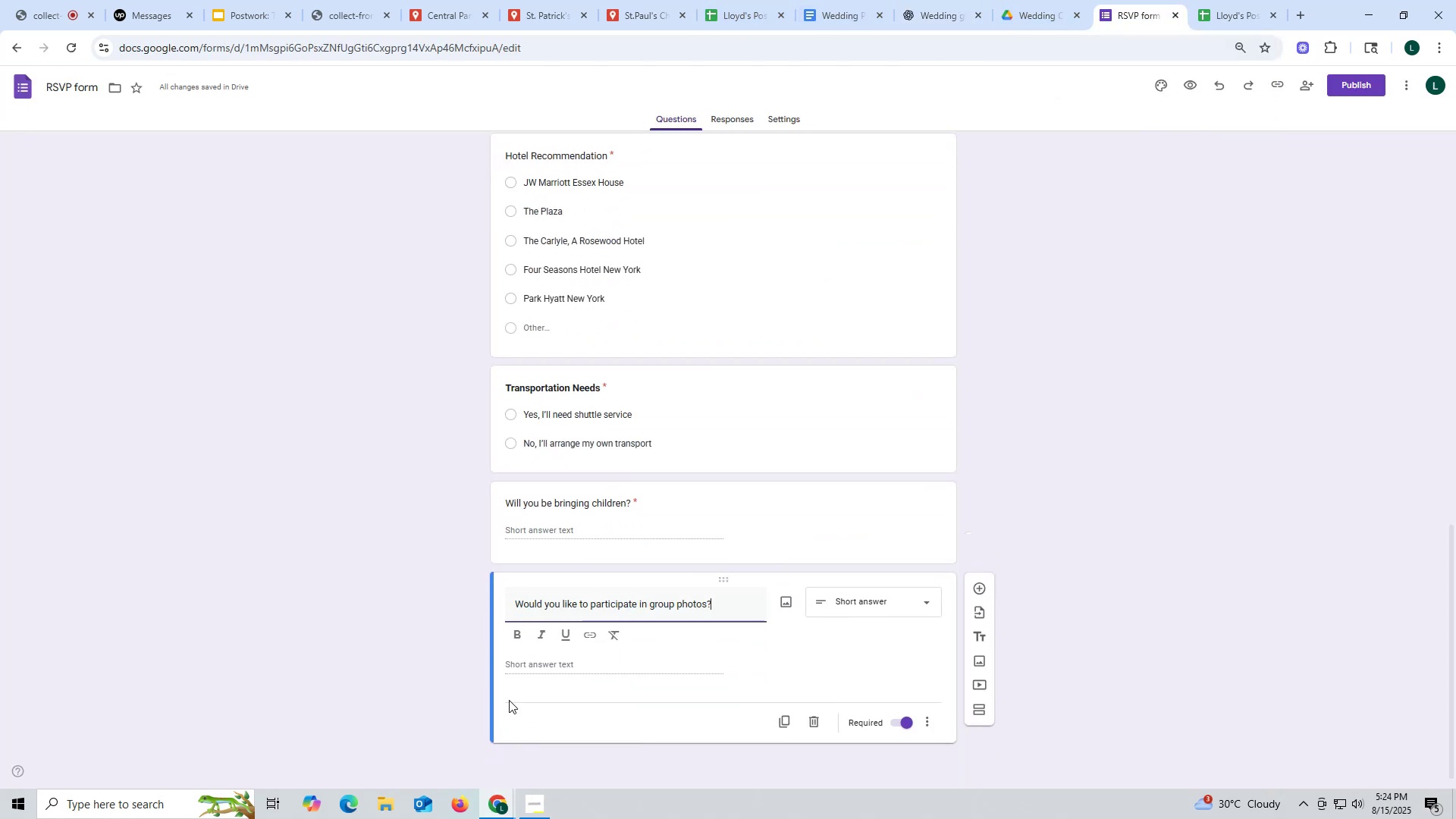 
key(Control+ControlLeft)
 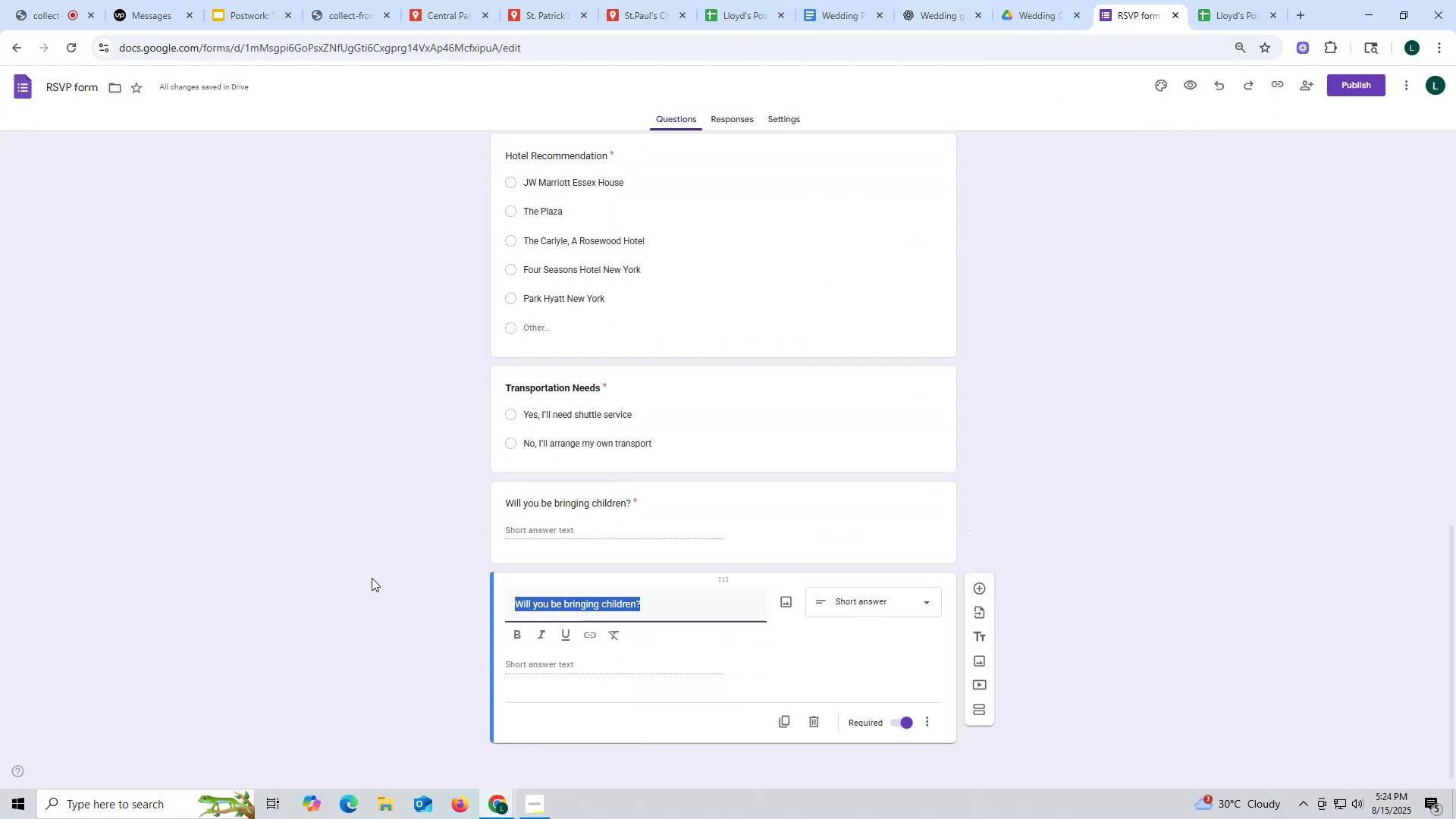 
key(Control+V)
 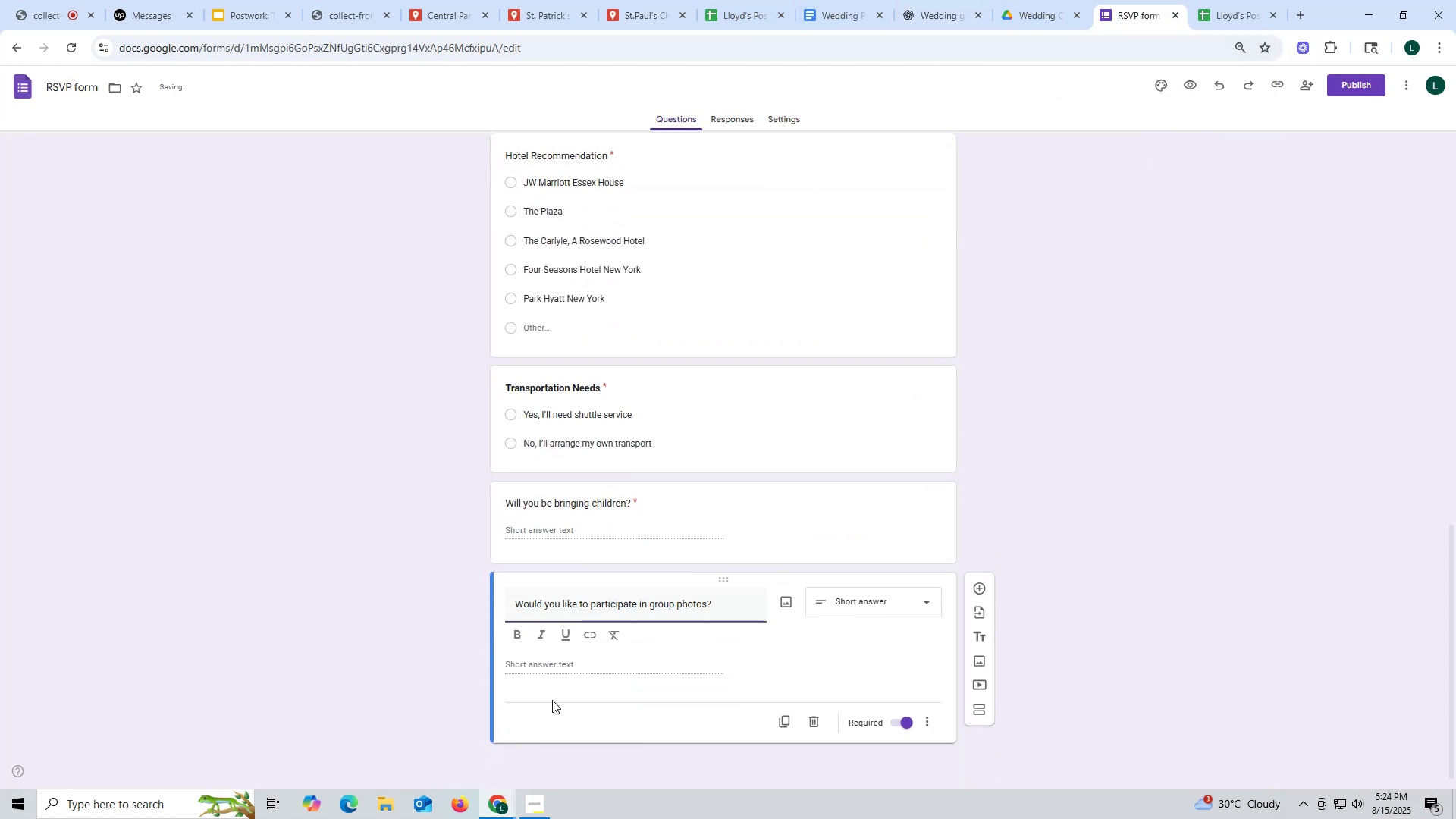 
left_click([599, 713])
 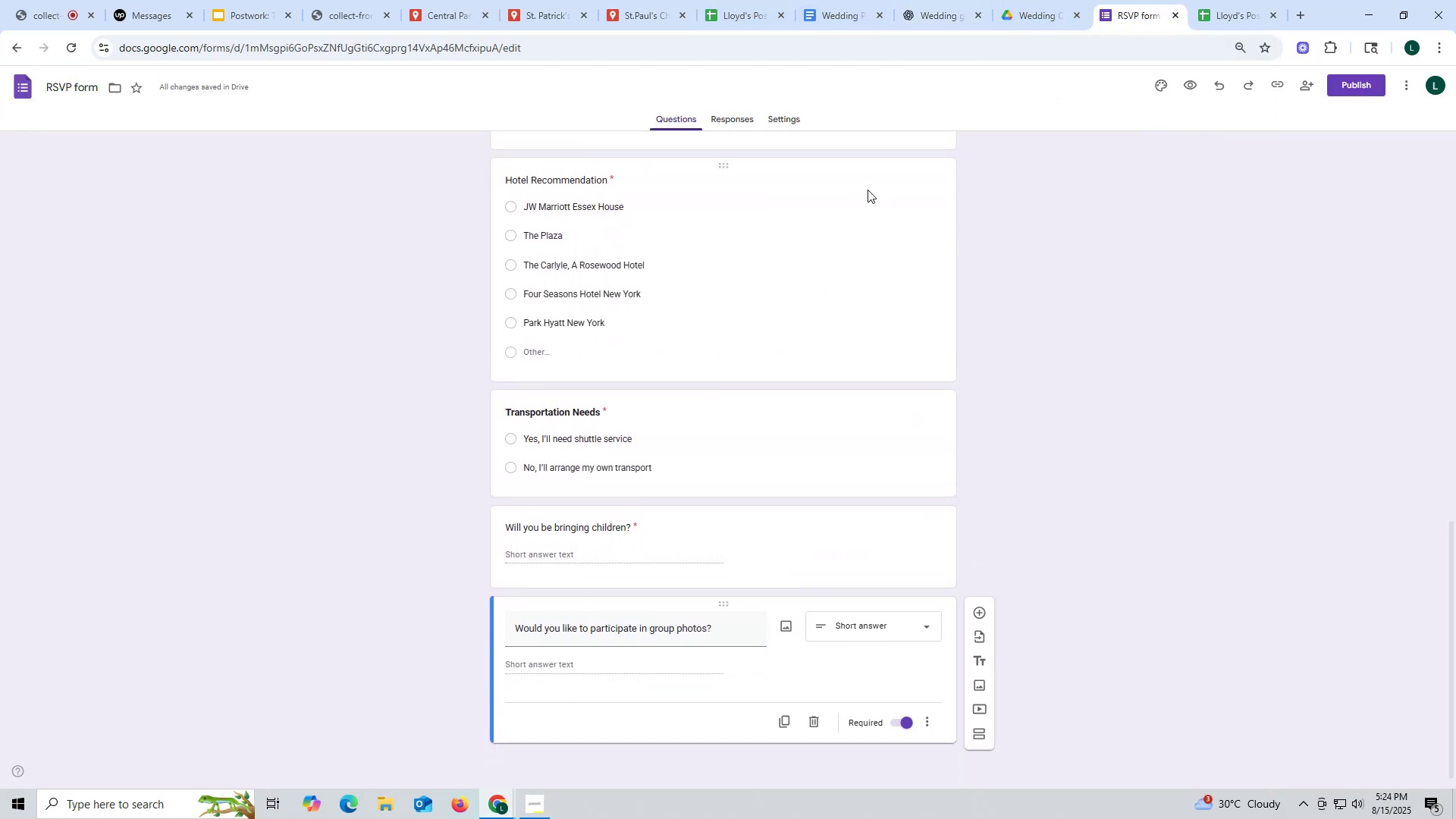 
left_click([929, 4])
 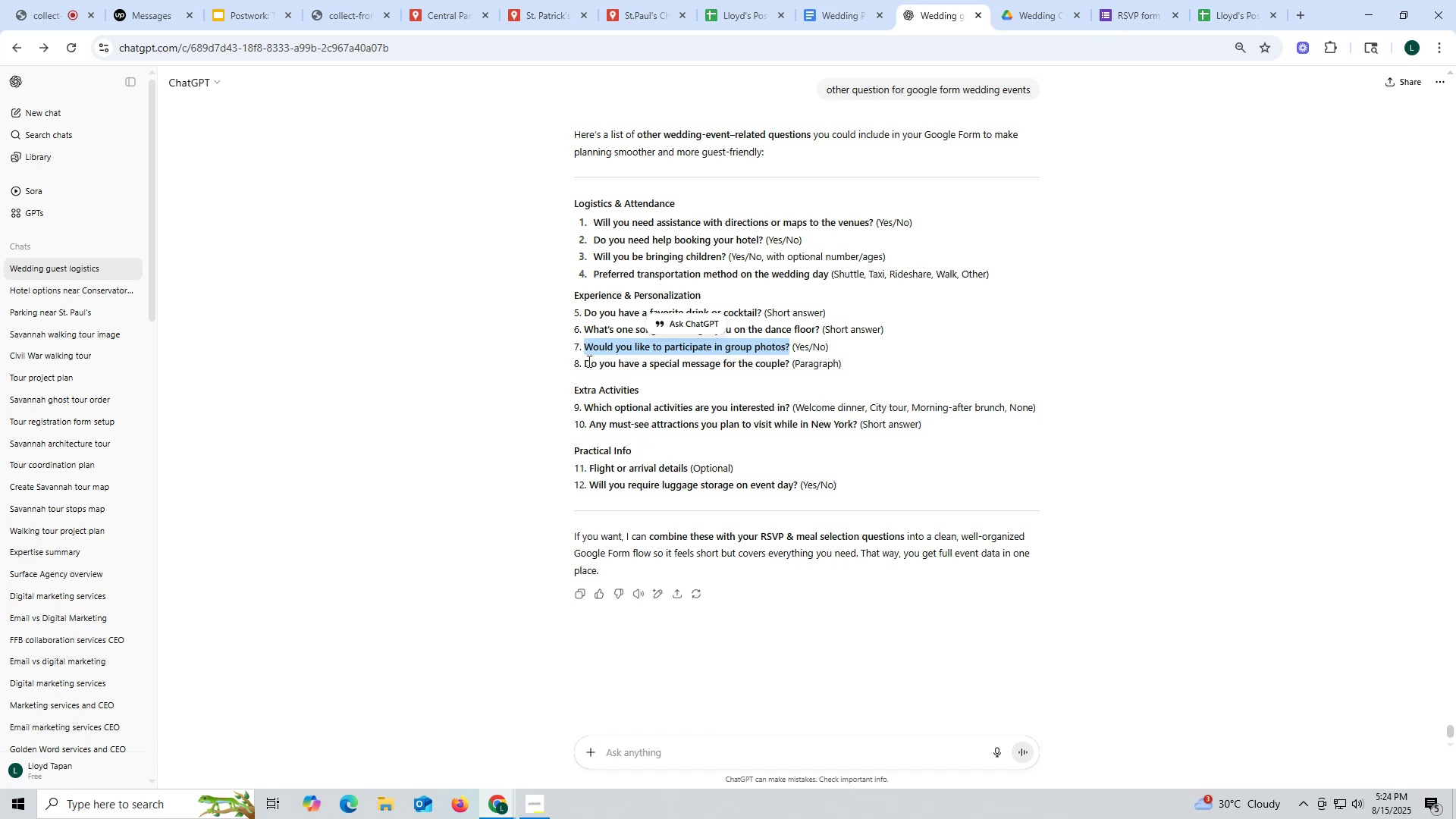 
left_click_drag(start_coordinate=[586, 361], to_coordinate=[790, 361])
 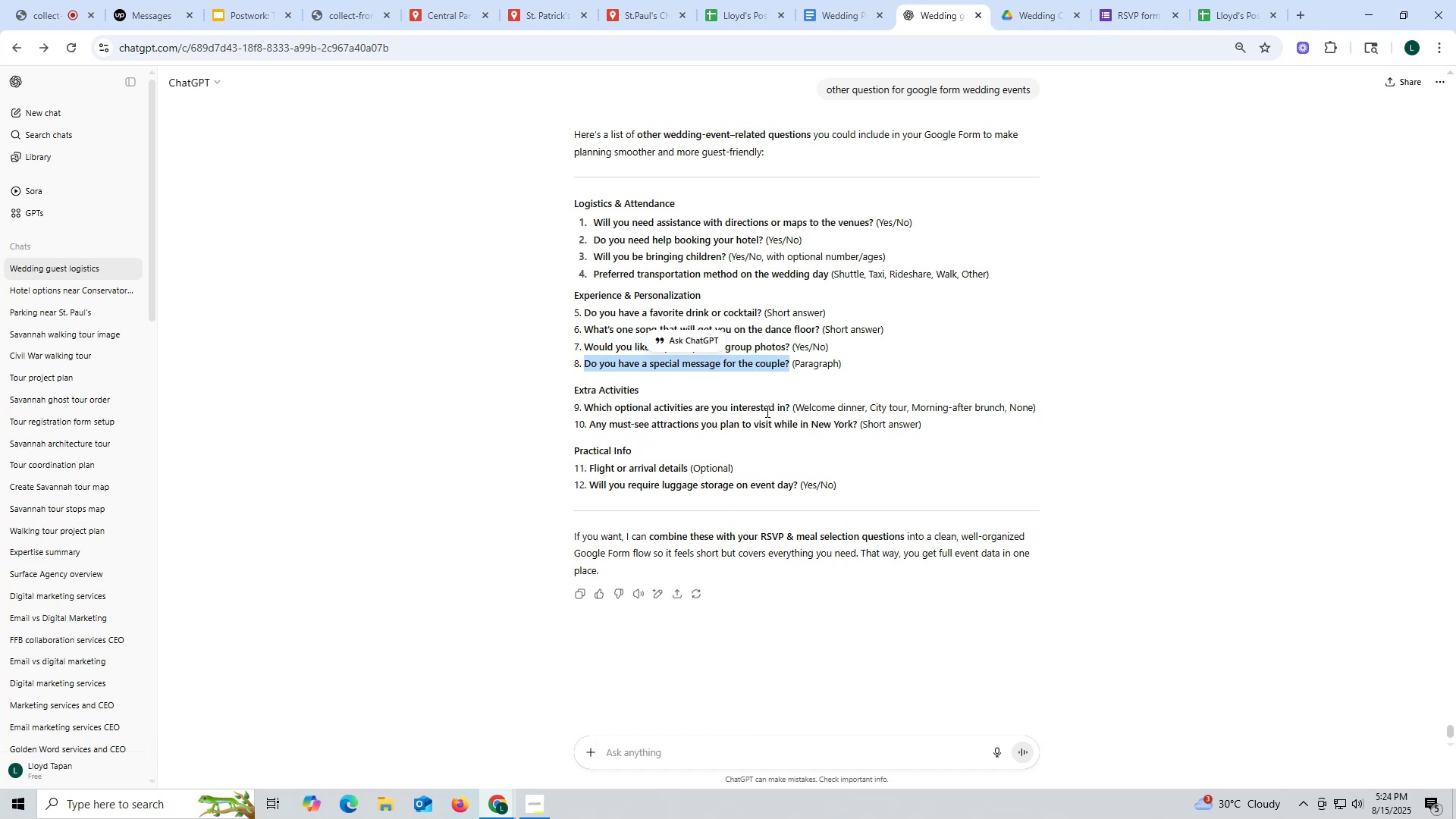 
key(Control+ControlLeft)
 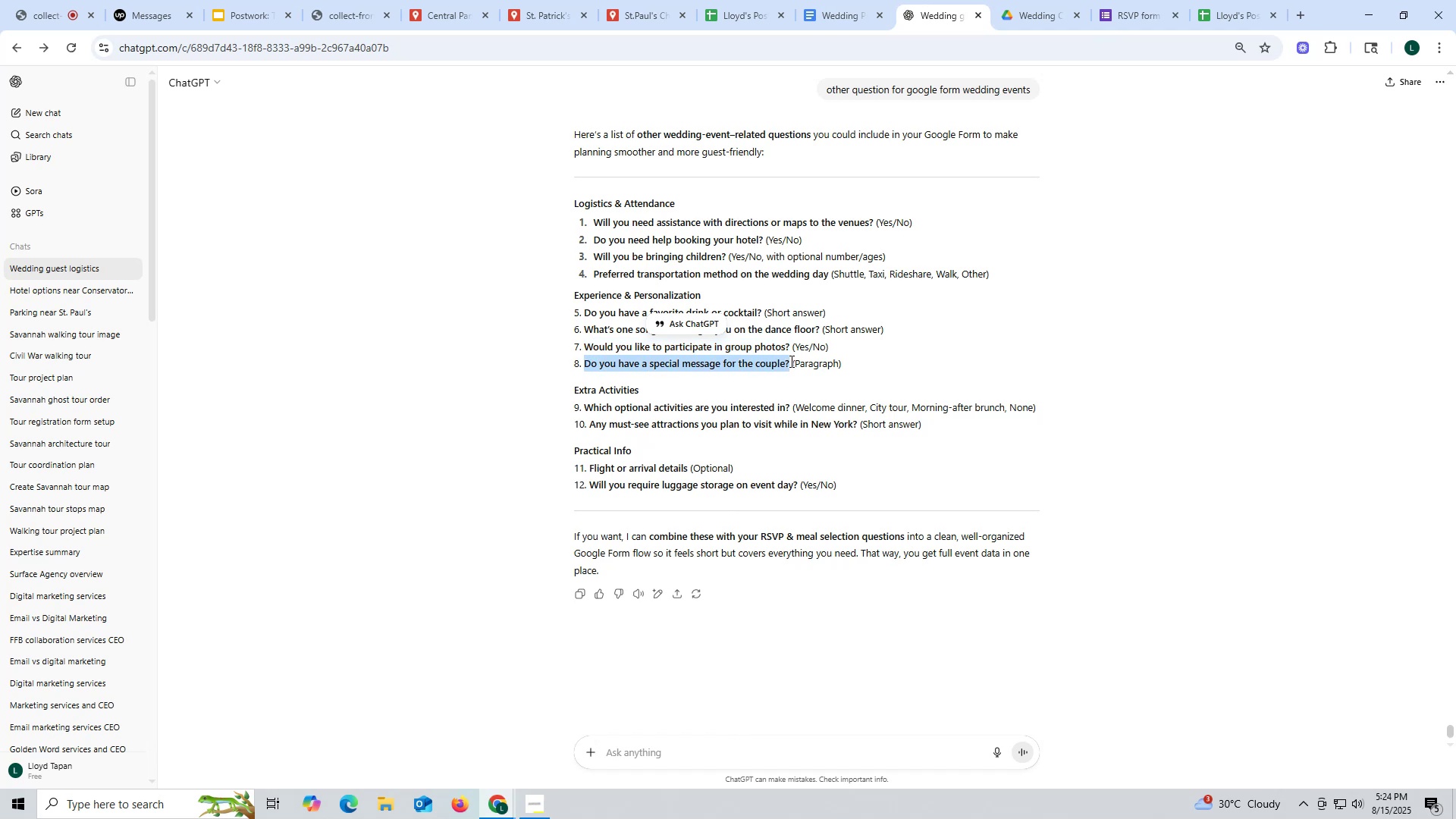 
key(Control+C)
 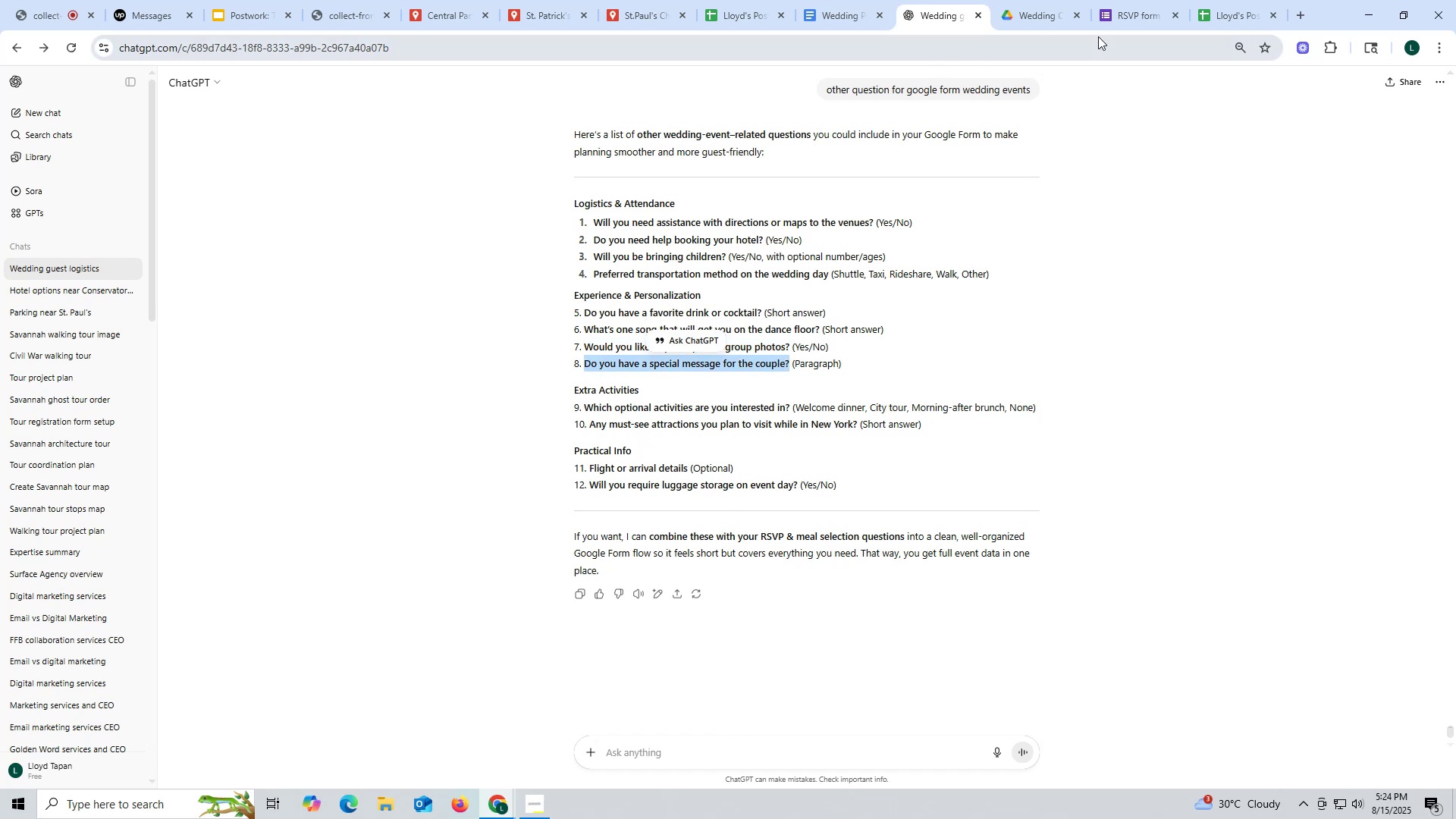 
left_click([1132, 16])
 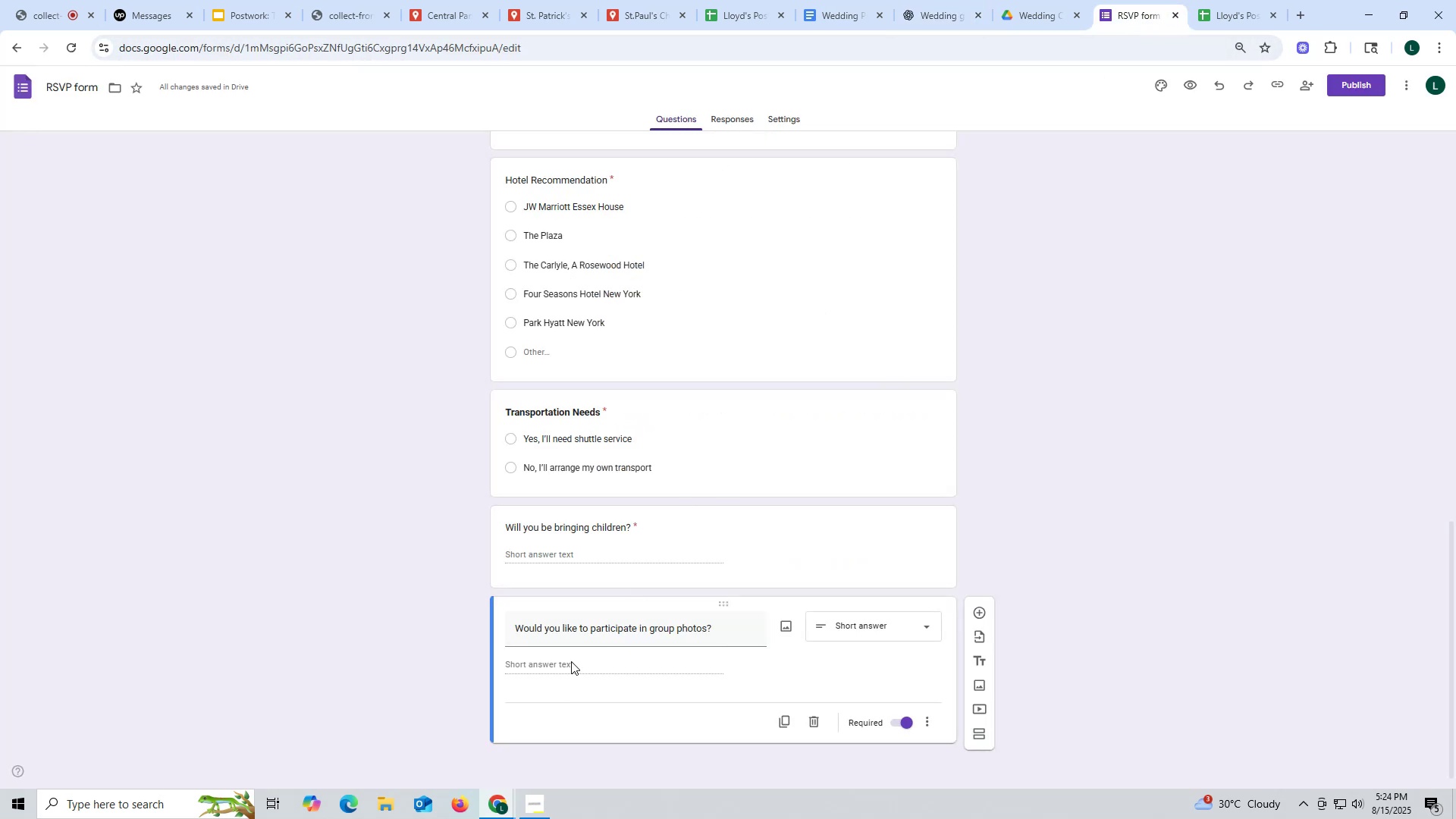 
left_click([573, 656])
 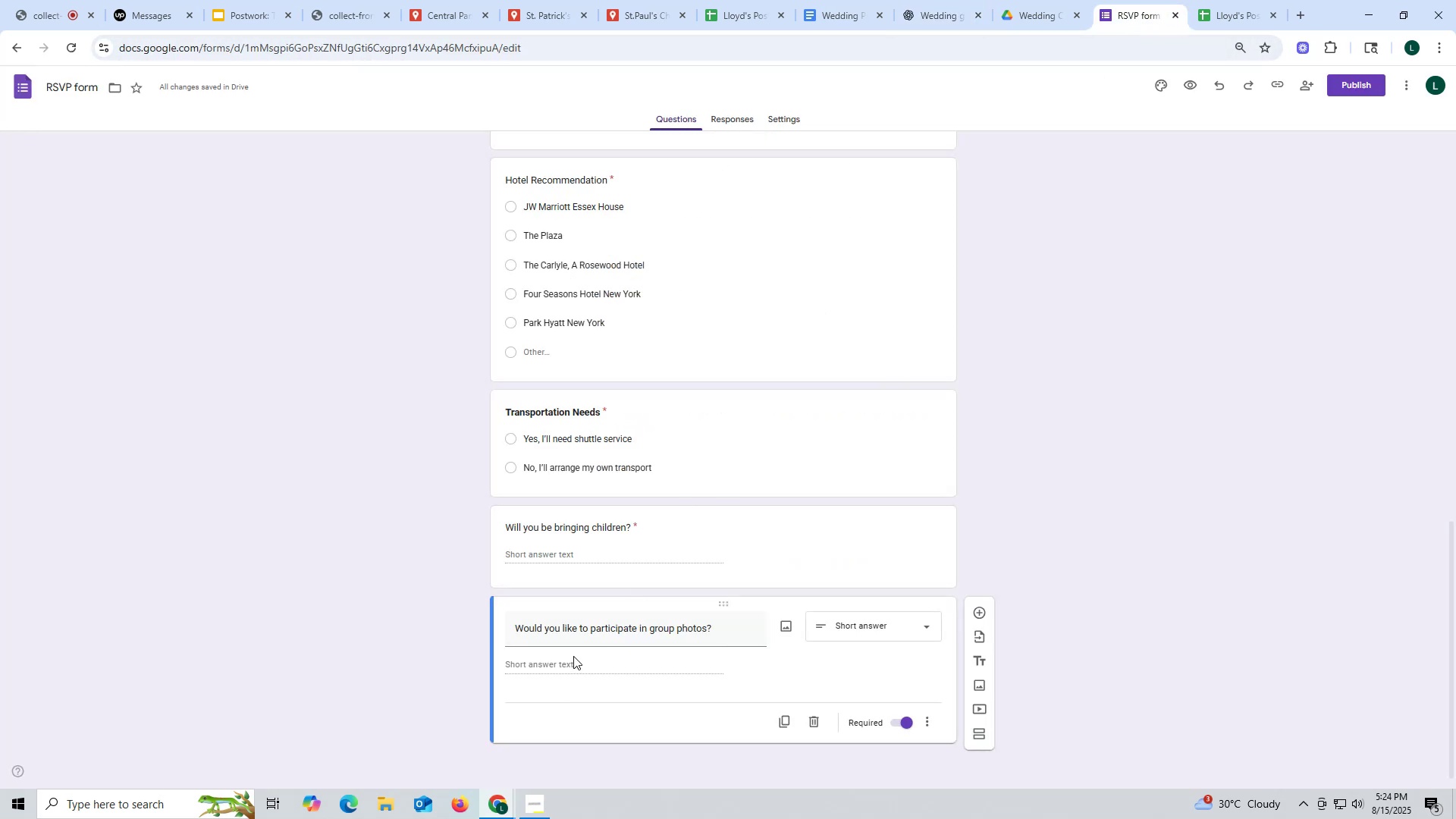 
key(Control+ControlLeft)
 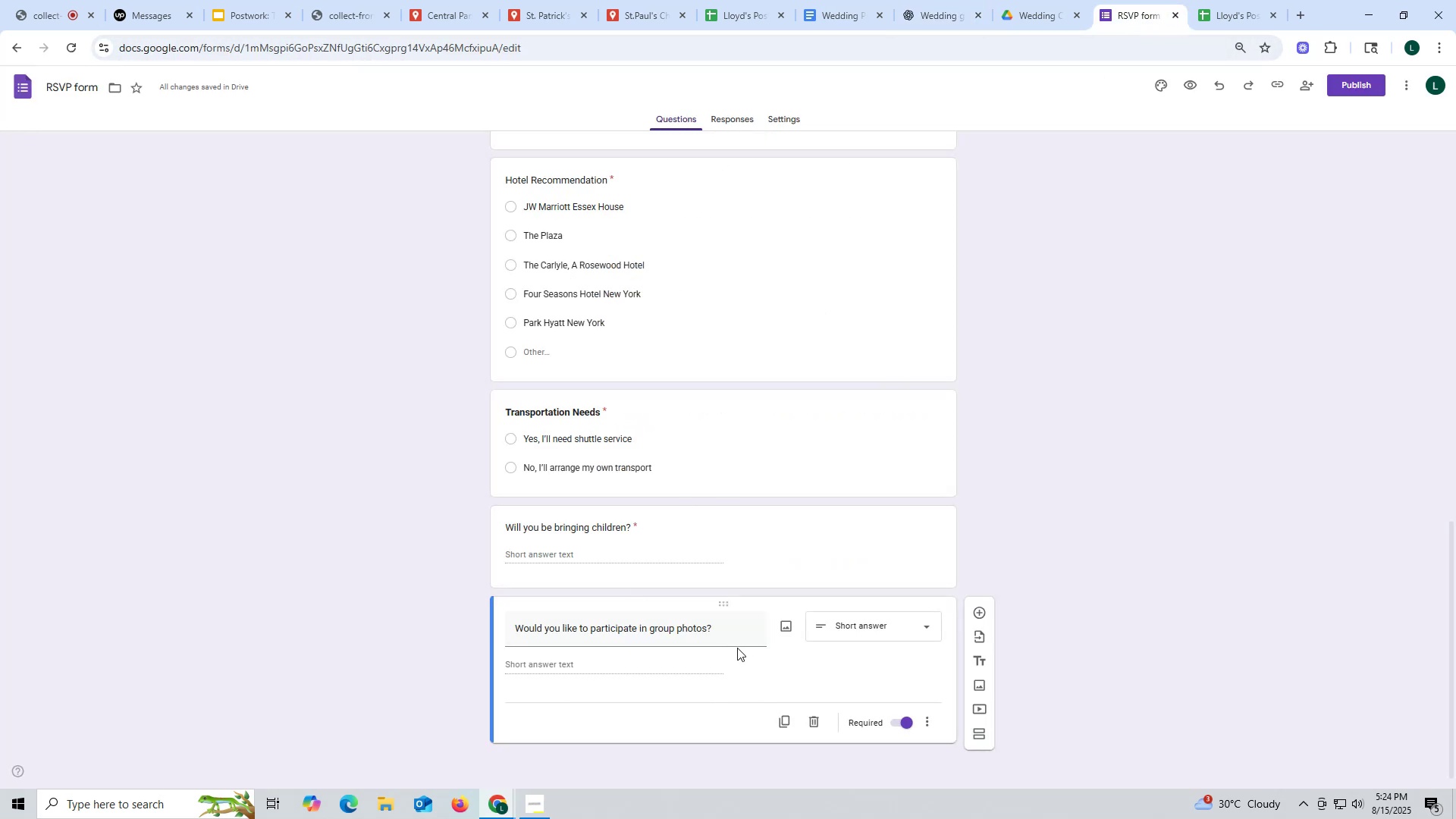 
left_click_drag(start_coordinate=[724, 621], to_coordinate=[697, 620])
 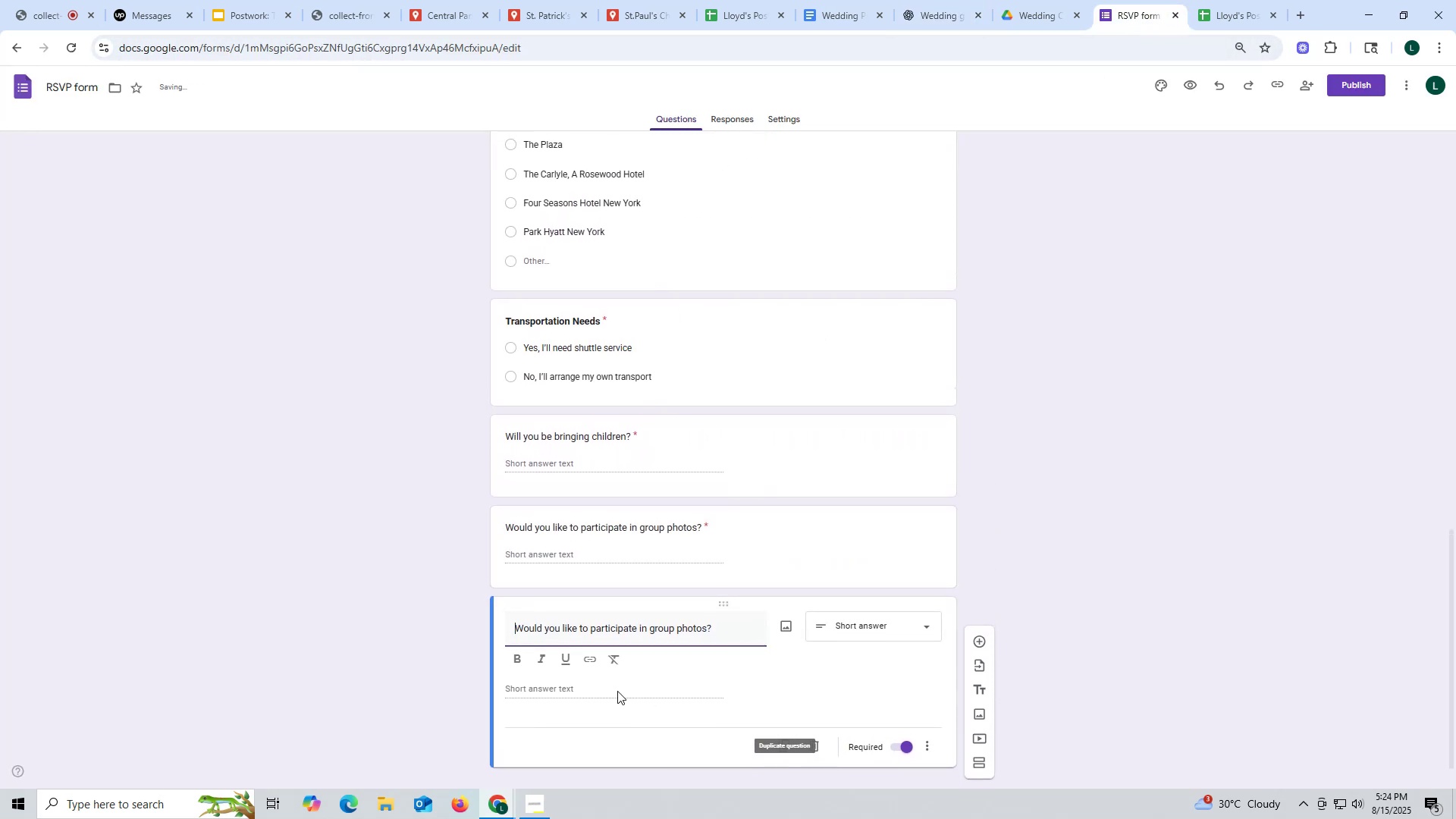 
left_click([581, 688])
 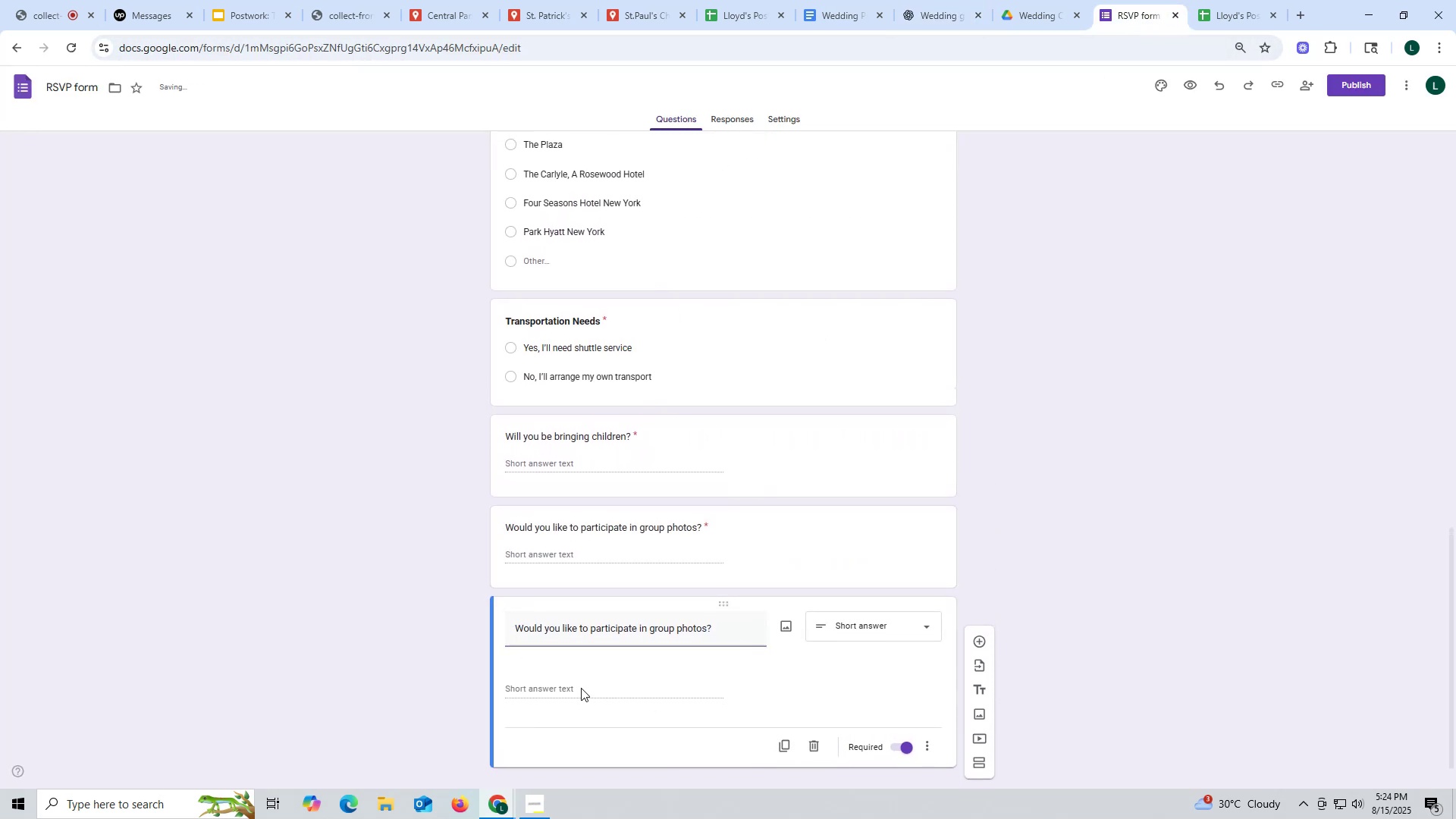 
key(Control+ControlLeft)
 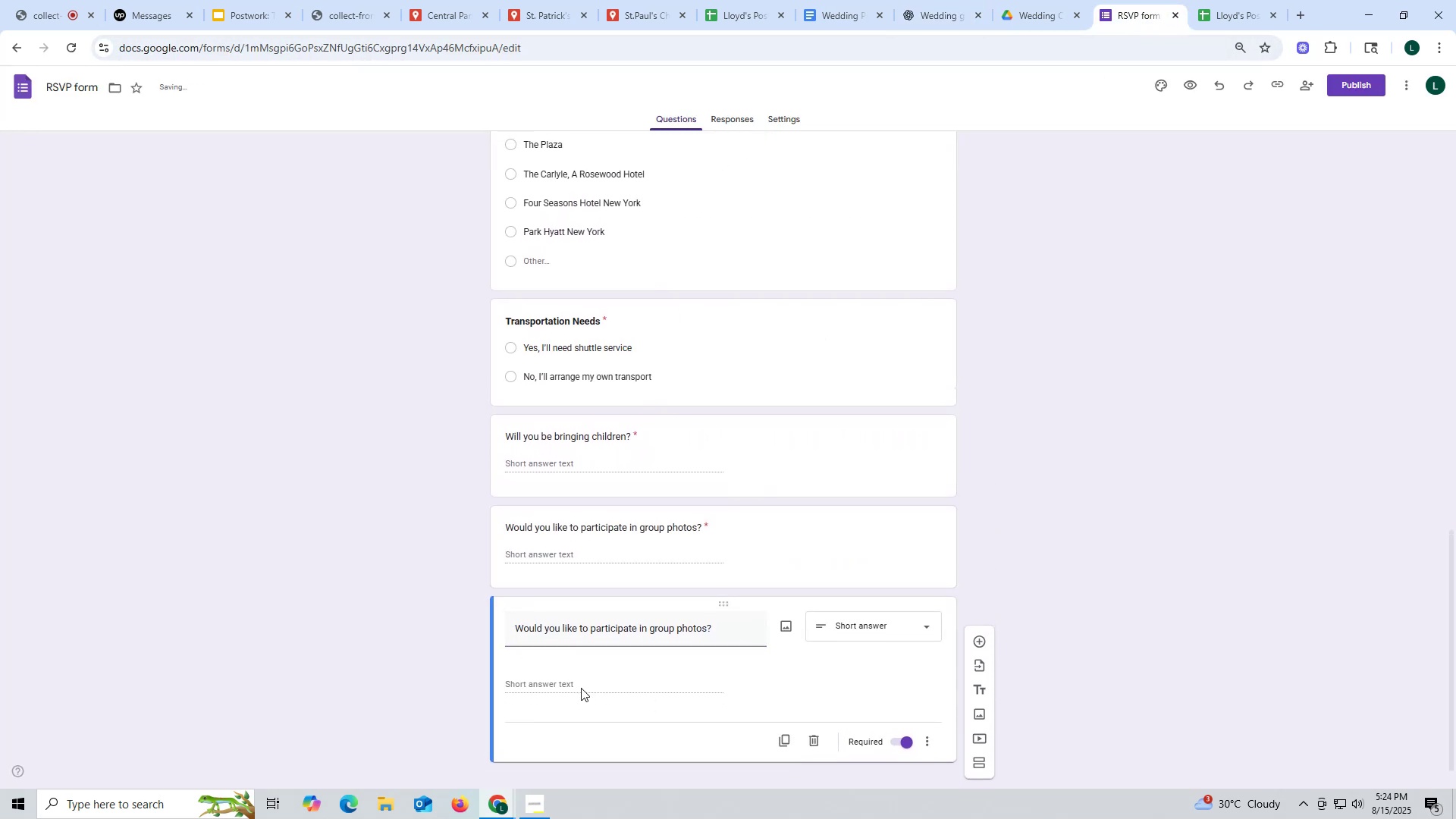 
key(Control+V)
 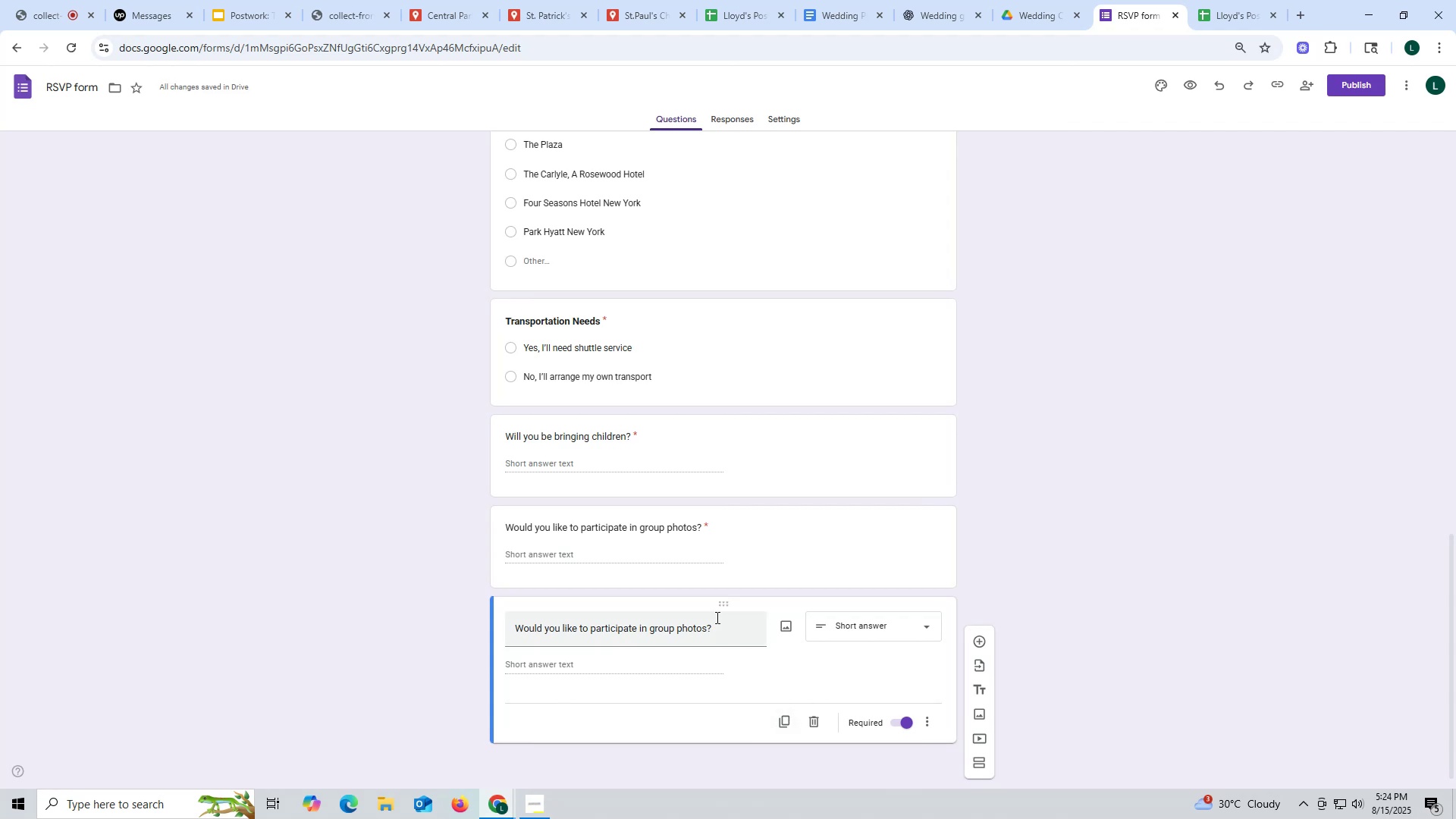 
left_click_drag(start_coordinate=[726, 629], to_coordinate=[373, 585])
 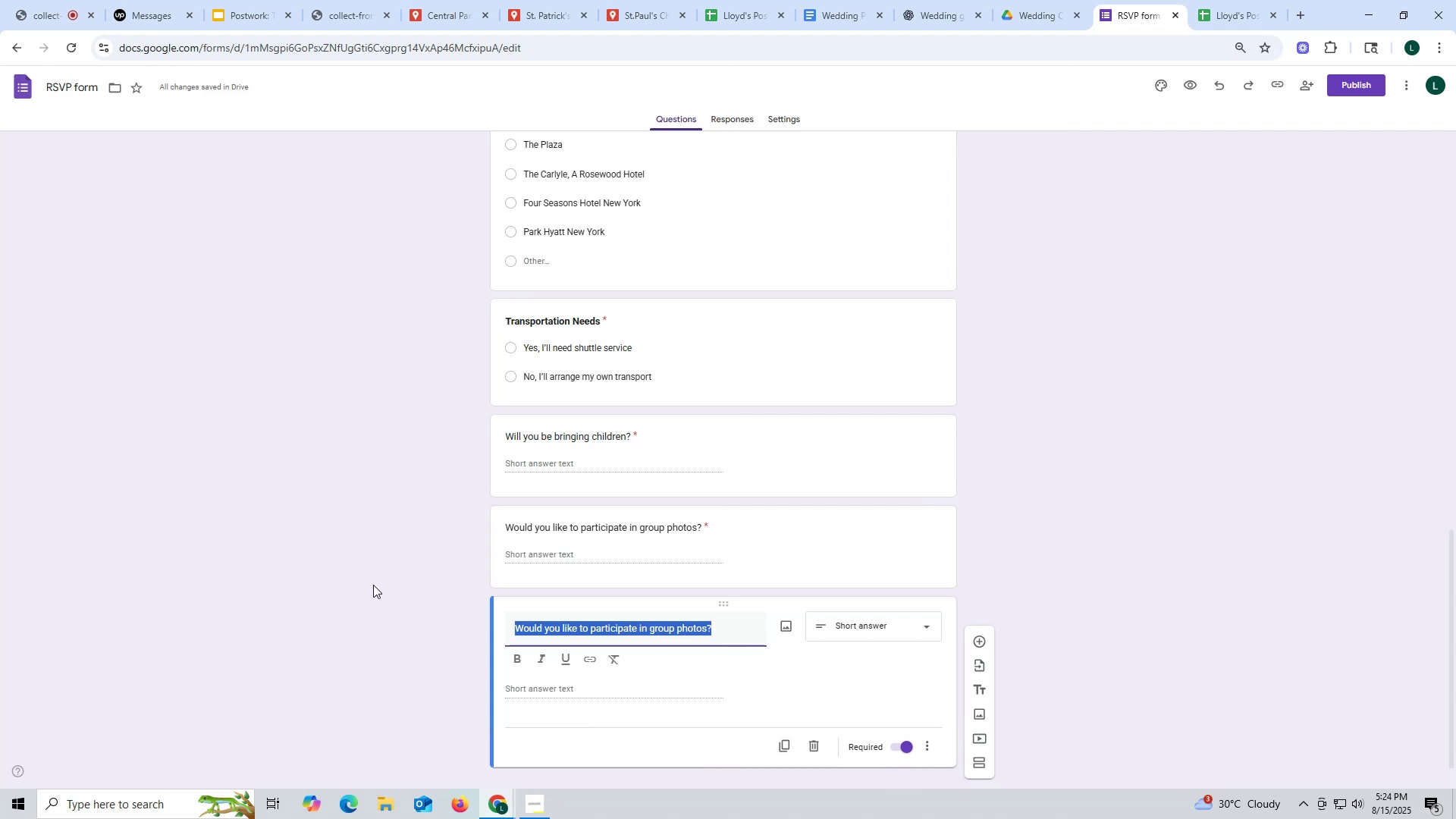 
key(Control+ControlLeft)
 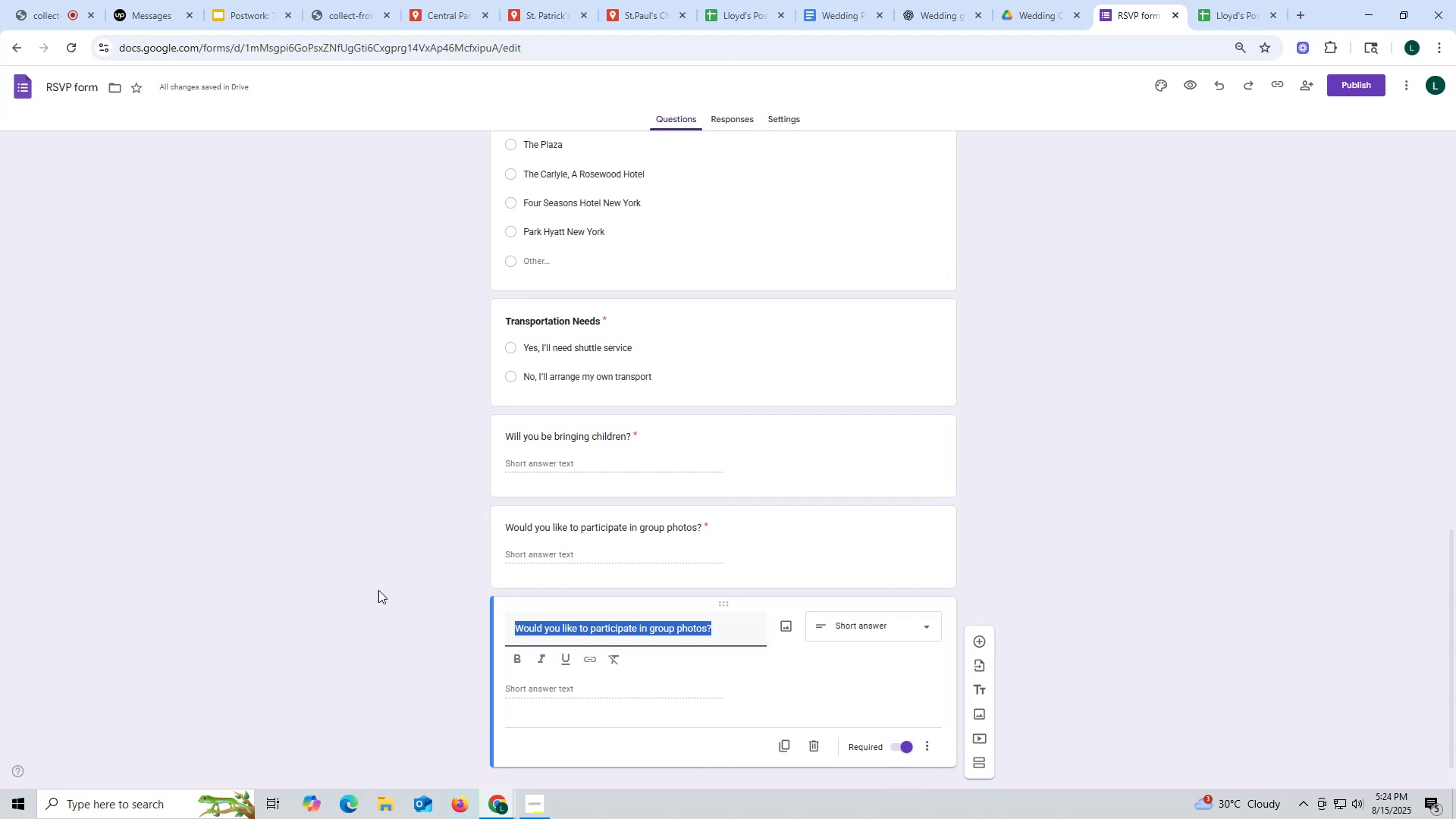 
key(Control+V)
 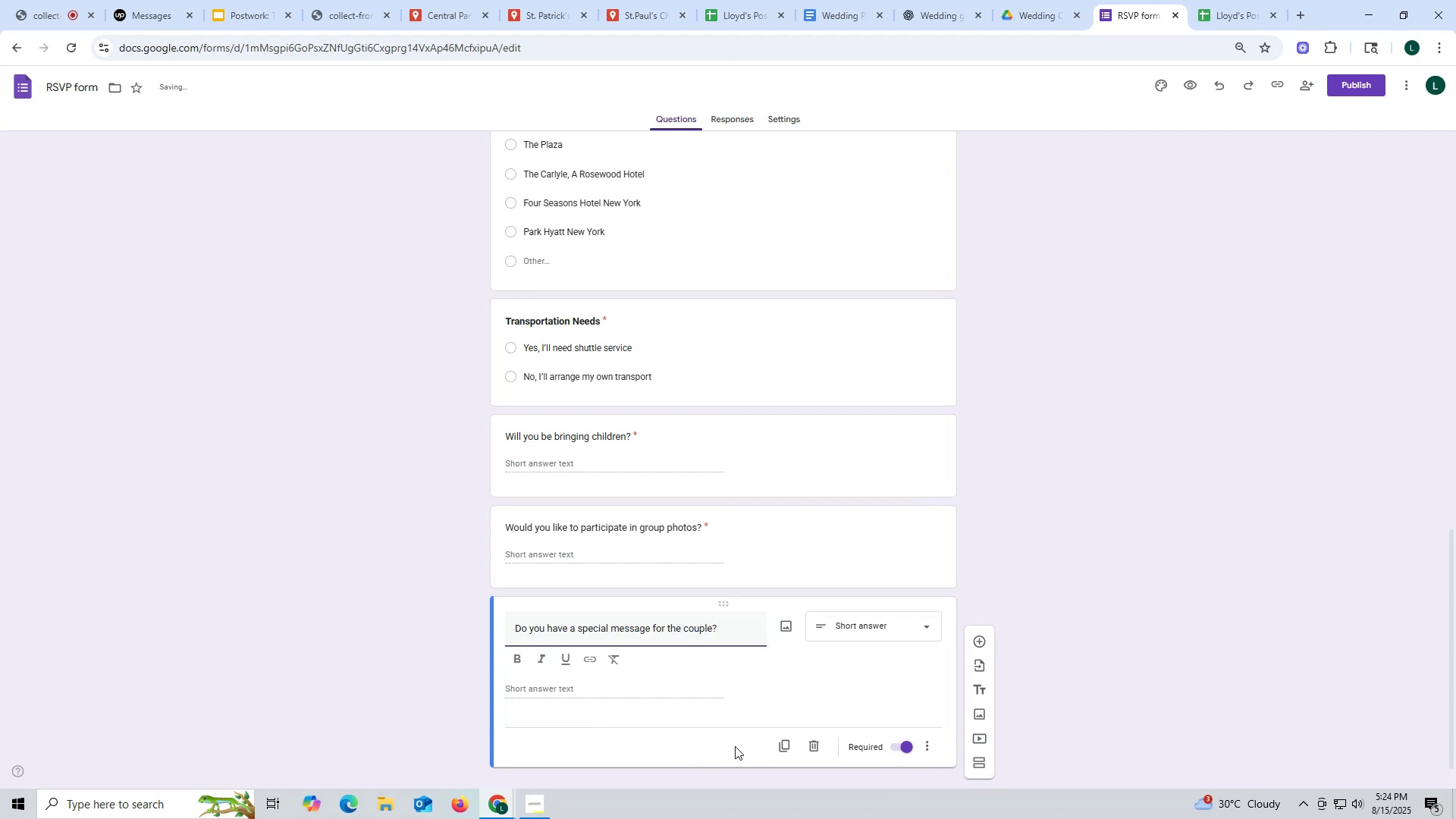 
left_click([689, 742])
 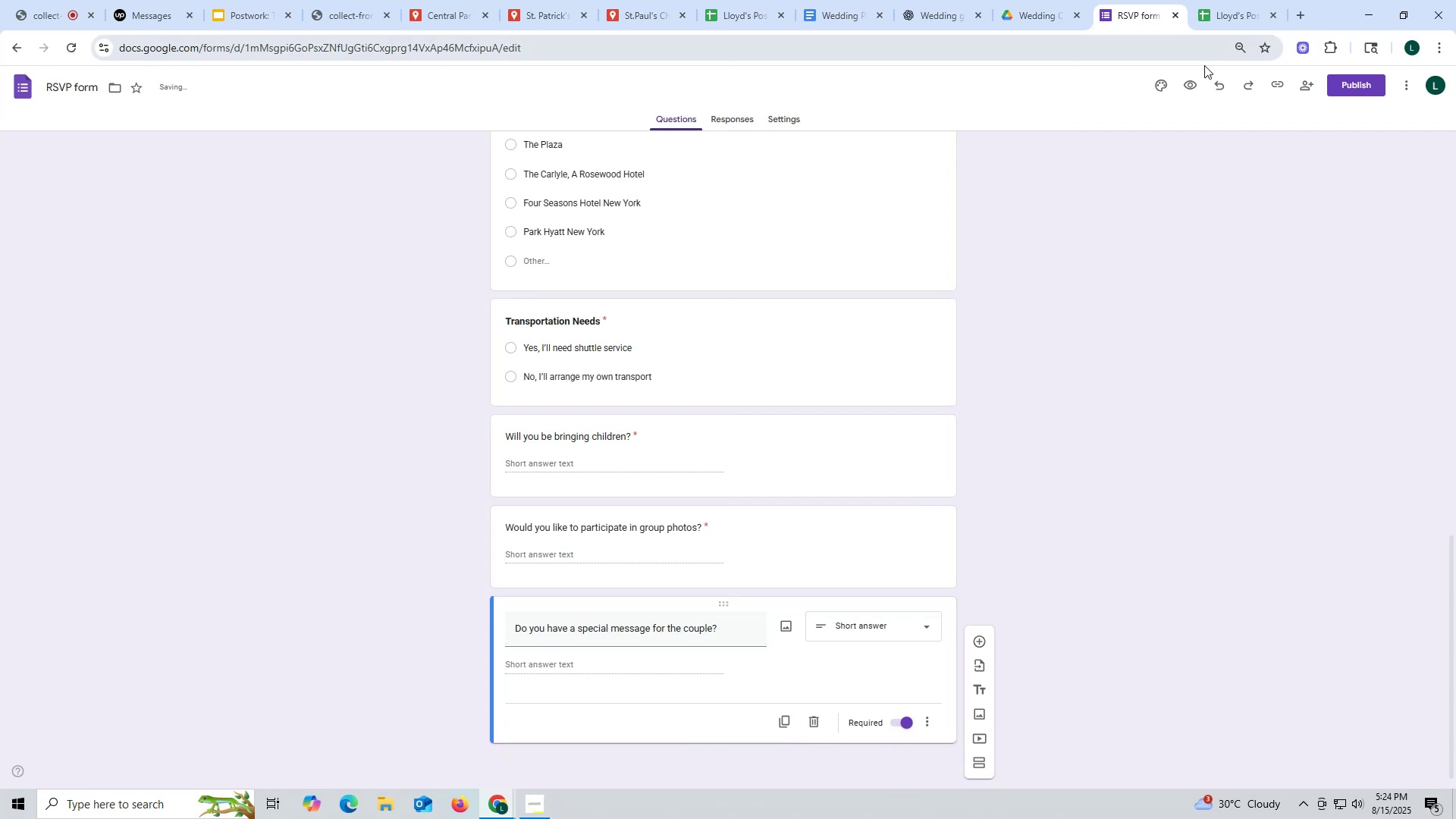 
left_click([1193, 84])
 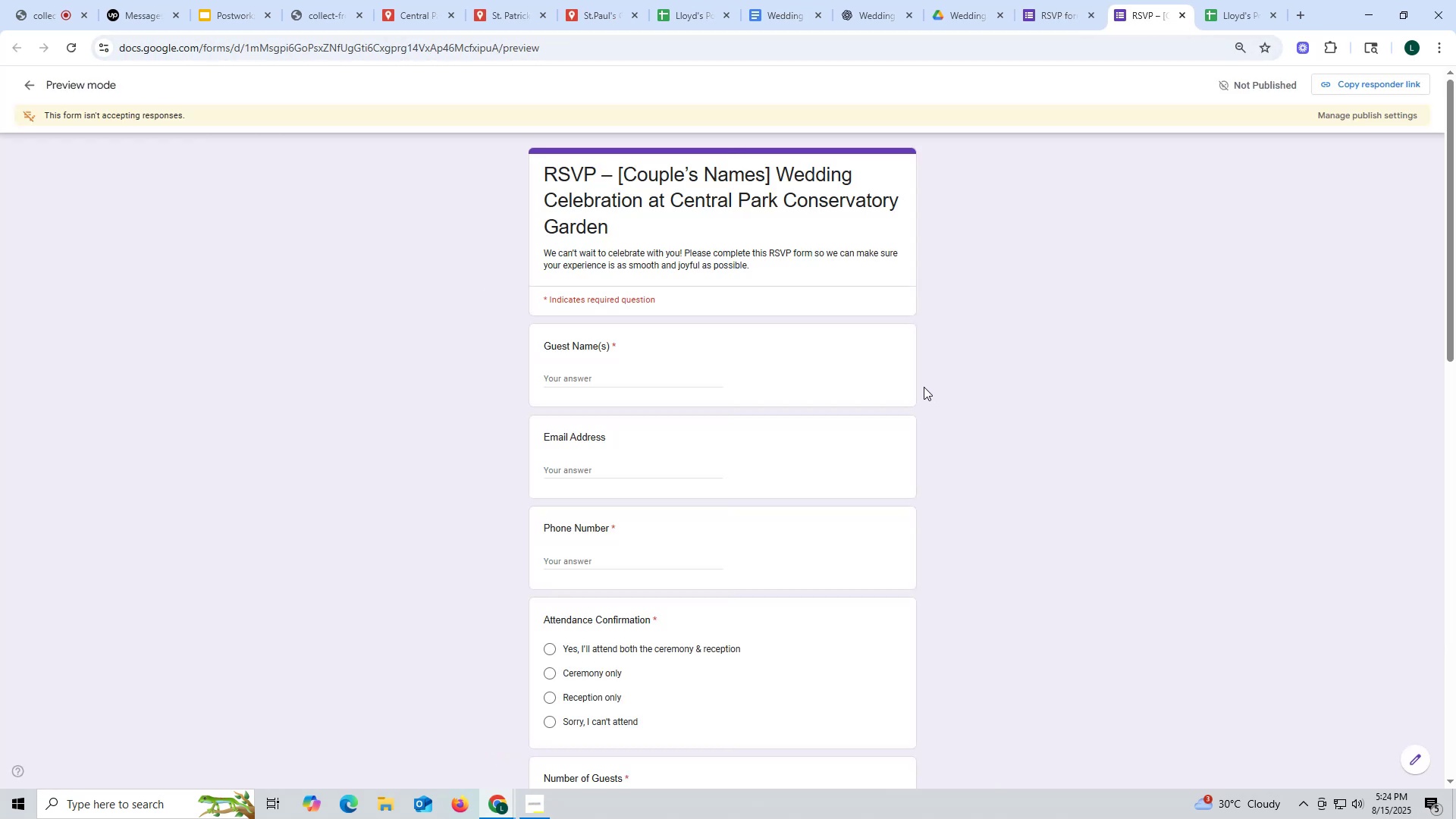 
scroll: coordinate [819, 454], scroll_direction: down, amount: 18.0
 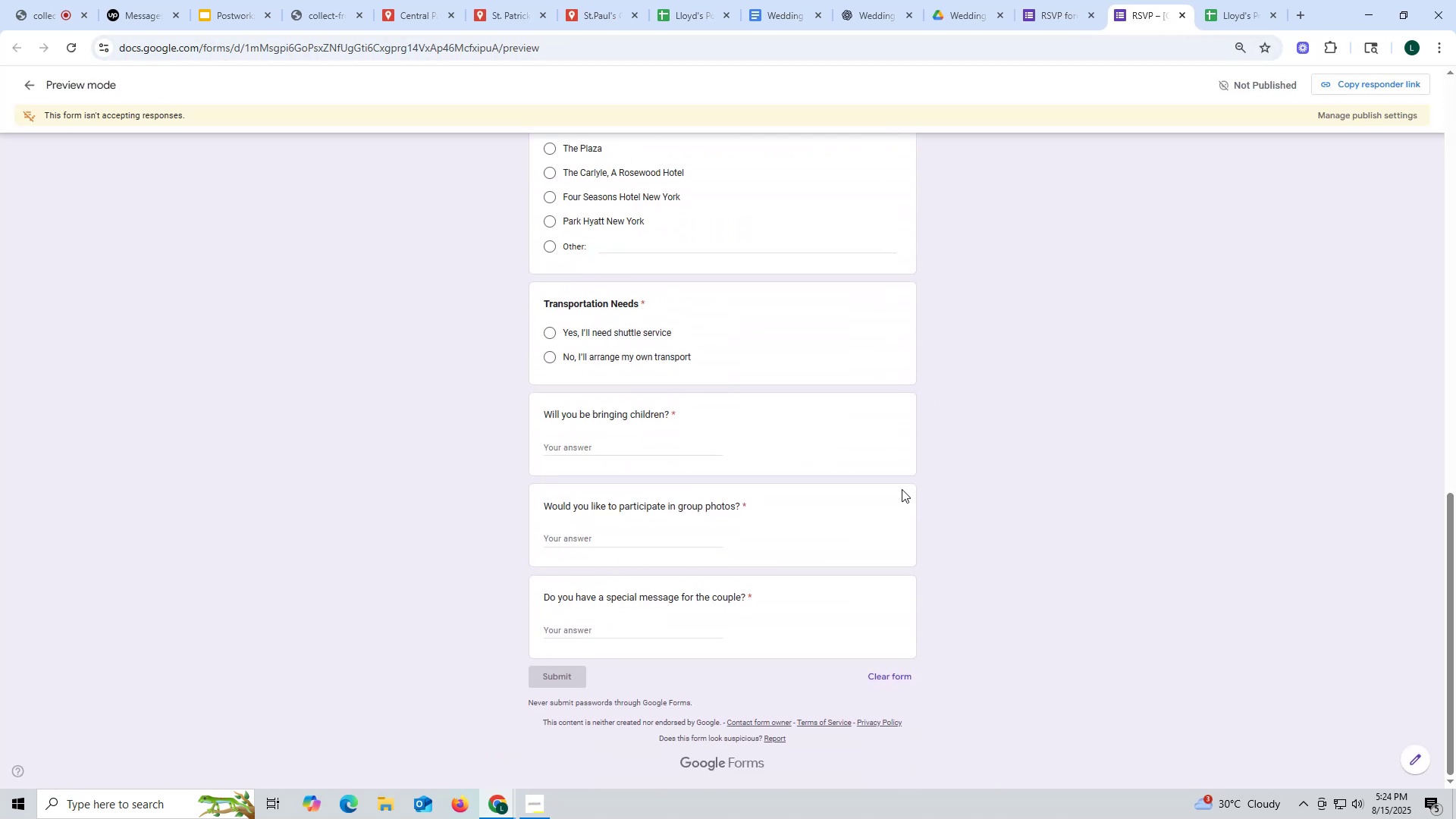 
wait(8.41)
 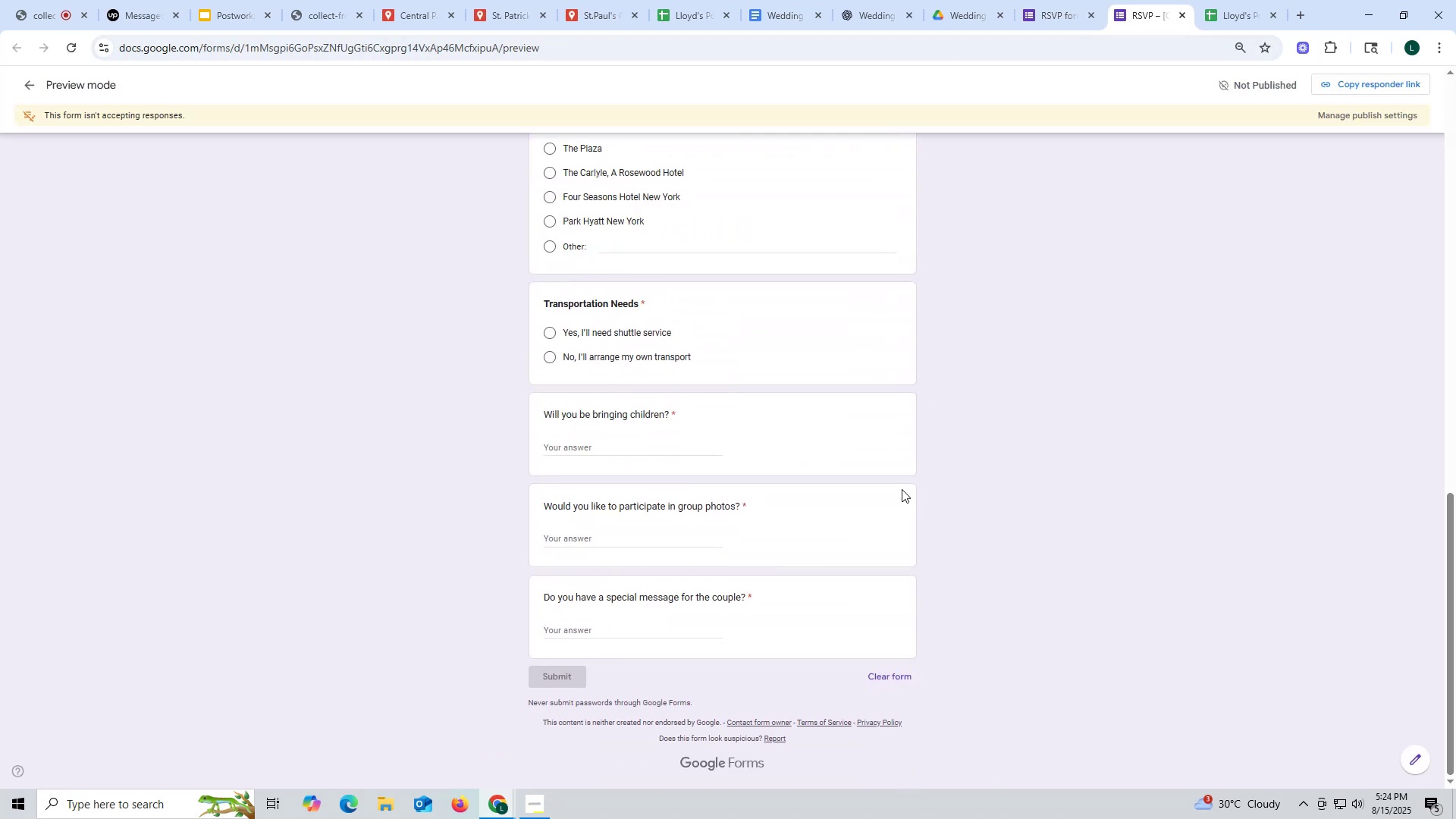 
scroll: coordinate [787, 457], scroll_direction: up, amount: 2.0
 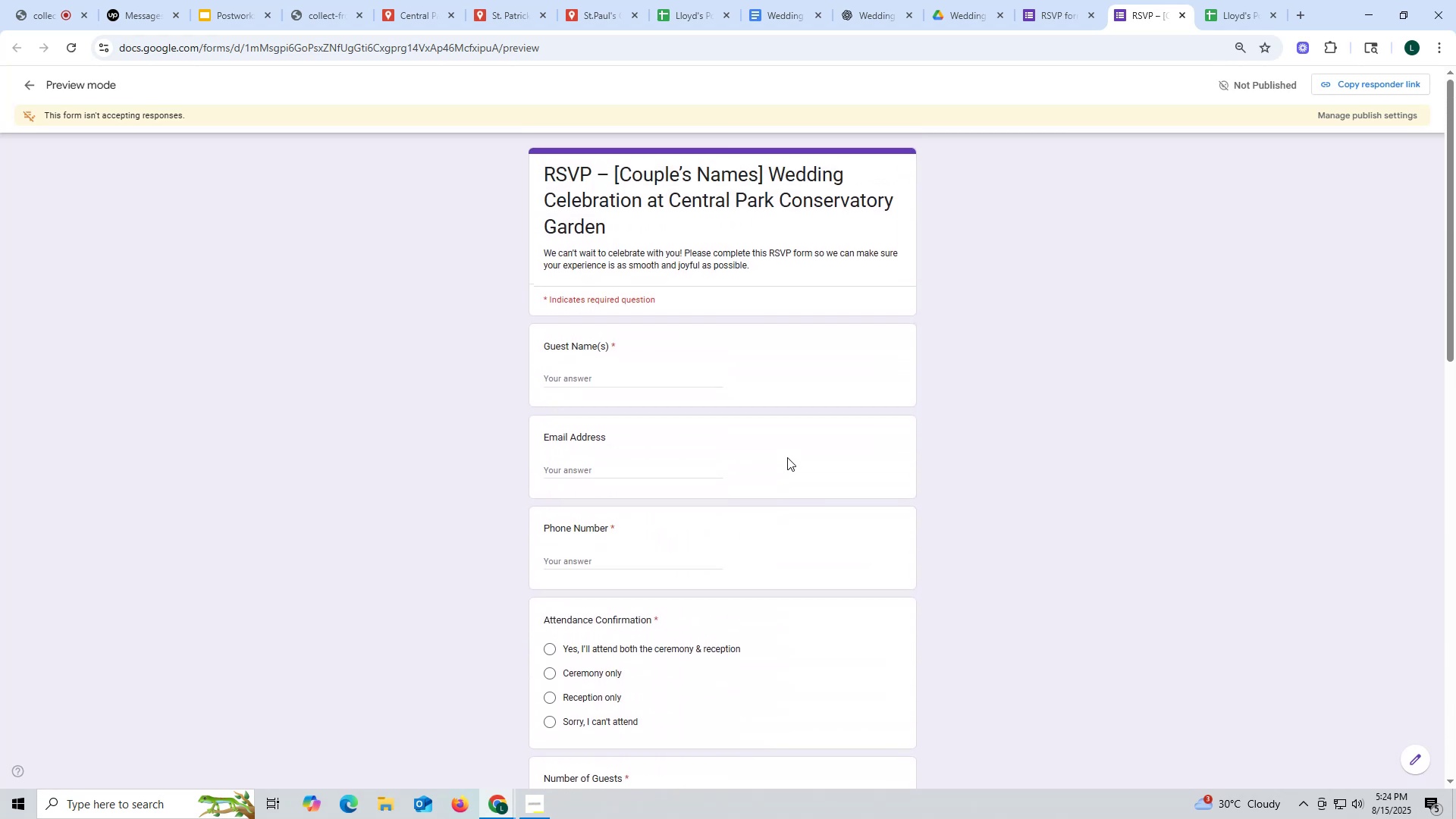 
scroll: coordinate [787, 457], scroll_direction: down, amount: 14.0
 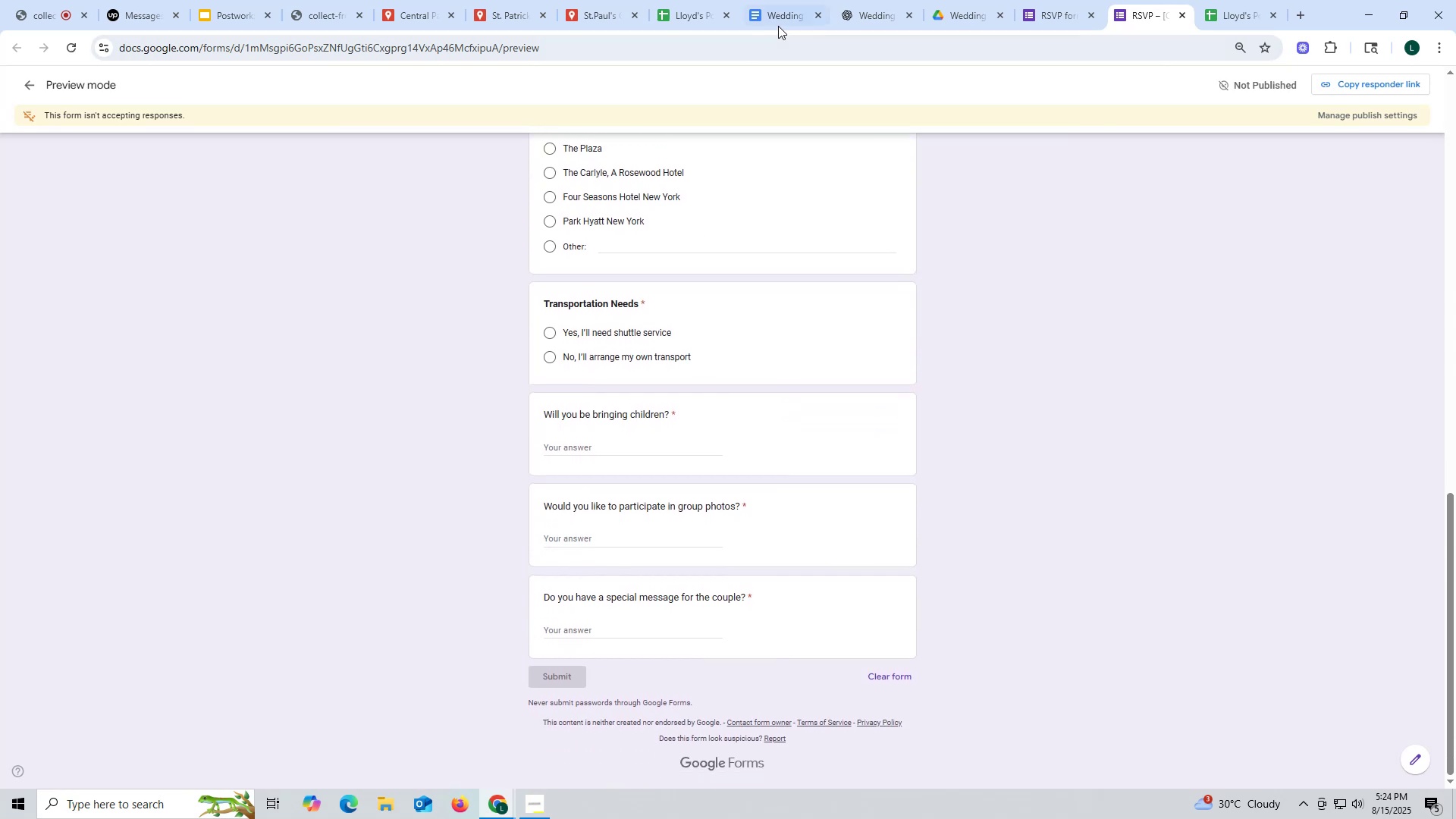 
left_click([778, 19])
 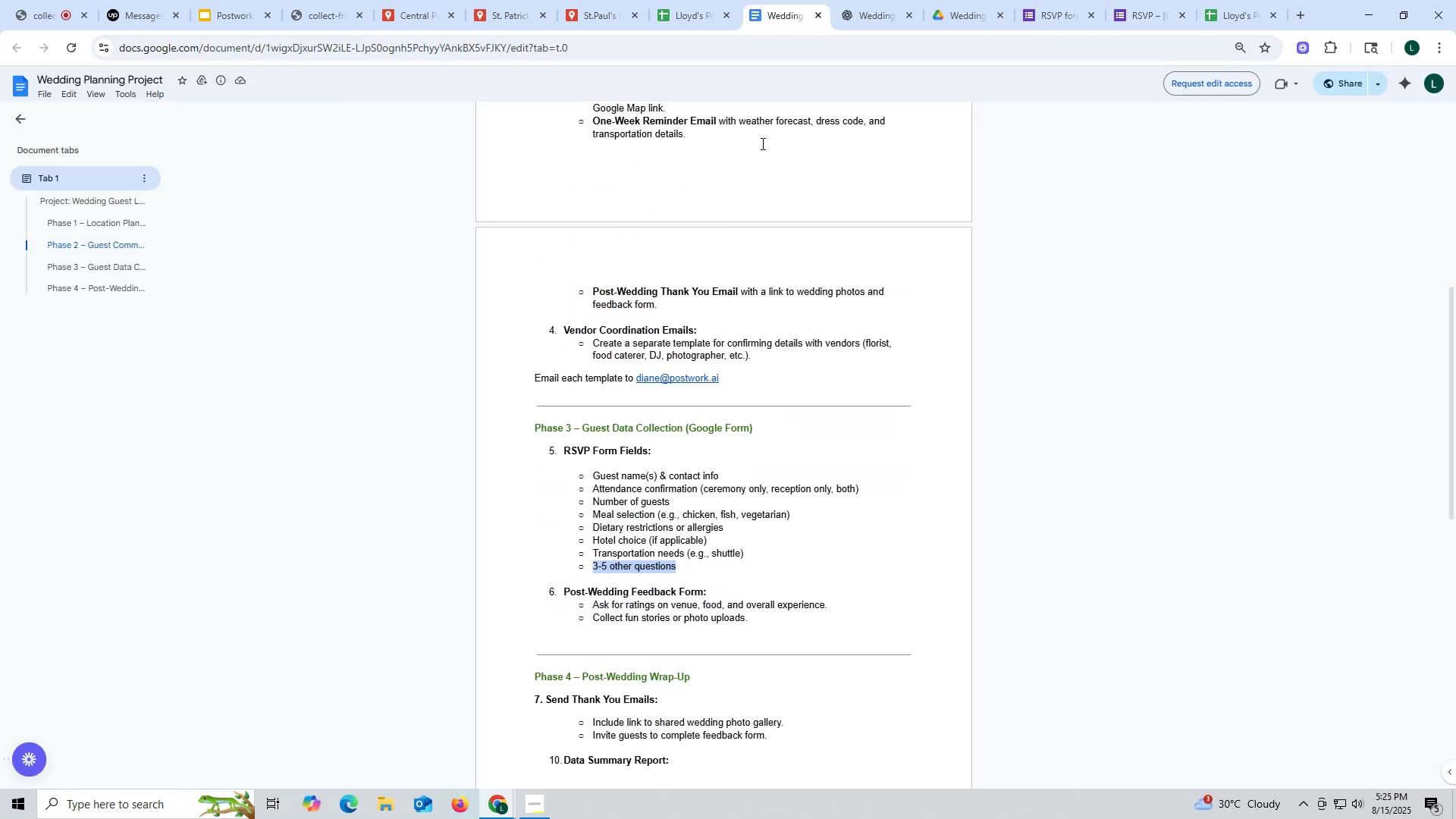 
wait(7.14)
 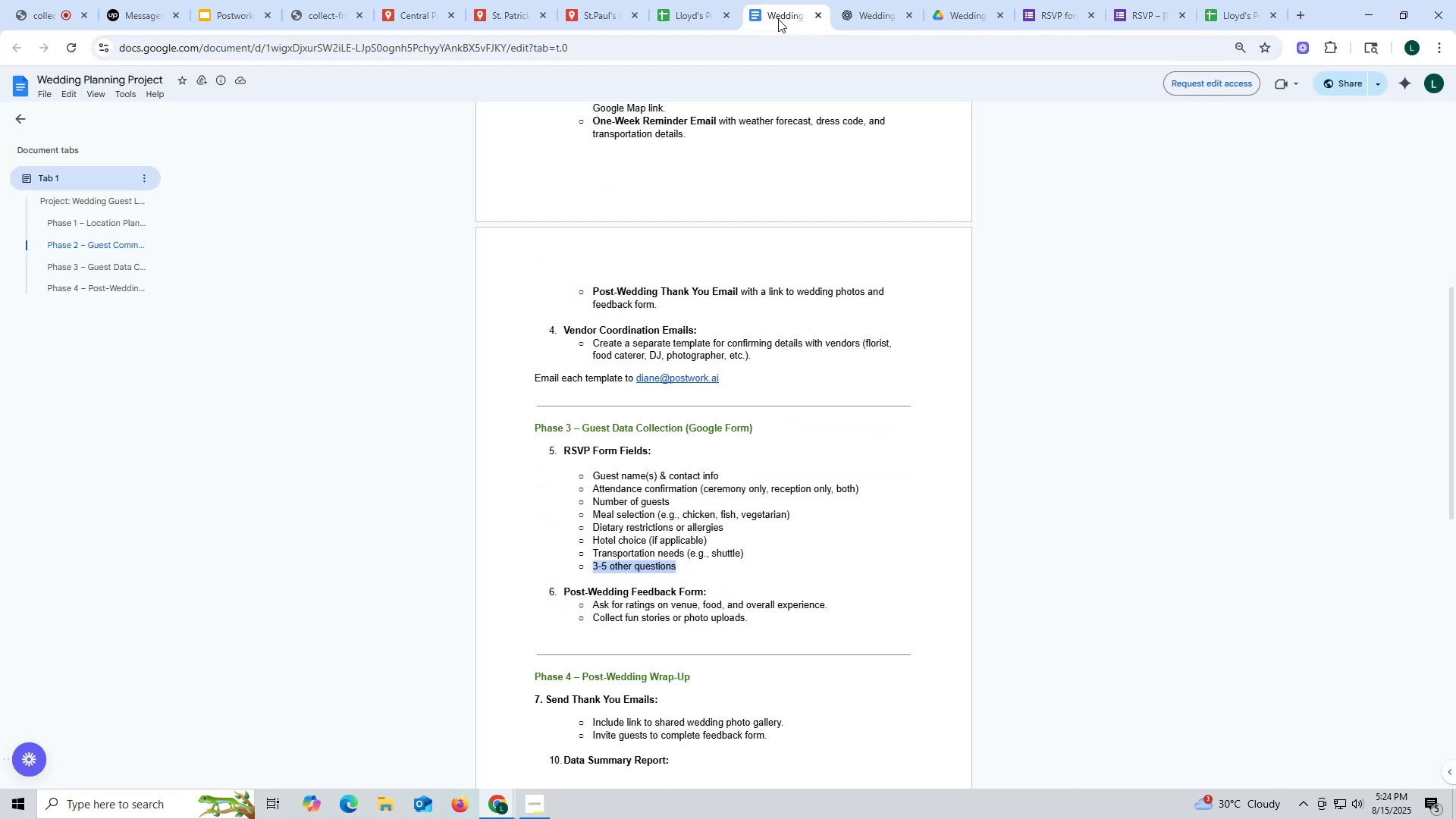 
scroll: coordinate [758, 357], scroll_direction: up, amount: 14.0
 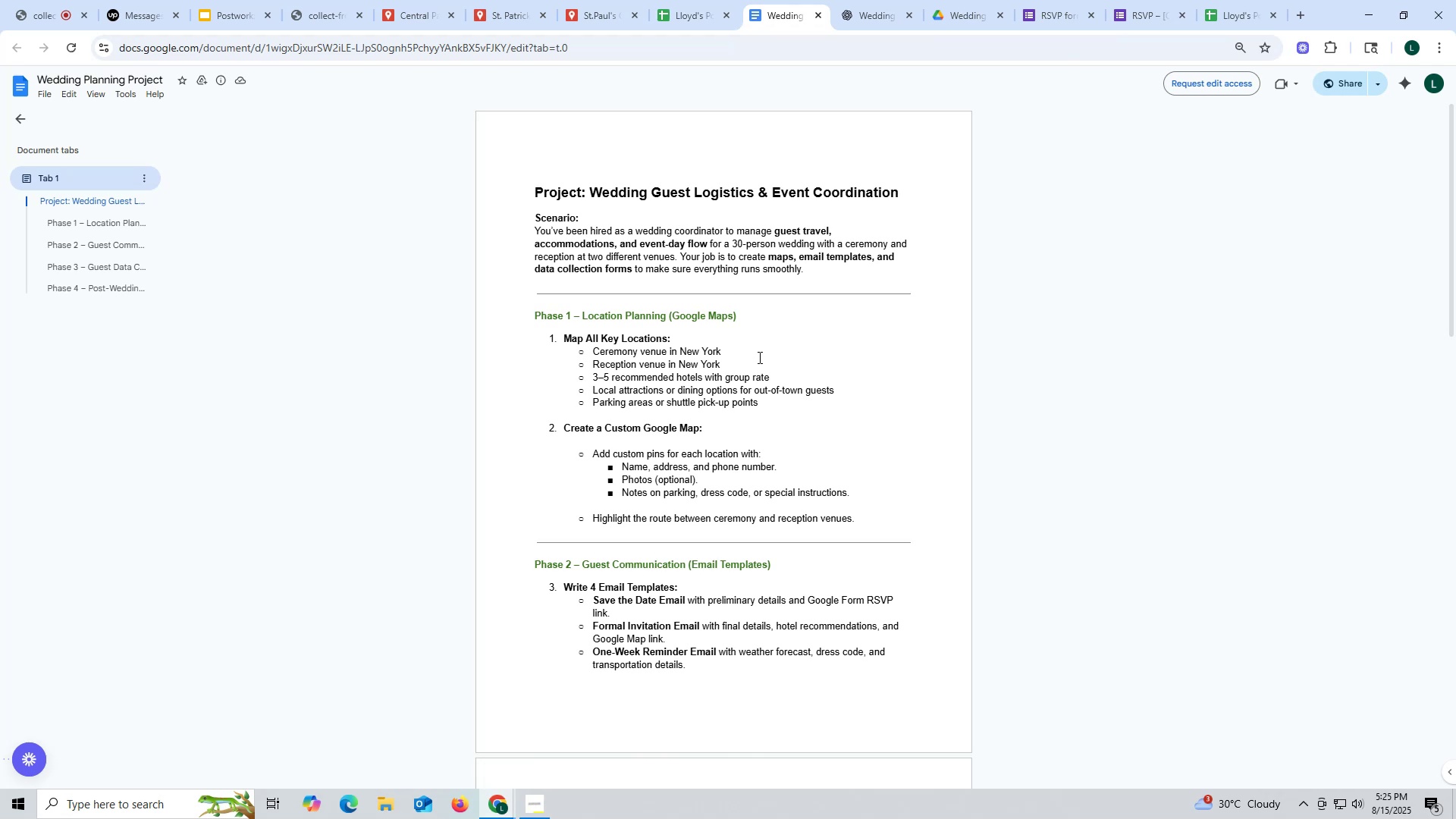 
wait(24.22)
 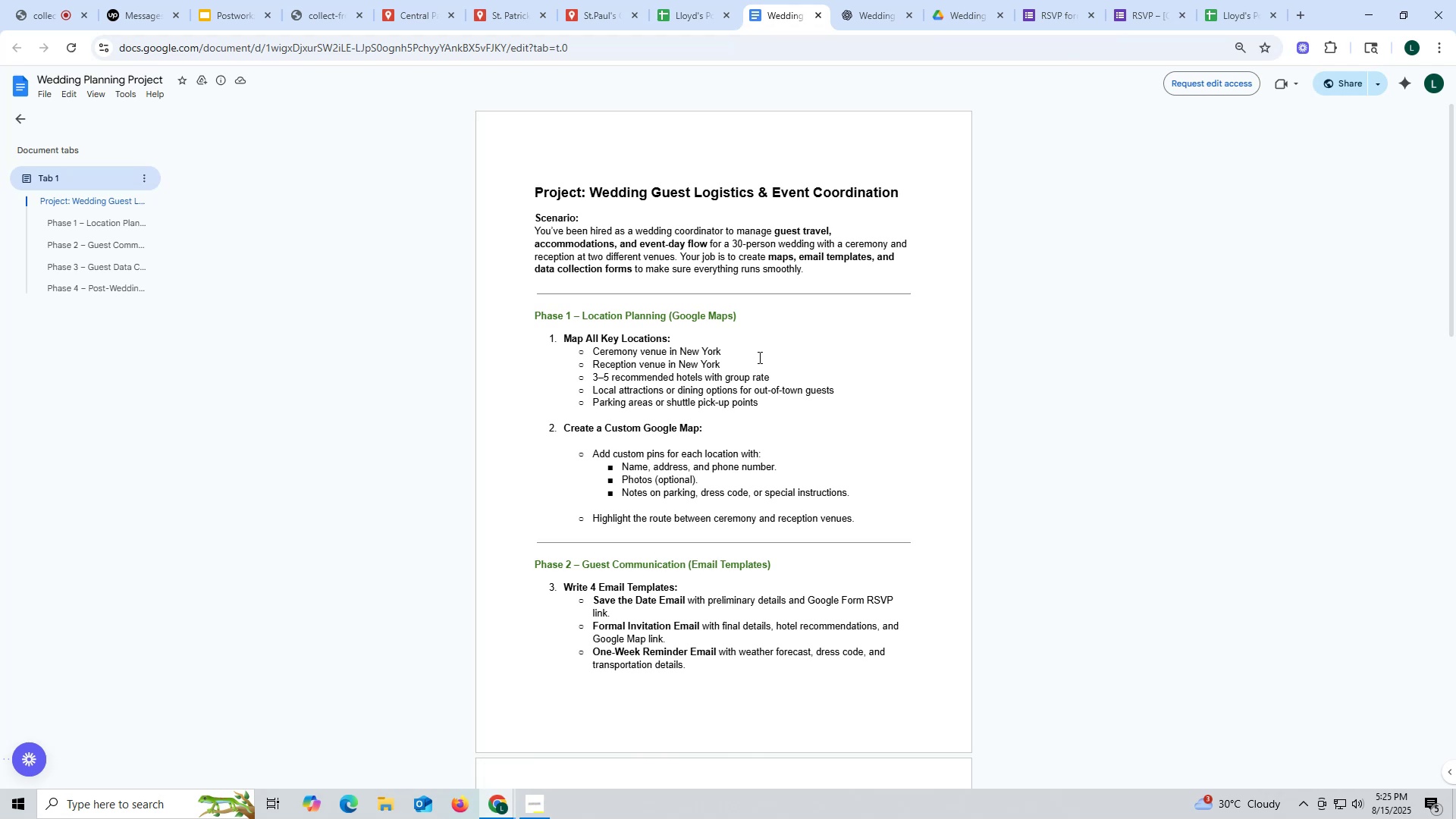 
left_click([34, 18])
 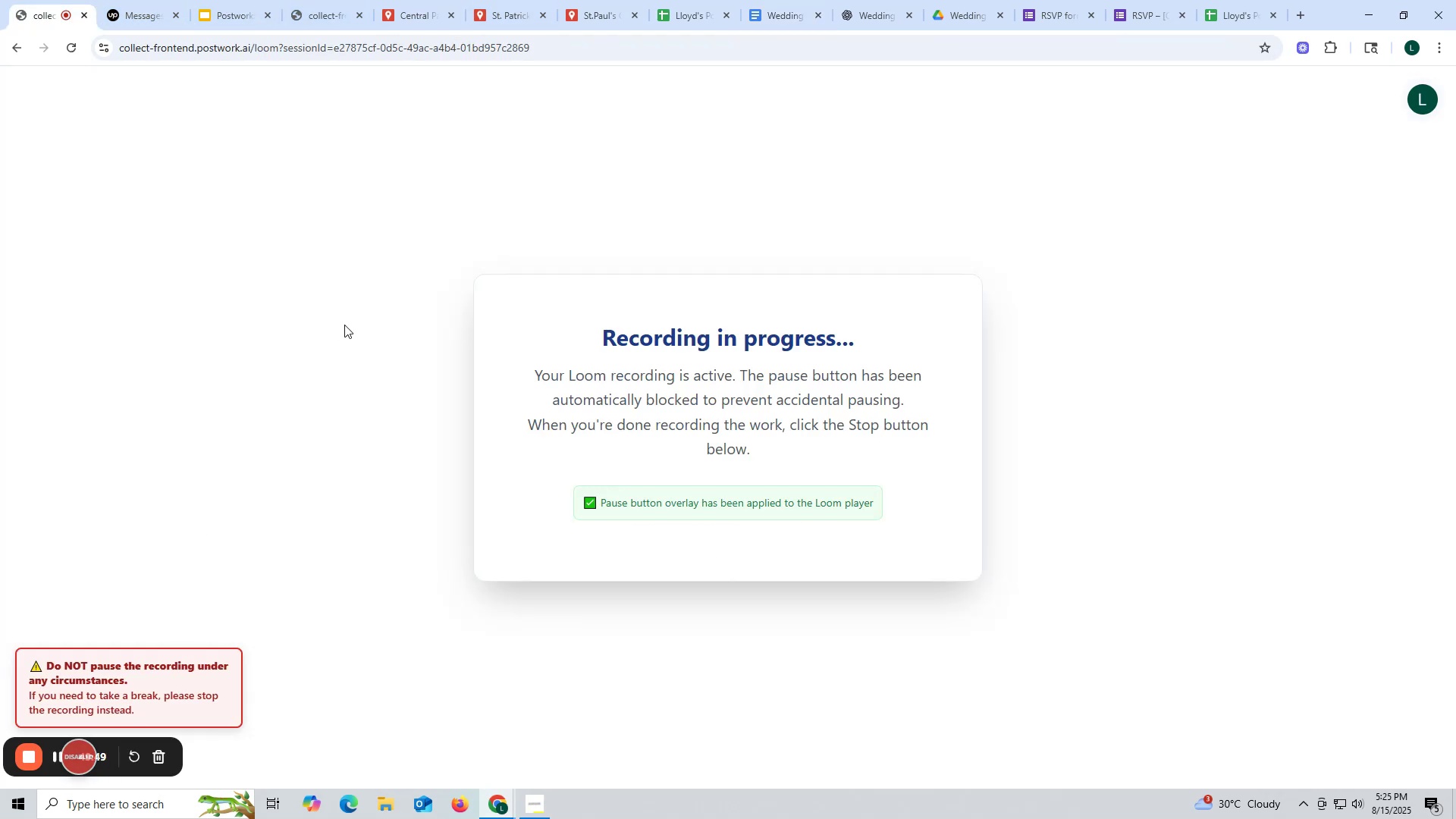 
wait(9.1)
 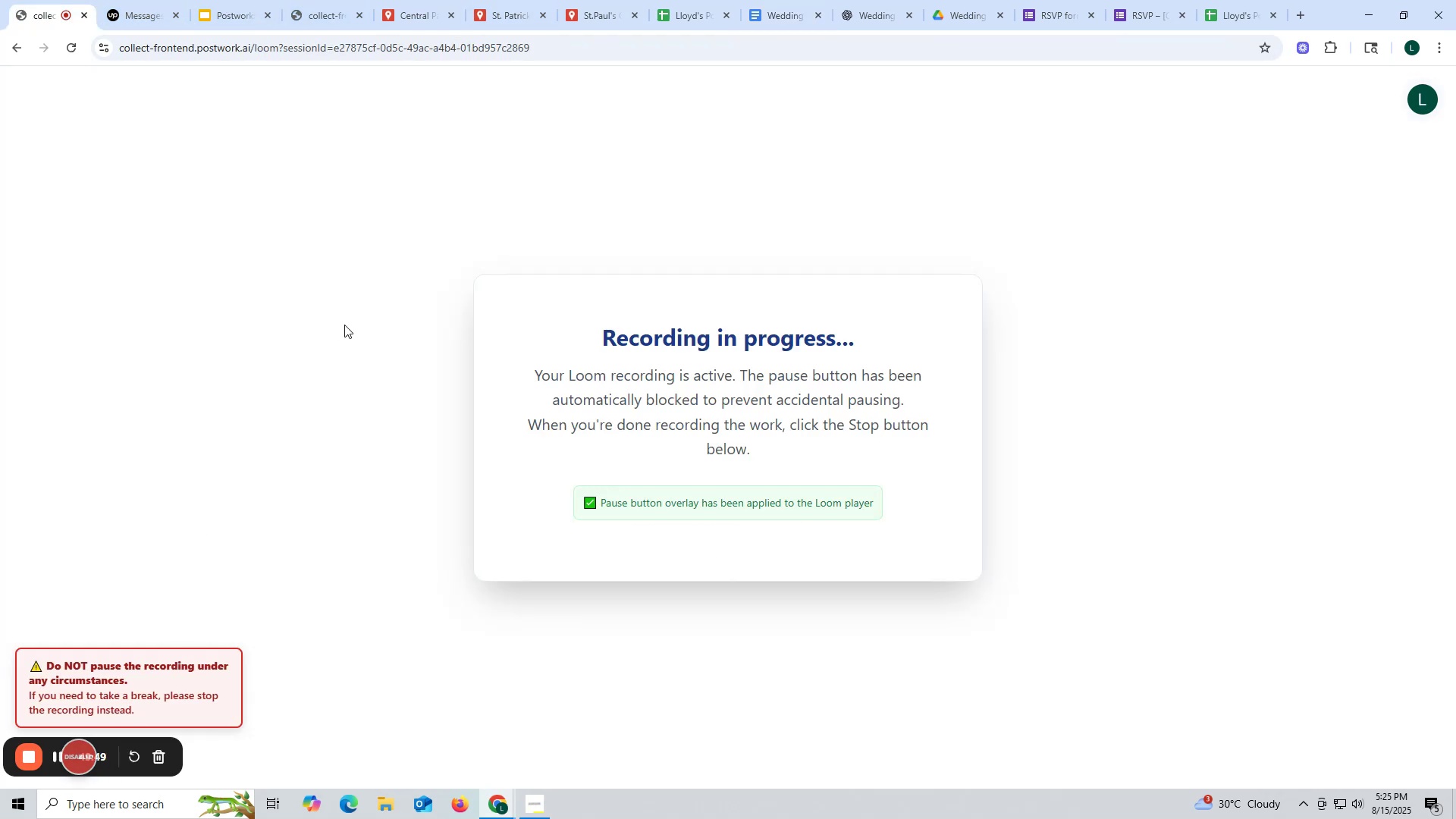 
left_click([596, 21])
 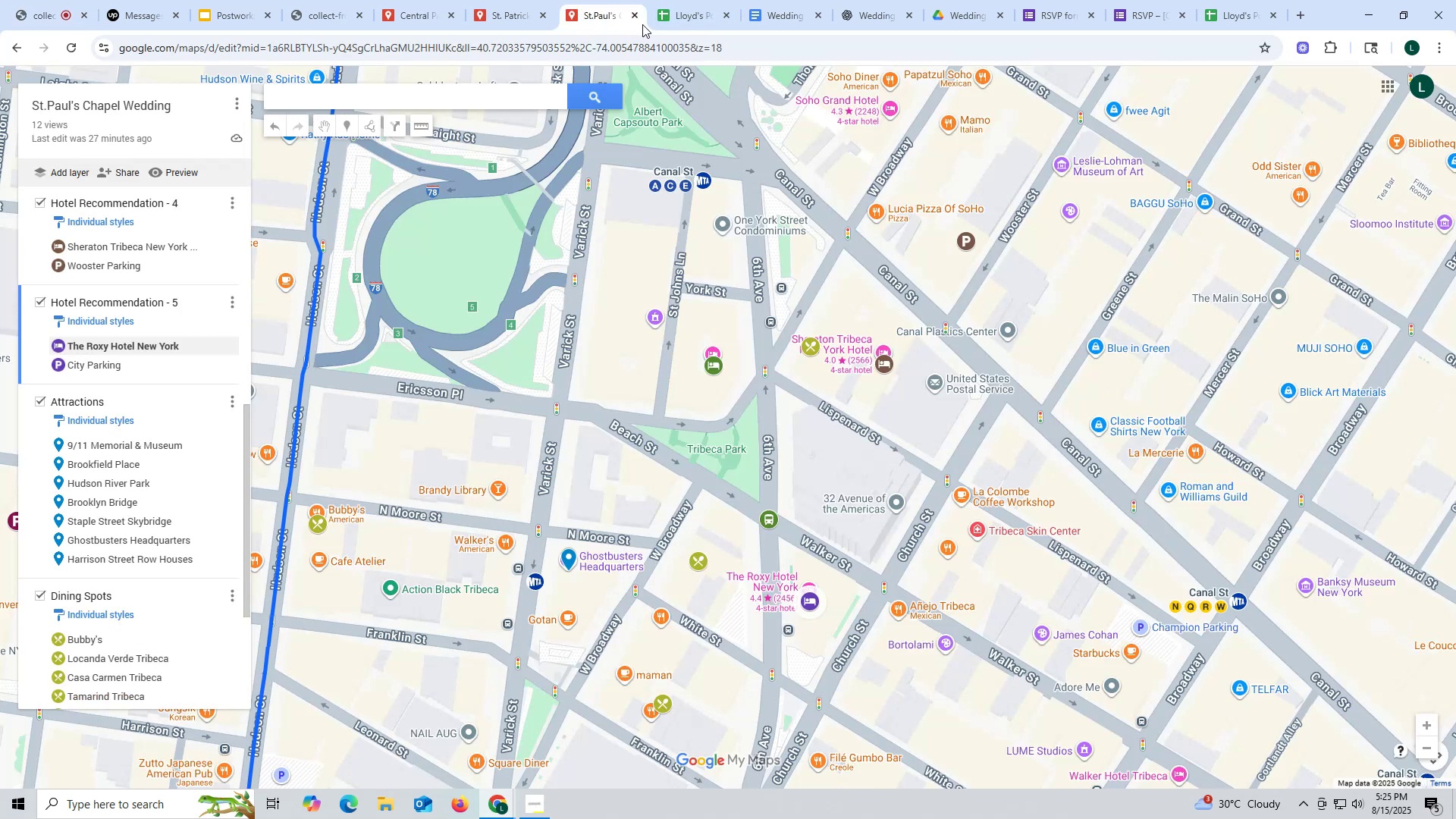 
mouse_move([709, 11])
 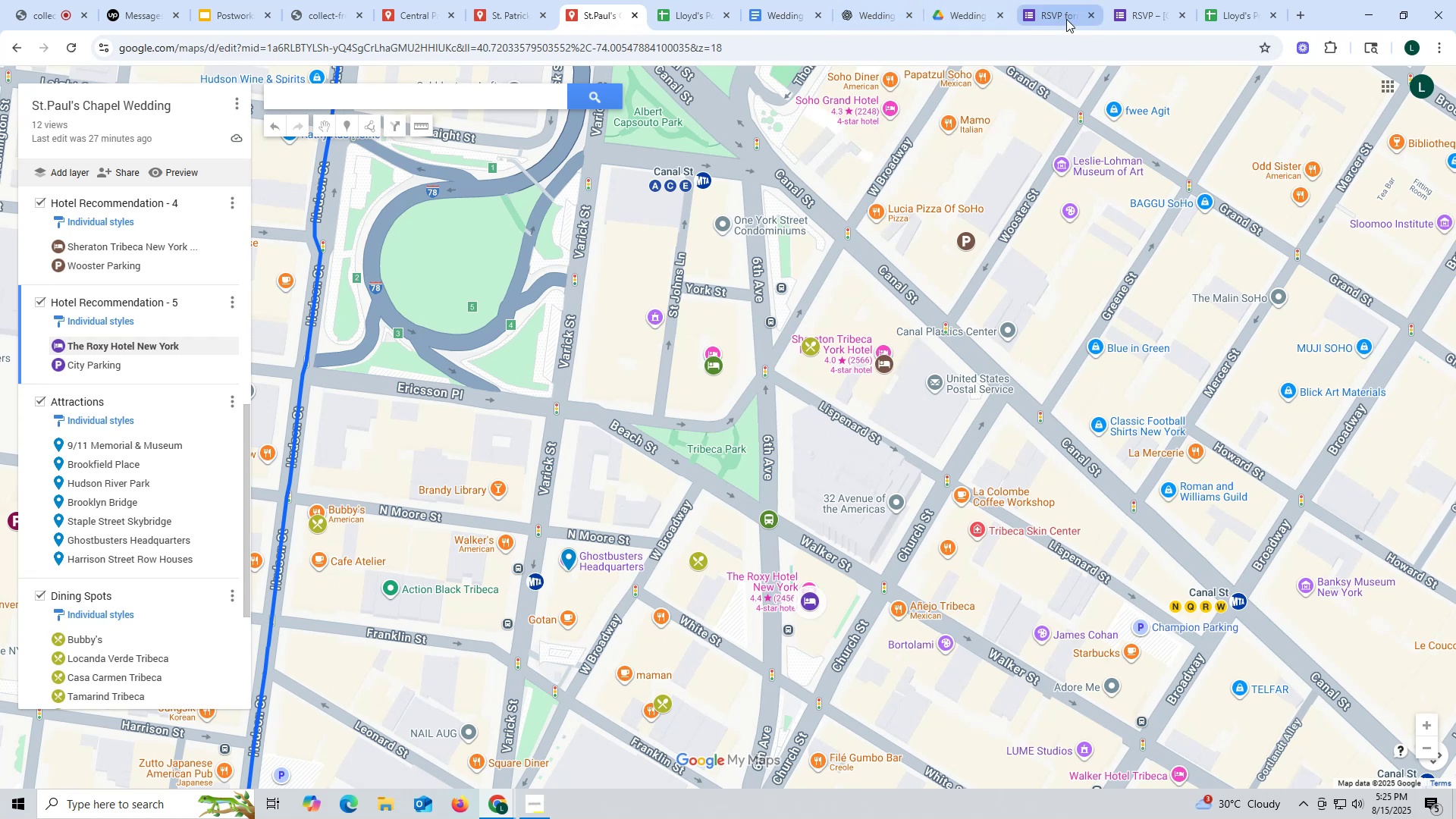 
left_click([1147, 15])
 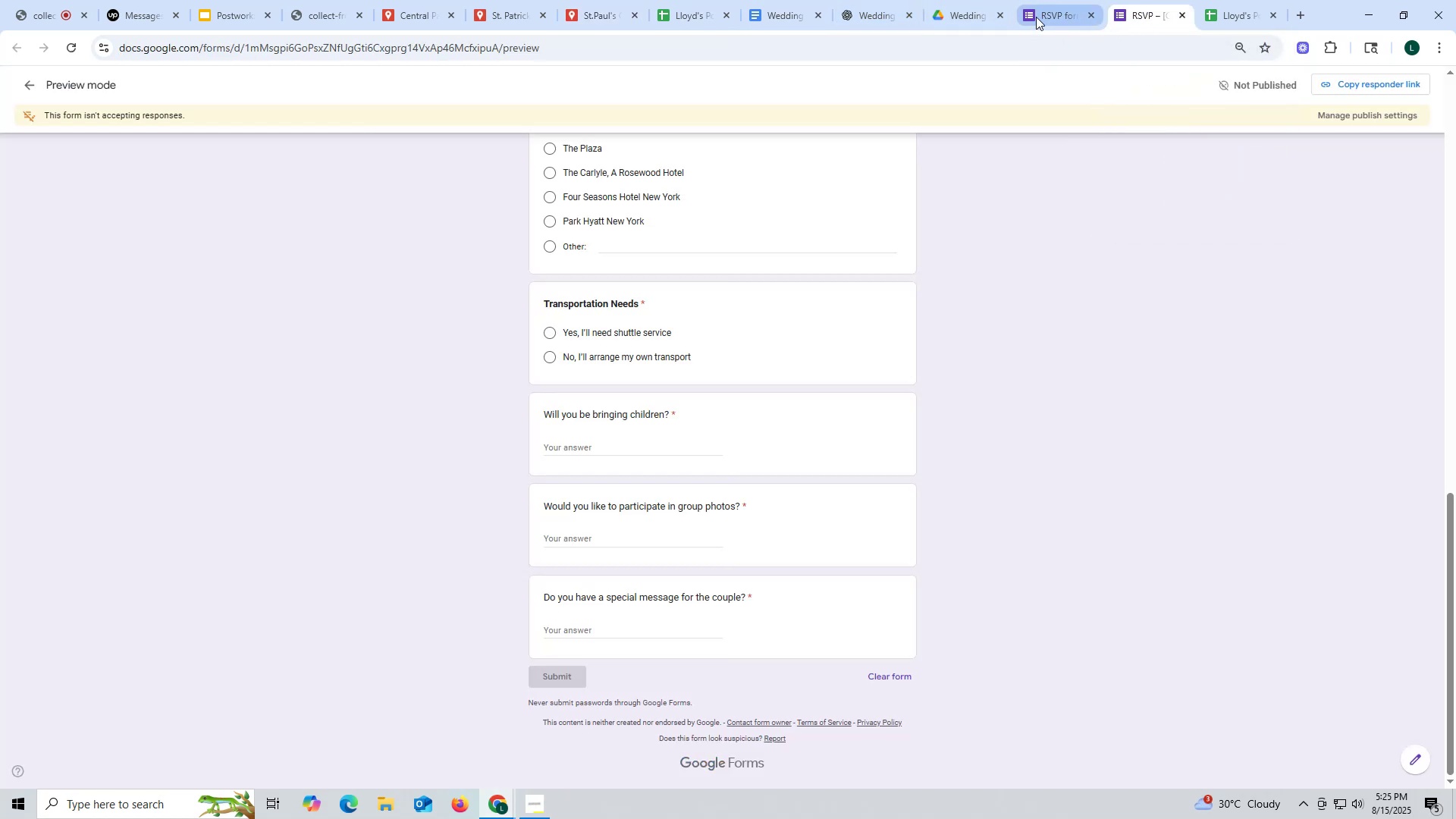 
left_click([1041, 14])
 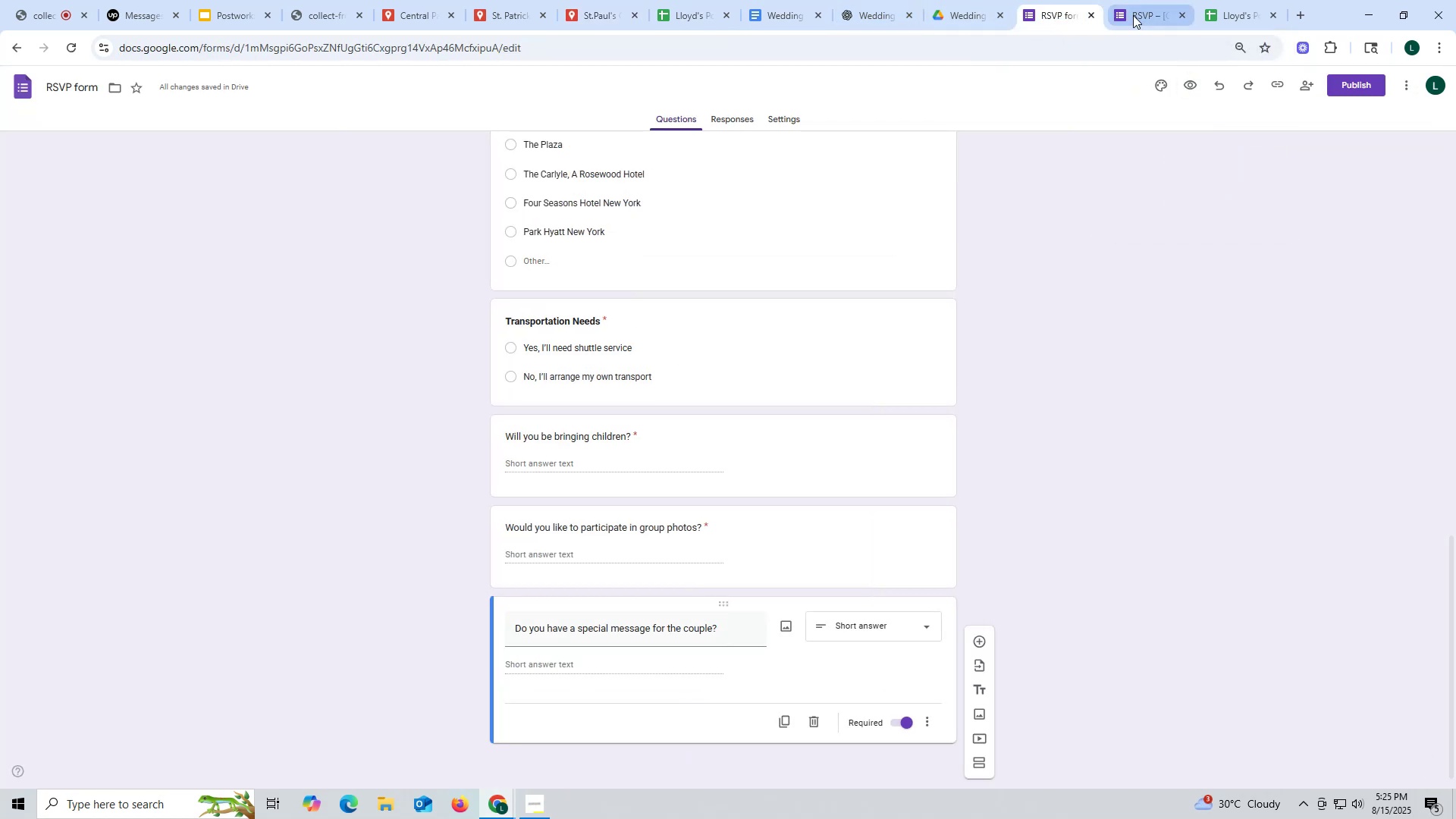 
left_click([1138, 15])
 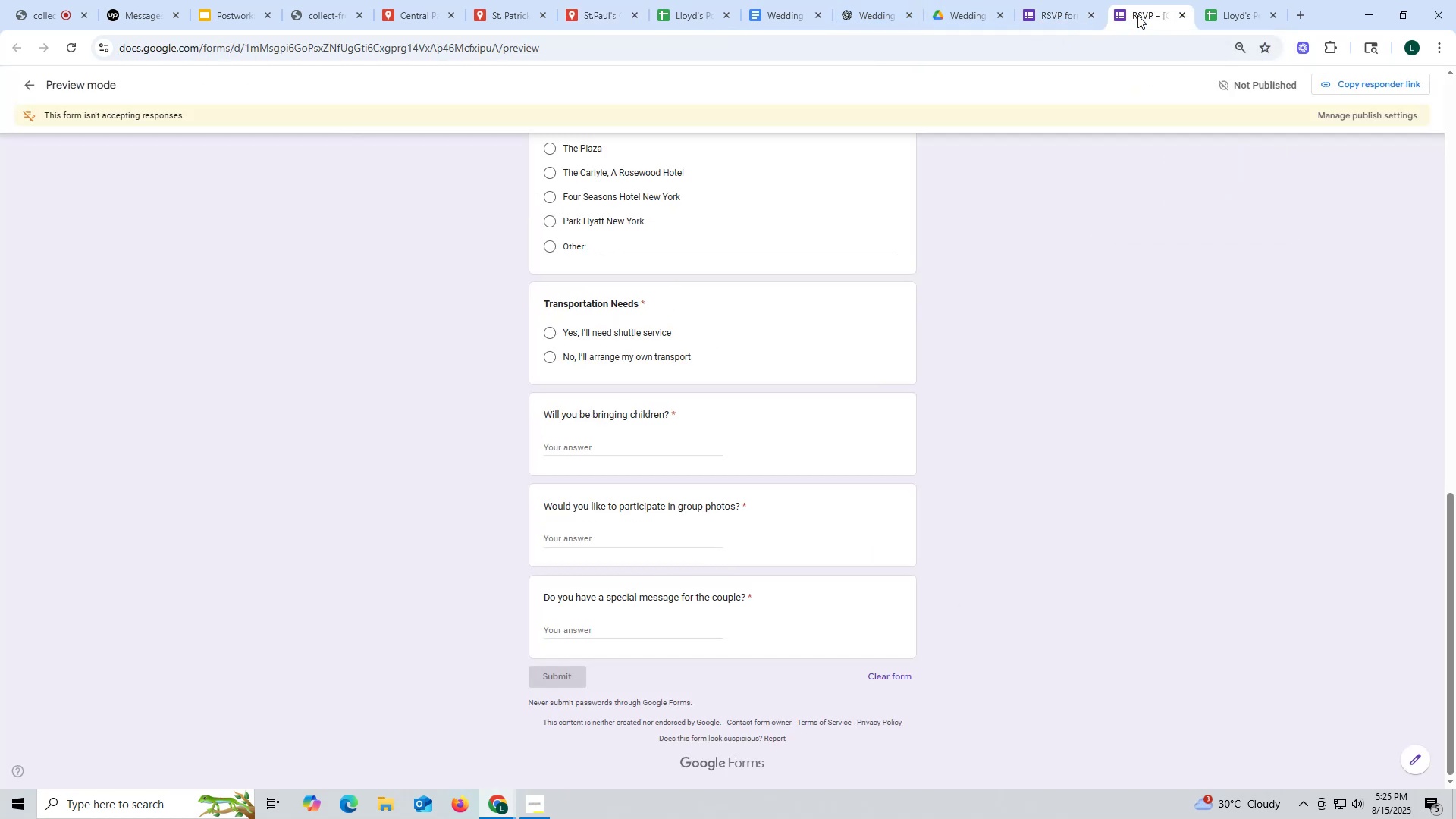 
scroll: coordinate [923, 304], scroll_direction: up, amount: 4.0
 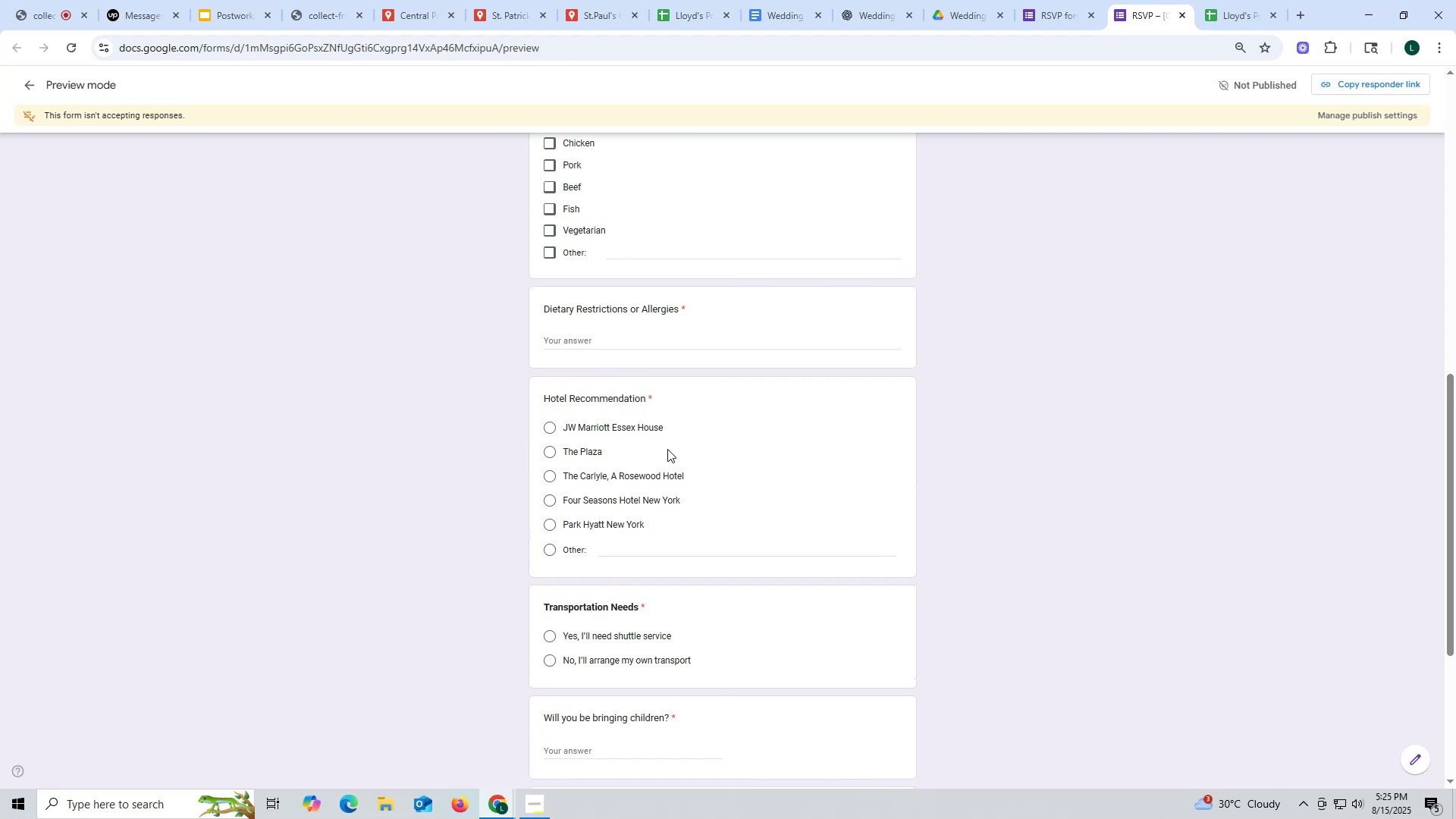 
wait(14.31)
 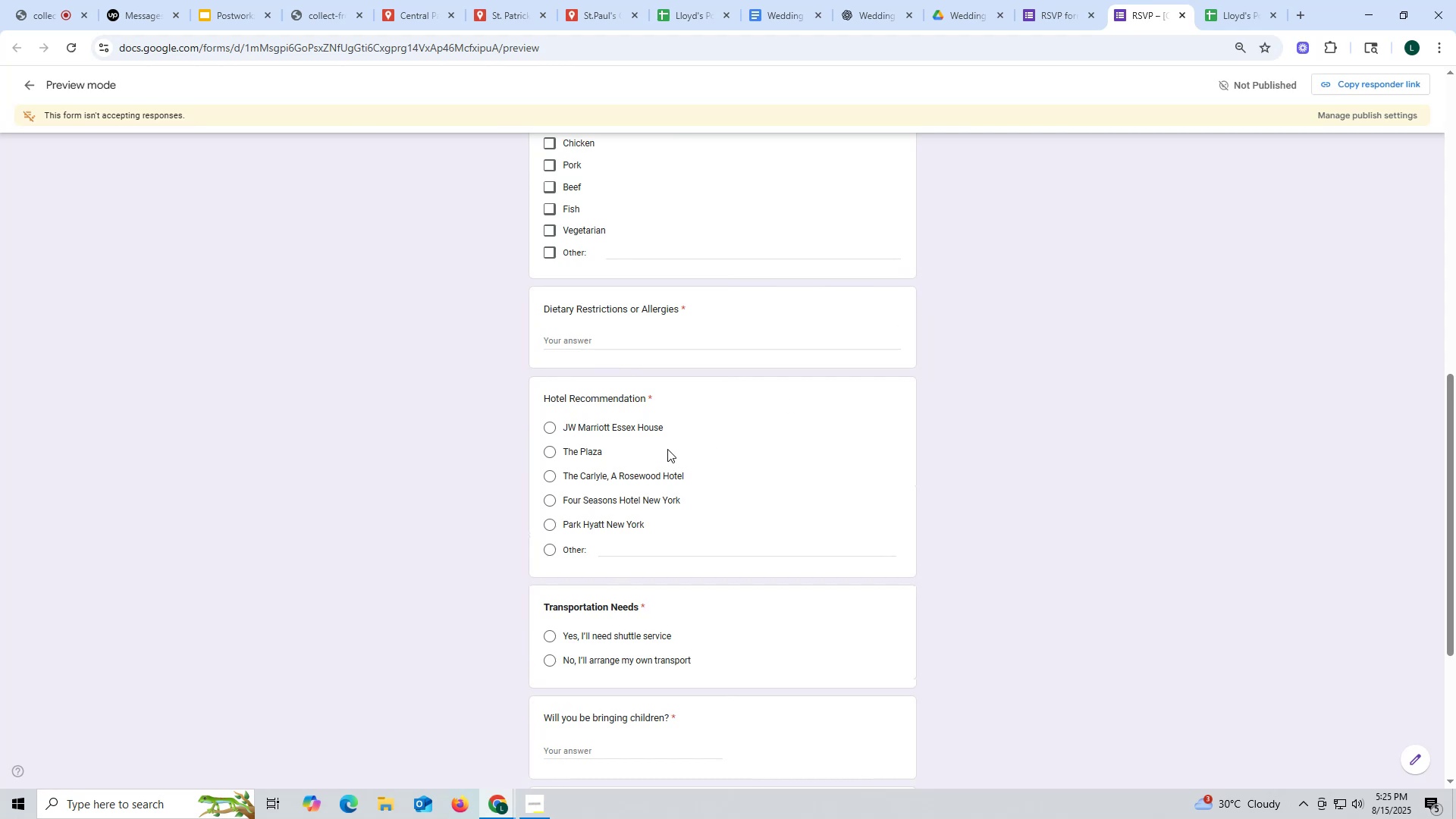 
scroll: coordinate [664, 425], scroll_direction: up, amount: 7.0
 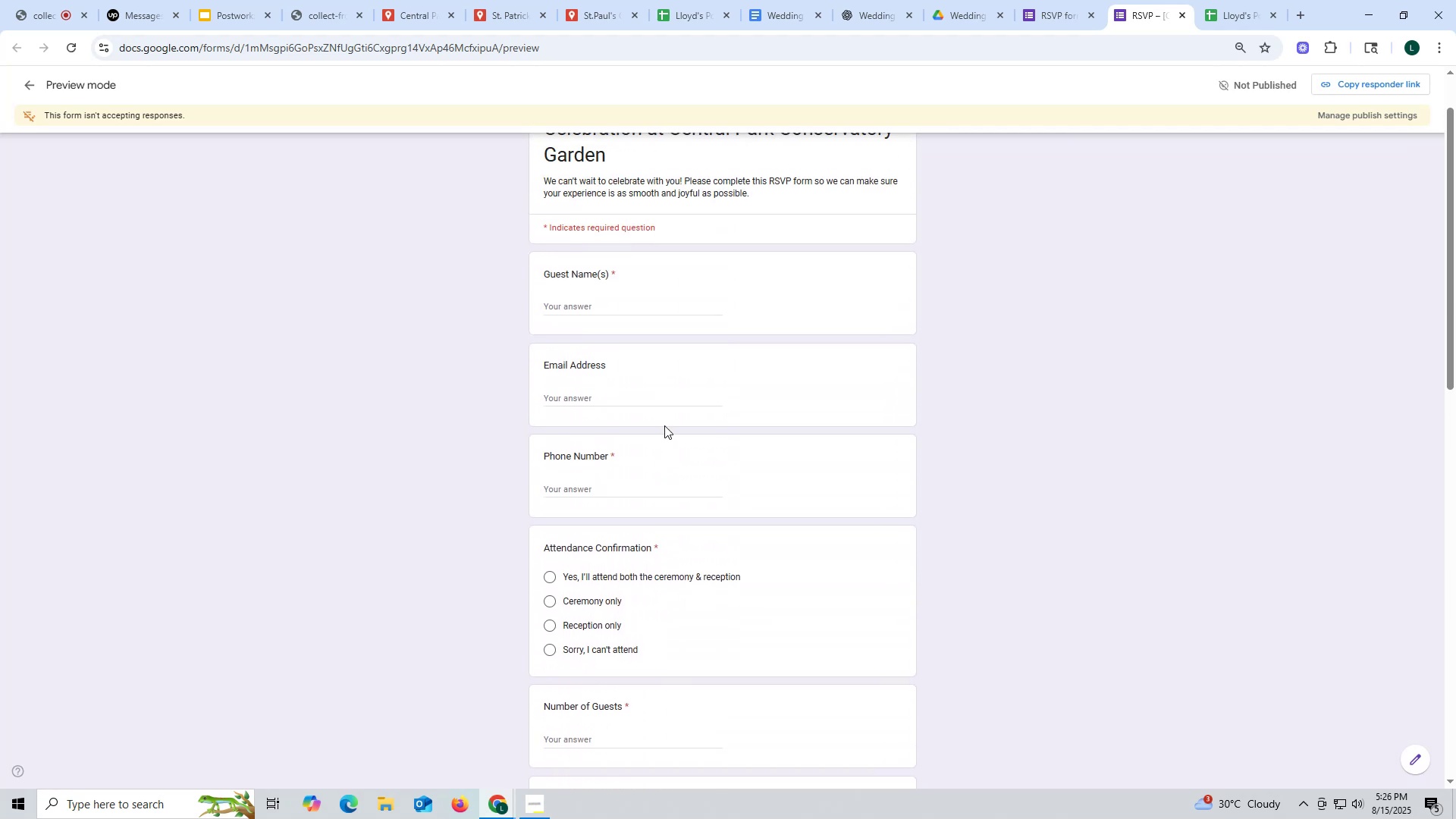 
scroll: coordinate [663, 428], scroll_direction: down, amount: 19.0
 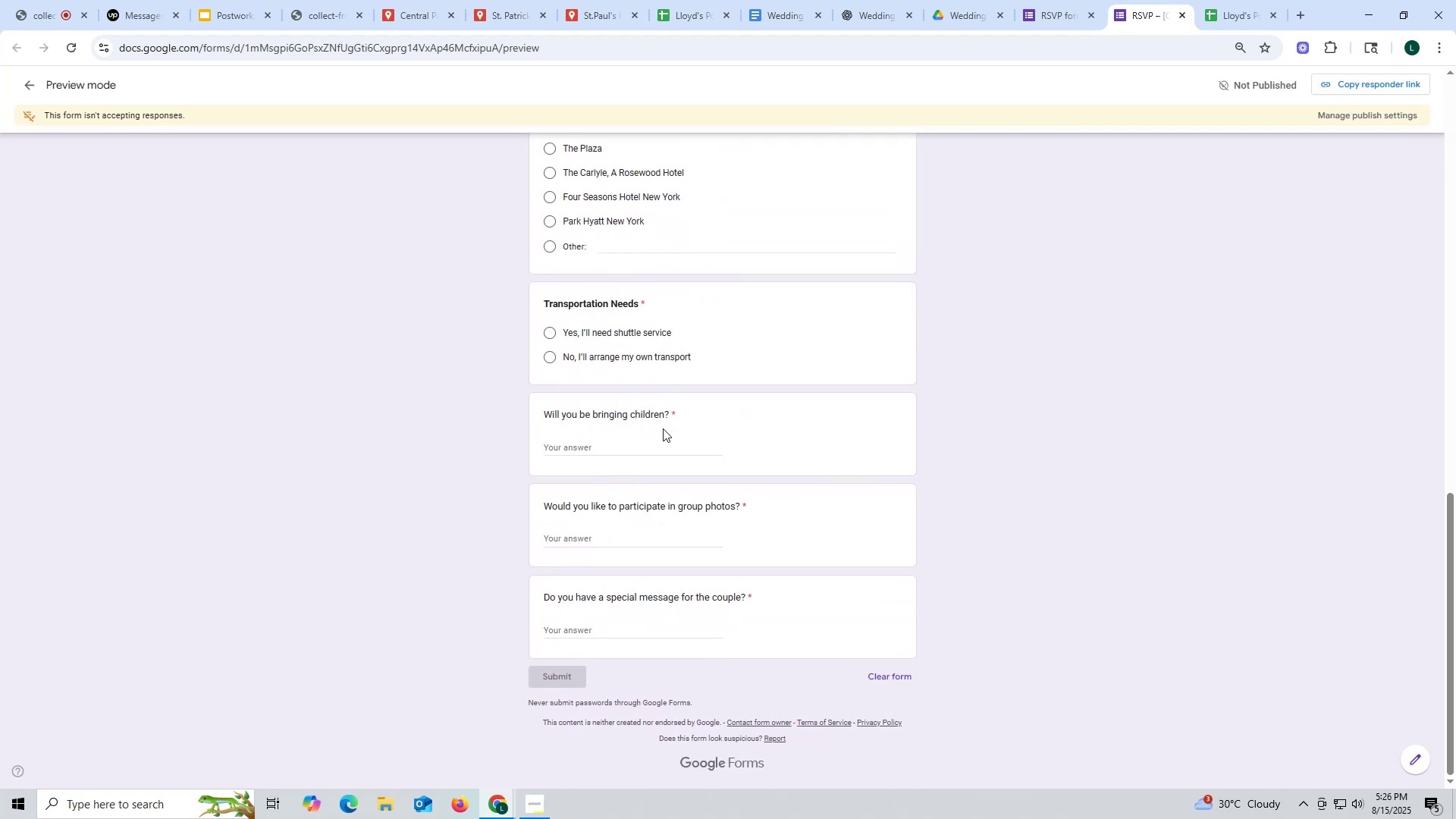 
scroll: coordinate [648, 410], scroll_direction: up, amount: 22.0
 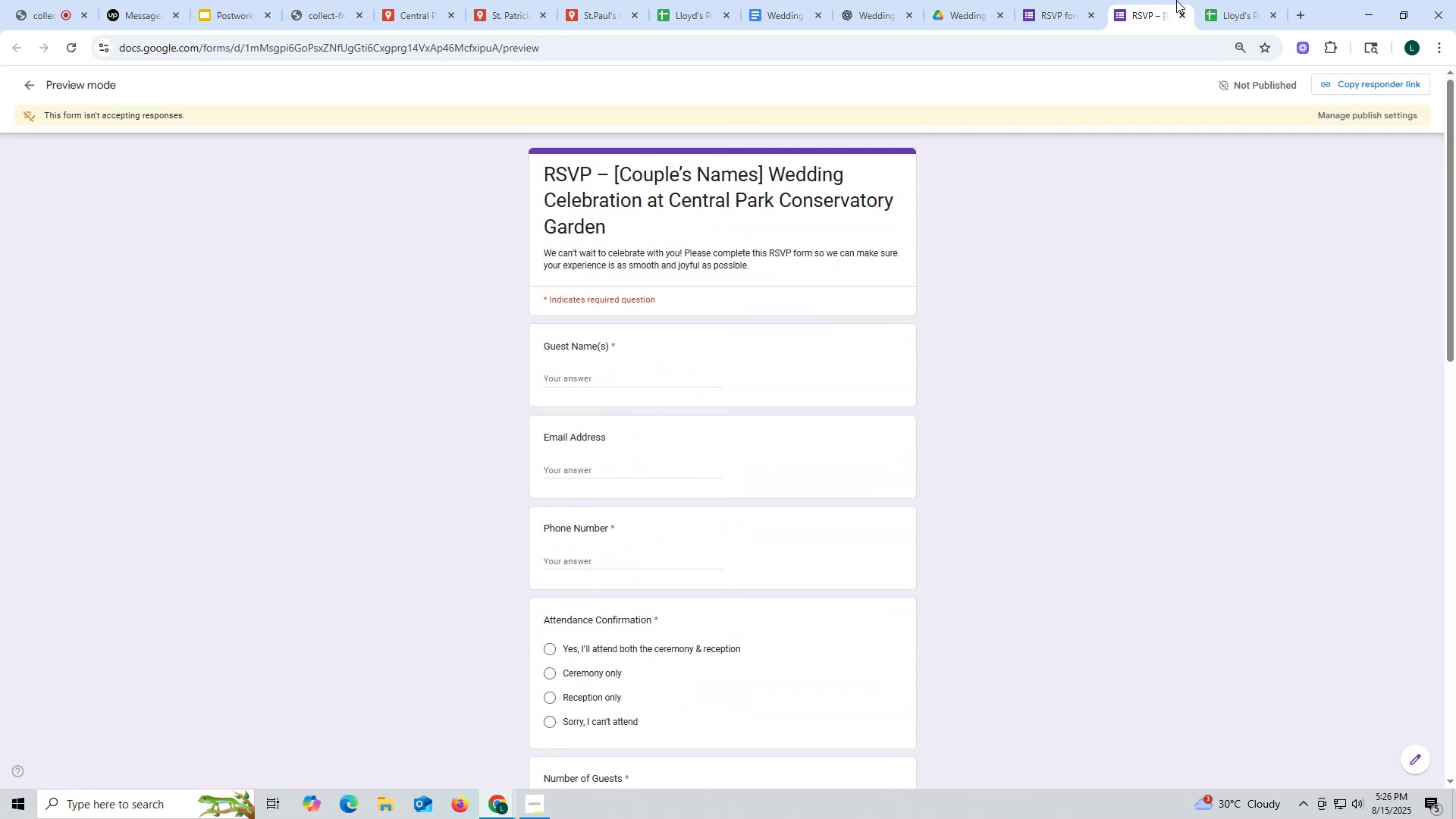 
mouse_move([1181, 14])
 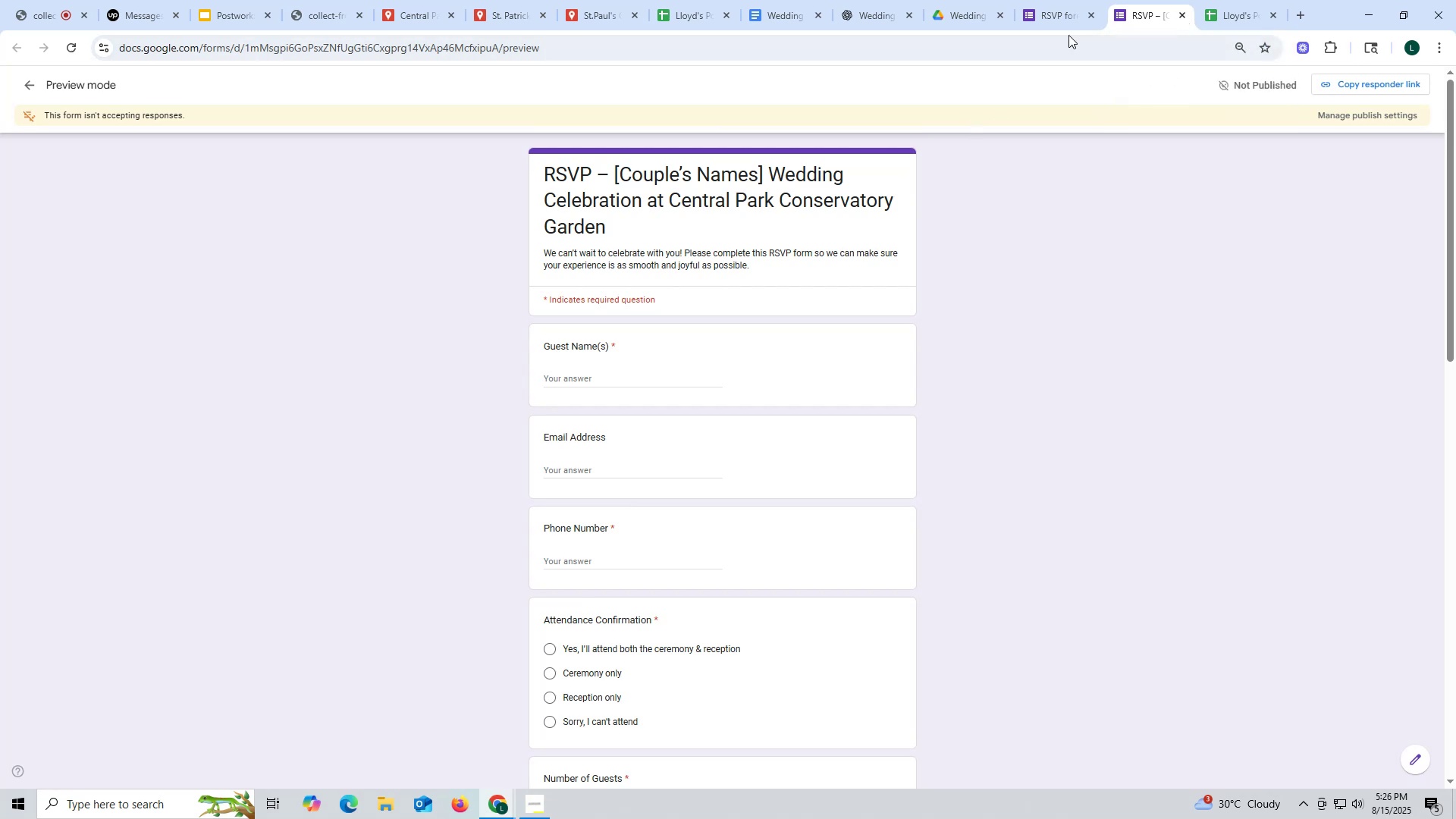 
left_click([1177, 12])
 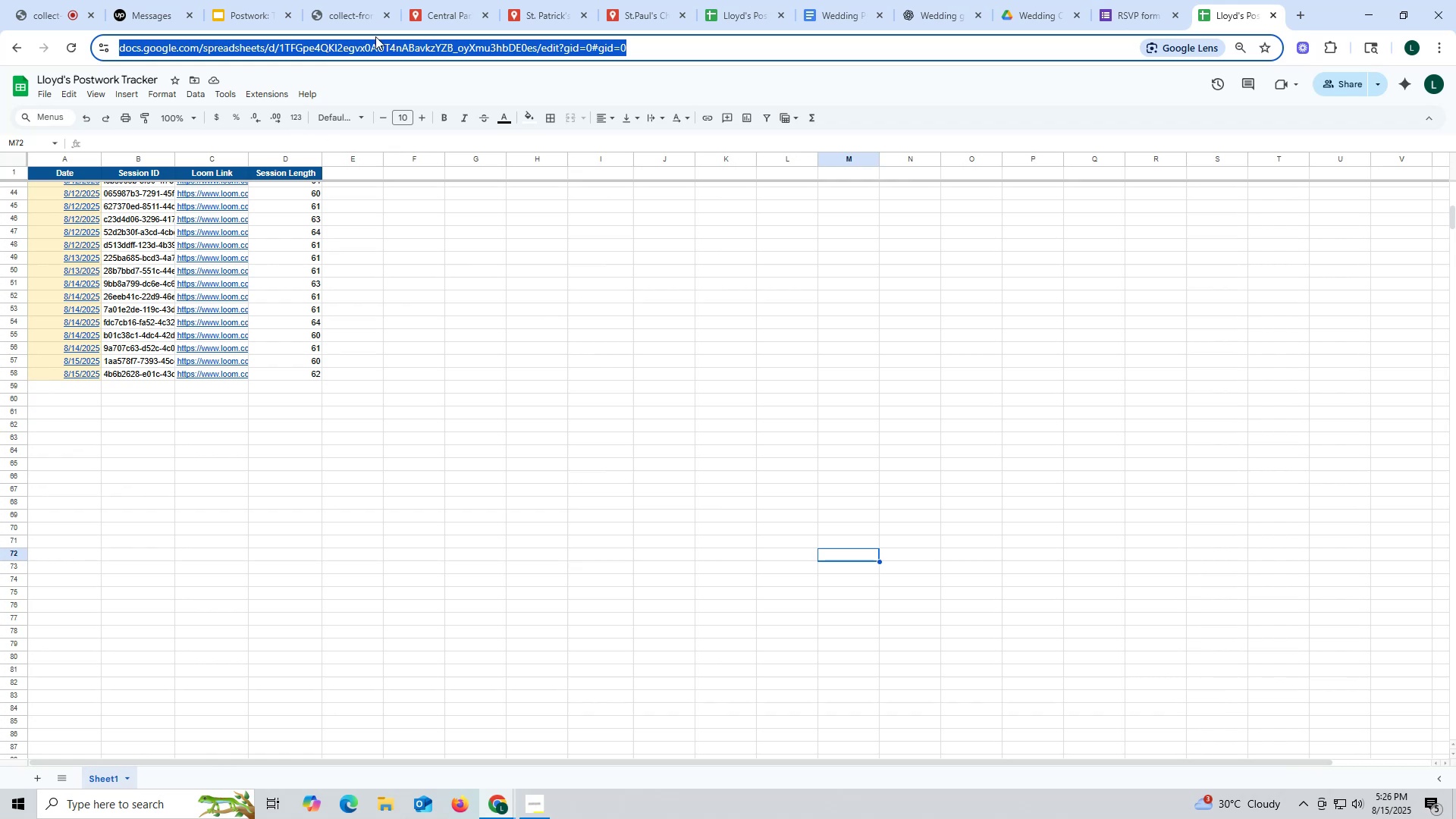 
wait(7.23)
 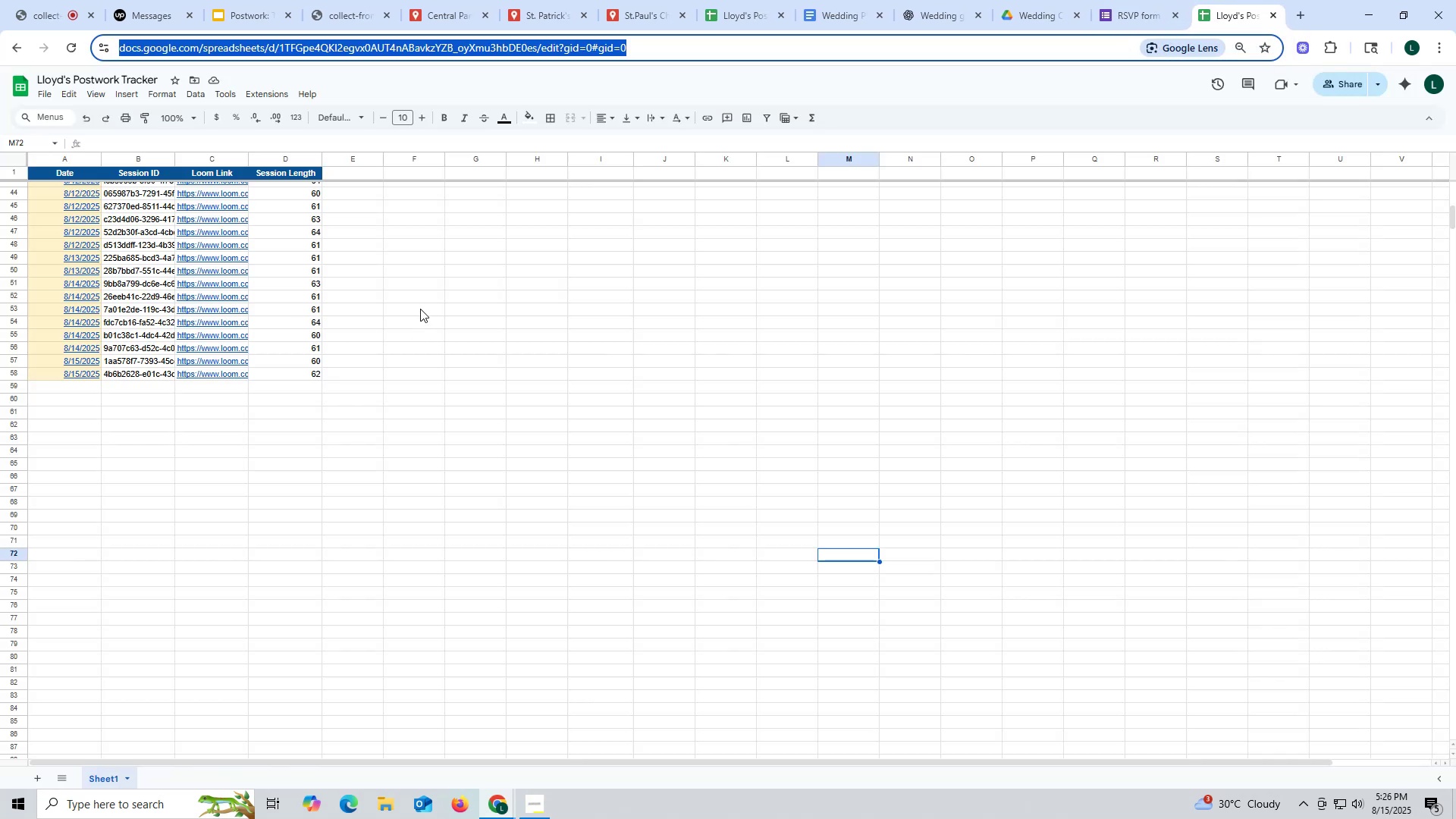 
left_click([1132, 14])
 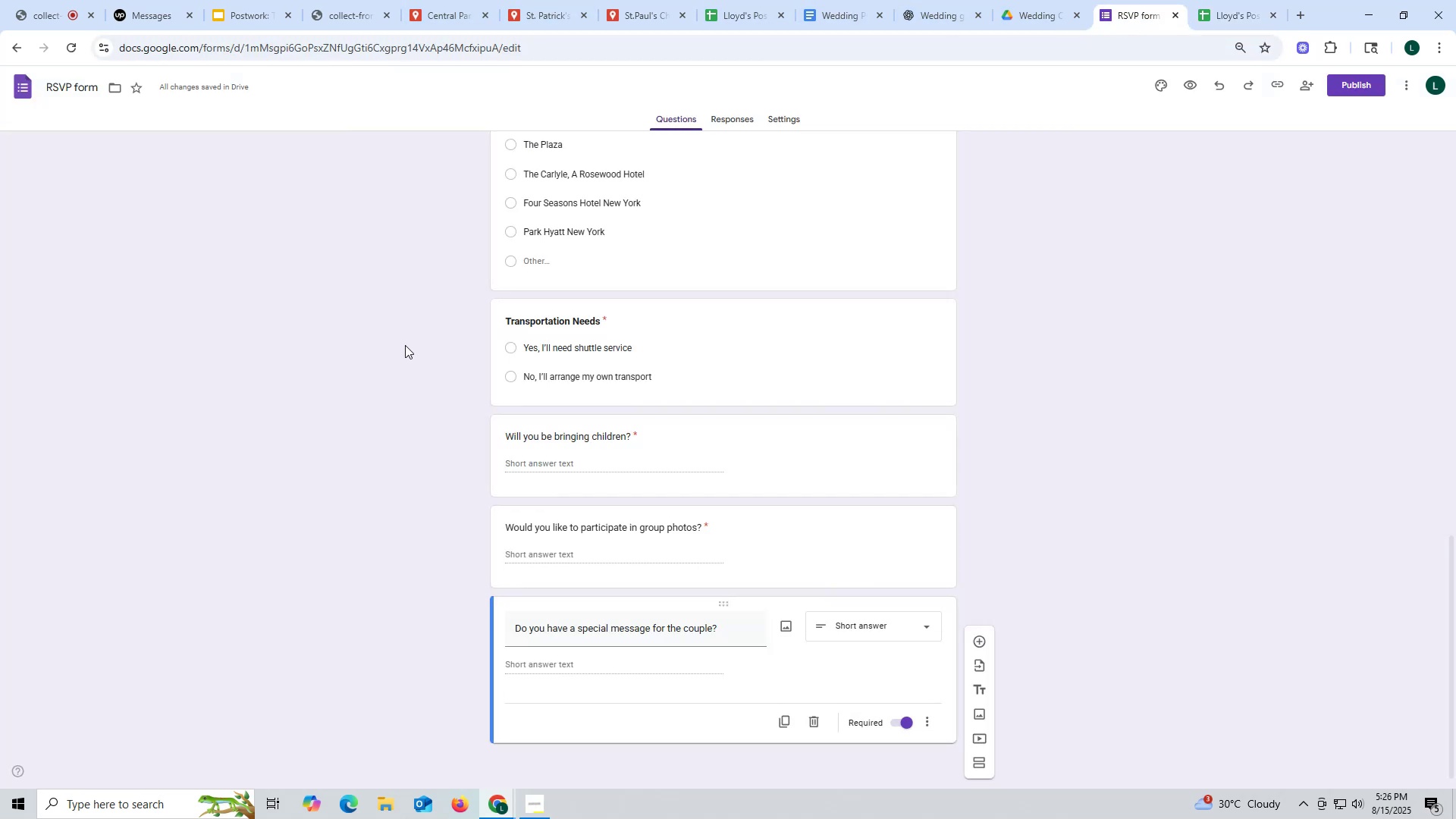 
scroll: coordinate [511, 359], scroll_direction: up, amount: 26.0
 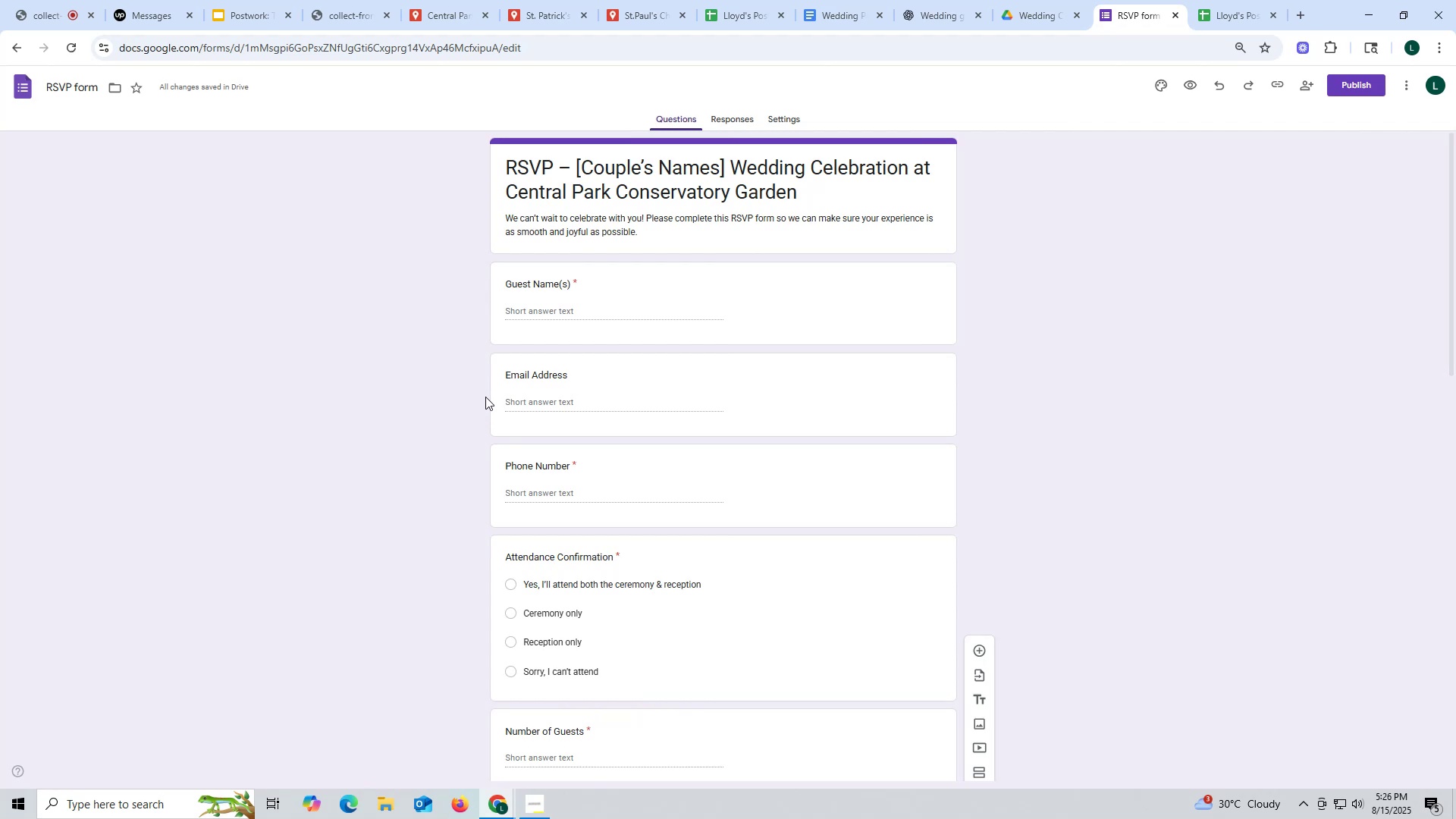 
wait(20.52)
 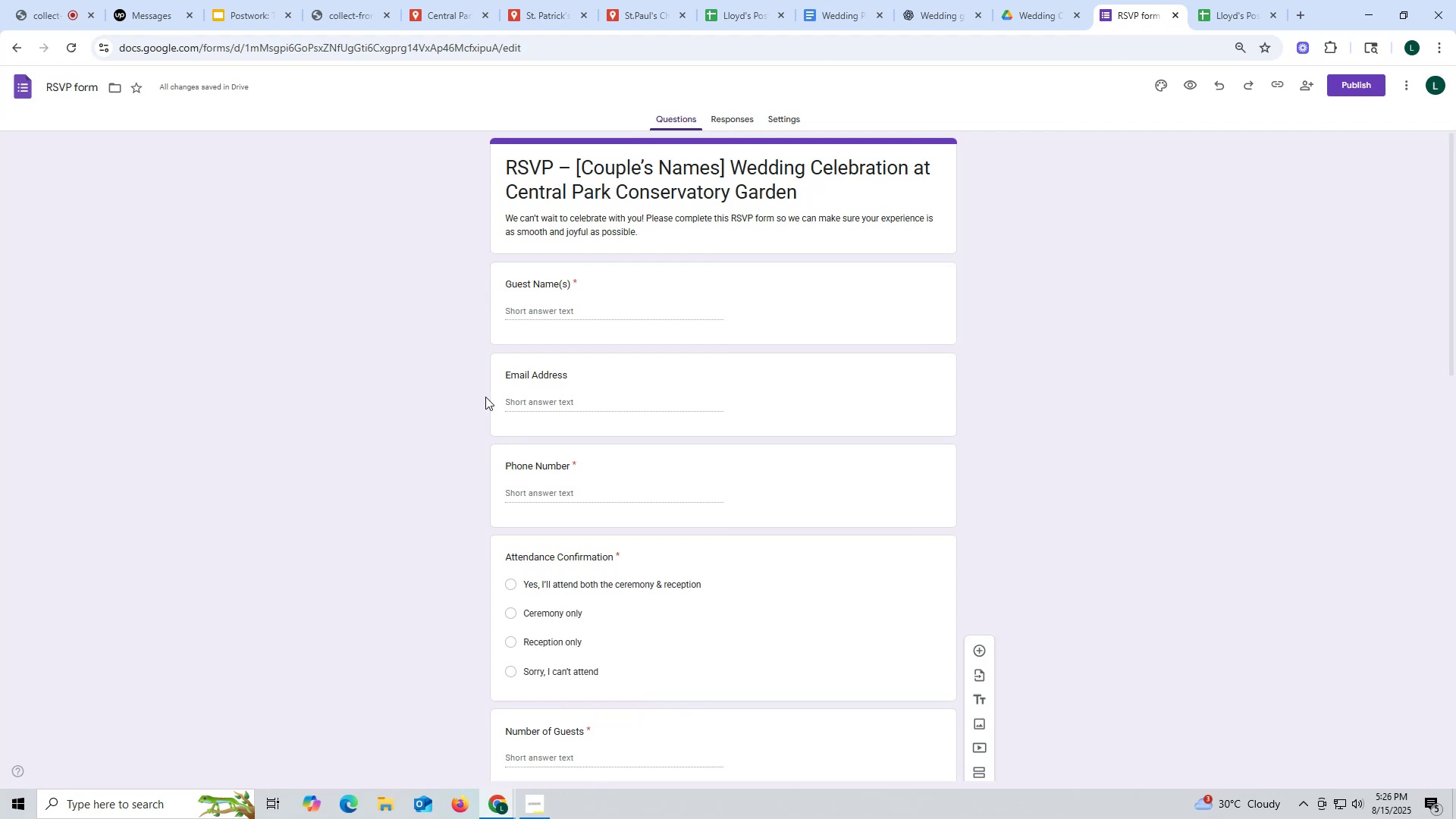 
left_click([913, 11])
 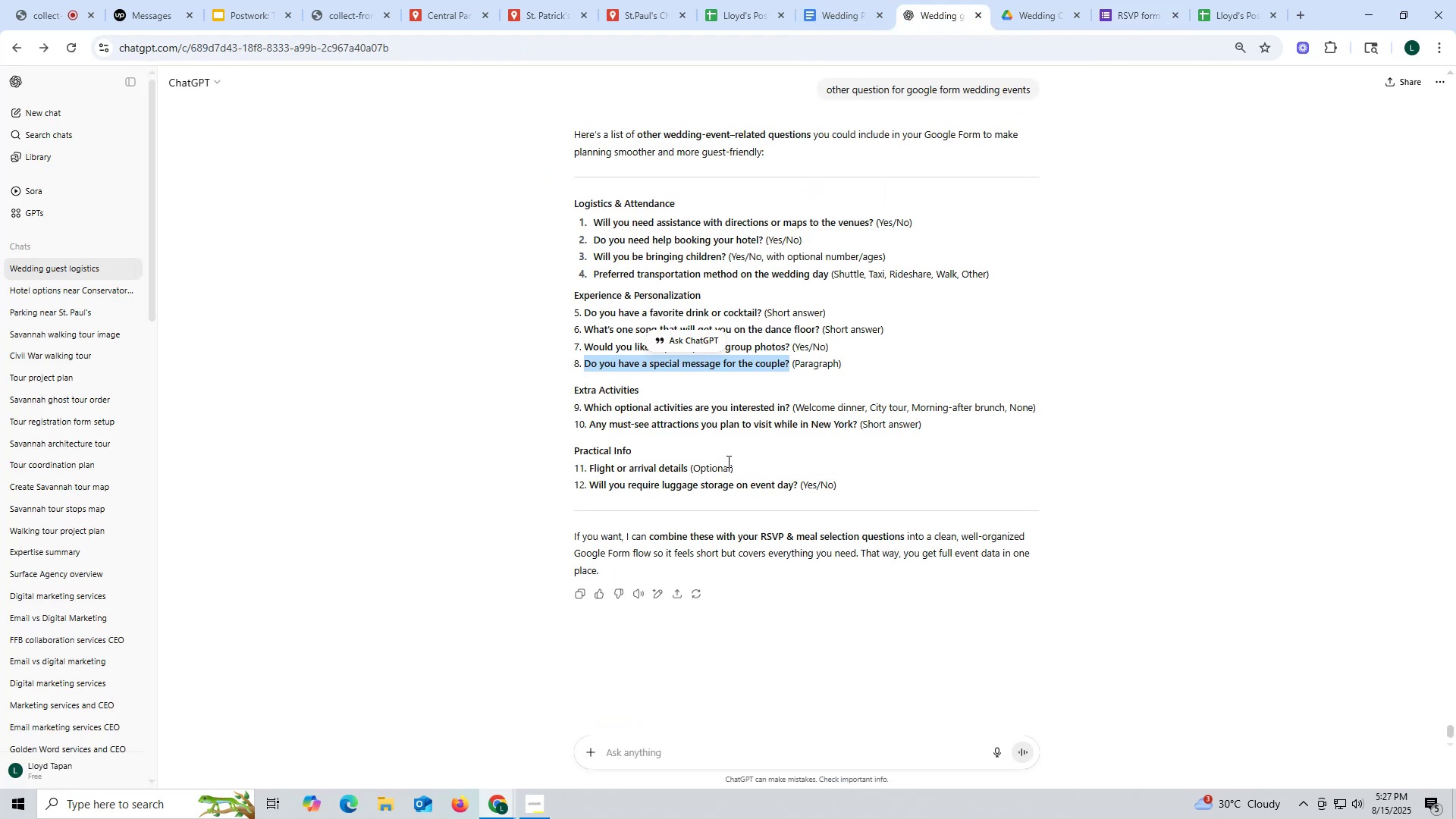 
scroll: coordinate [728, 456], scroll_direction: up, amount: 34.0
 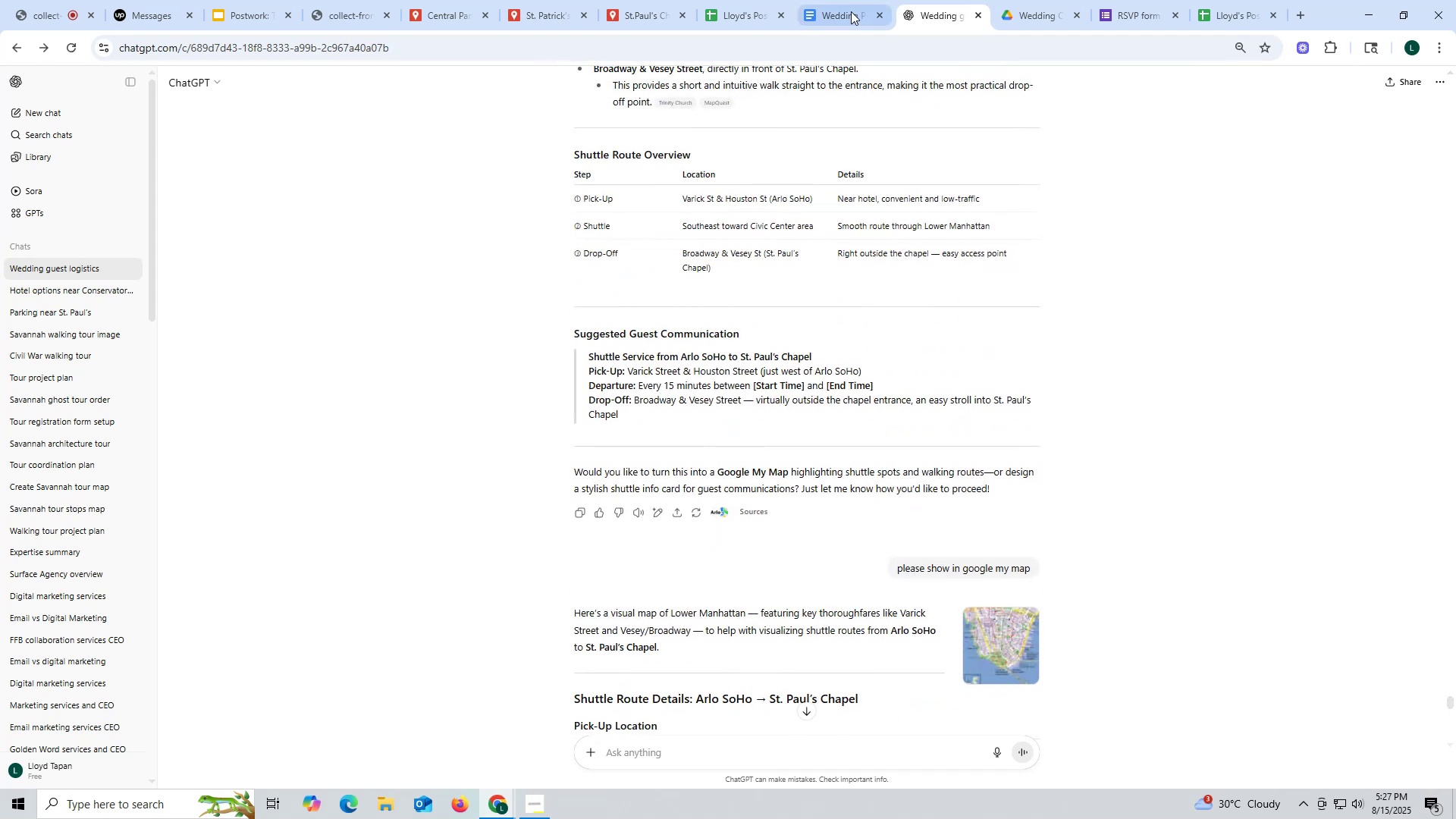 
left_click([851, 11])
 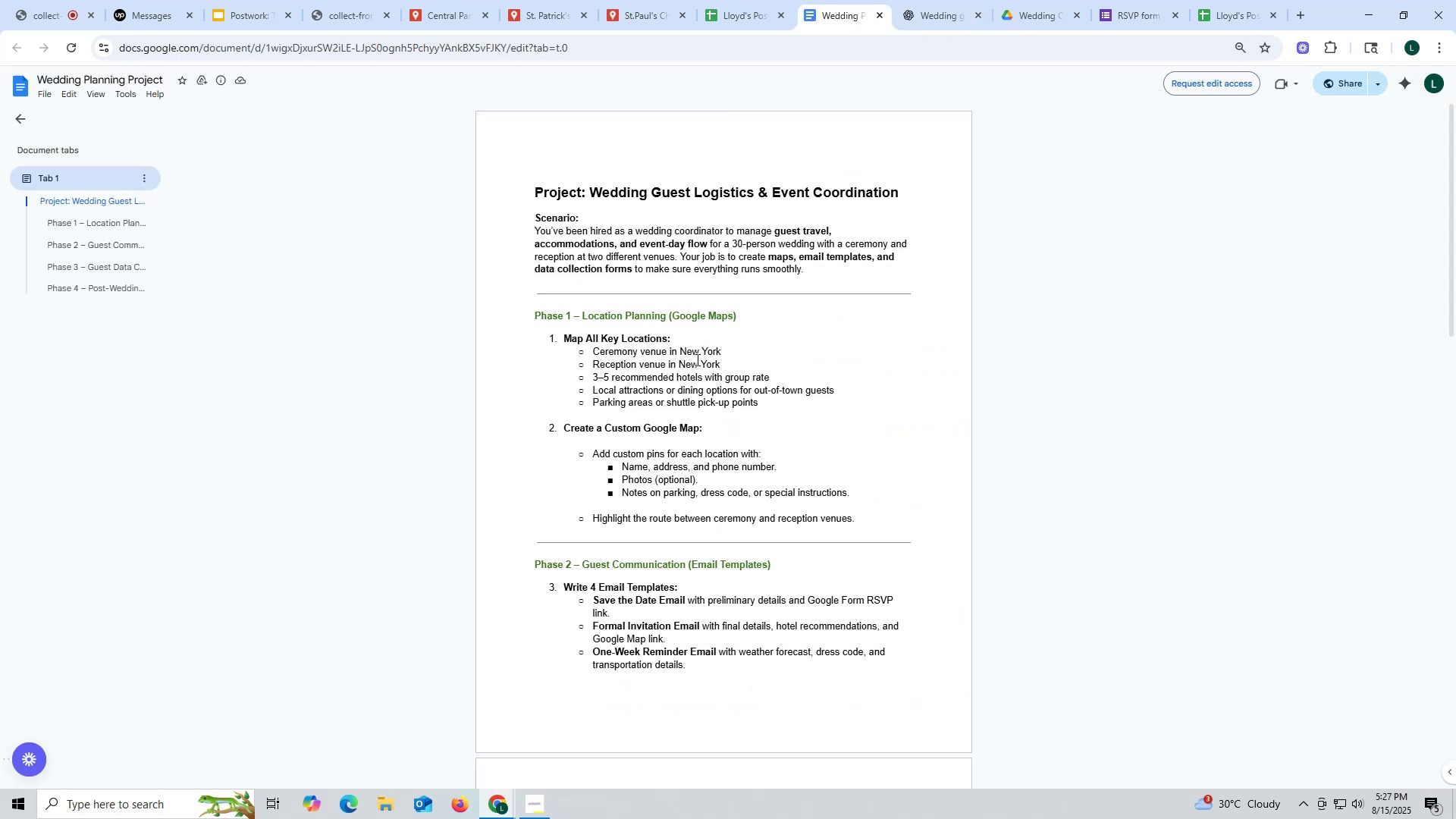 
scroll: coordinate [696, 359], scroll_direction: down, amount: 9.0
 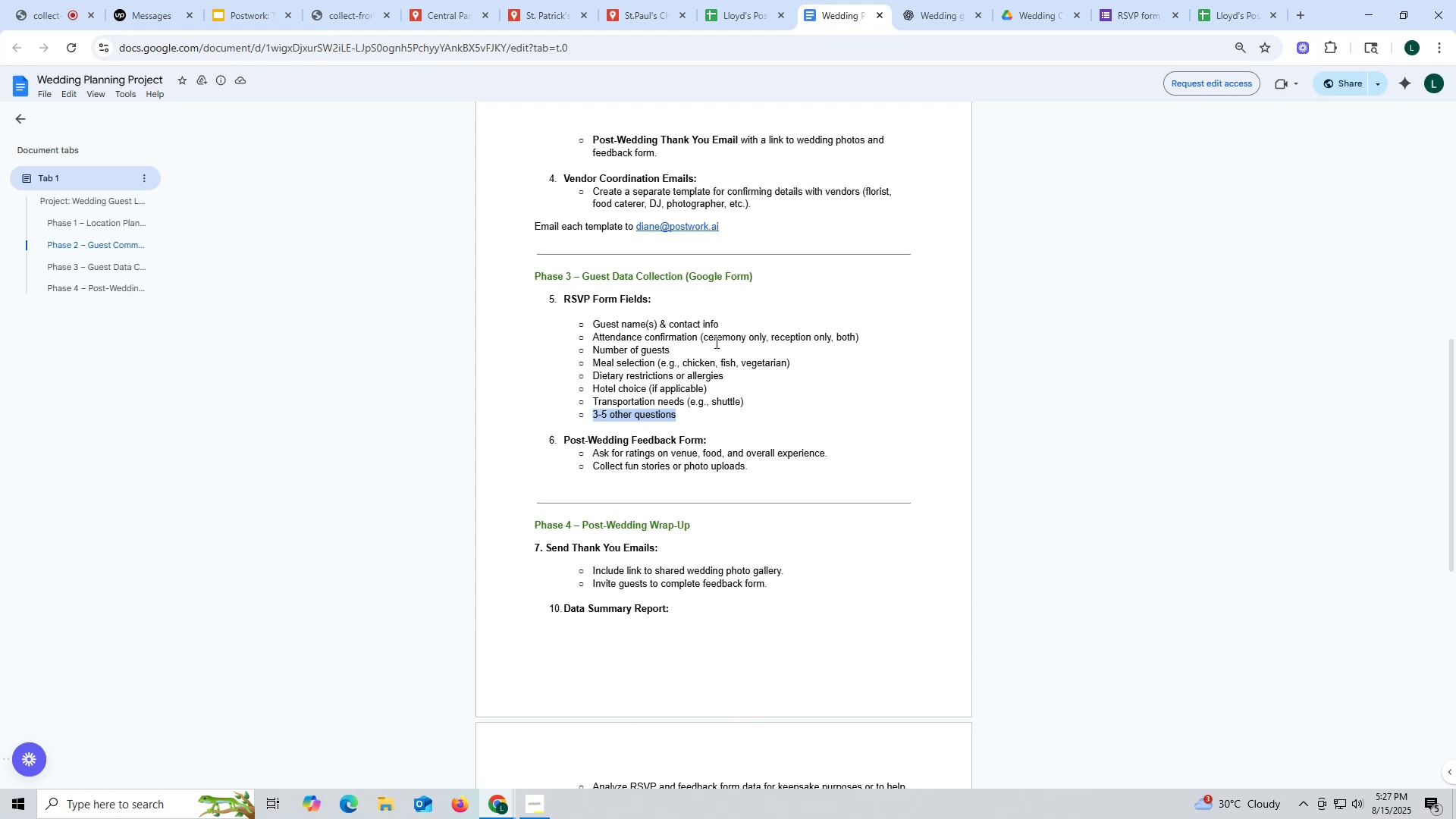 
wait(12.9)
 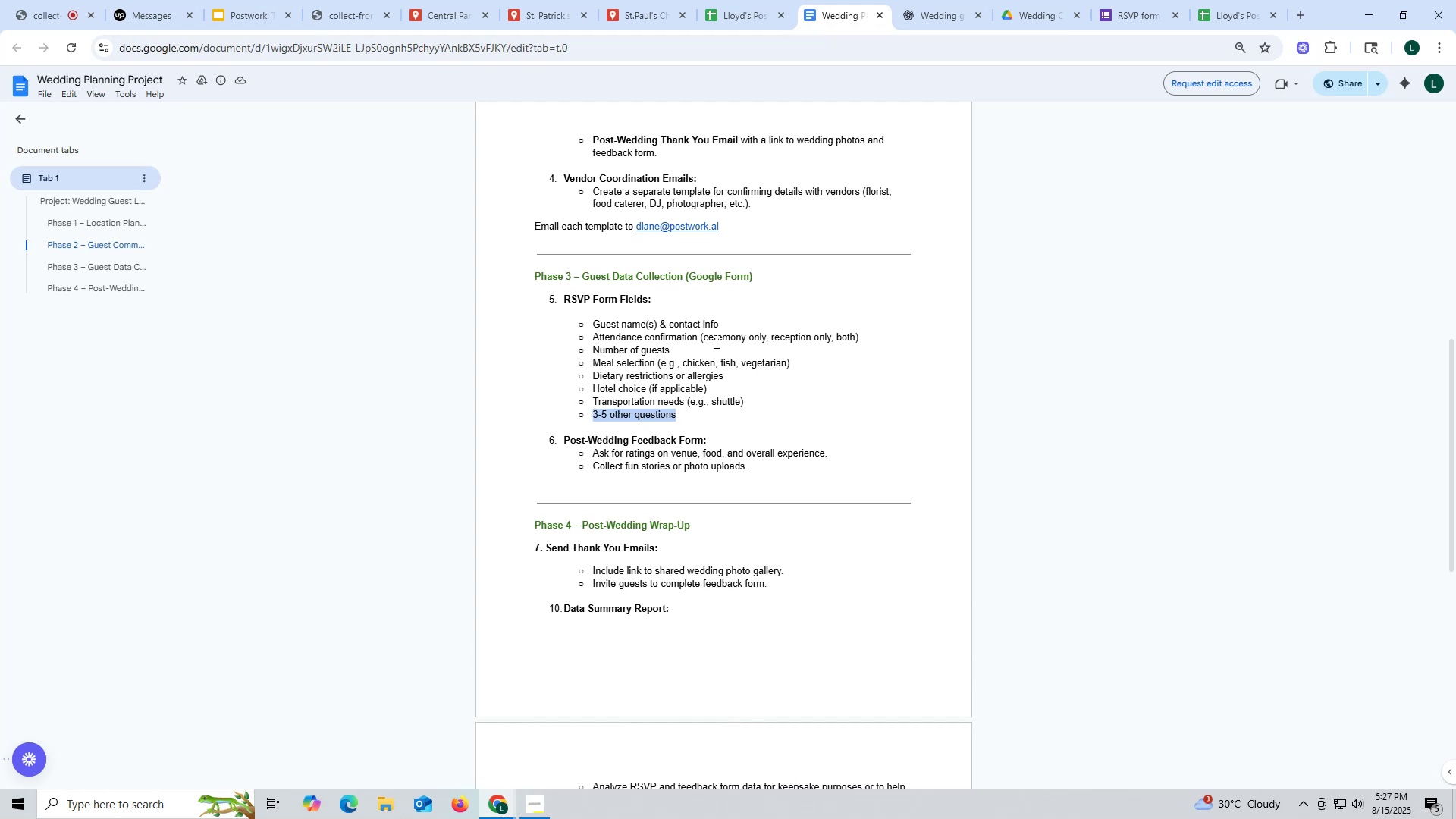 
scroll: coordinate [780, 406], scroll_direction: down, amount: 2.0
 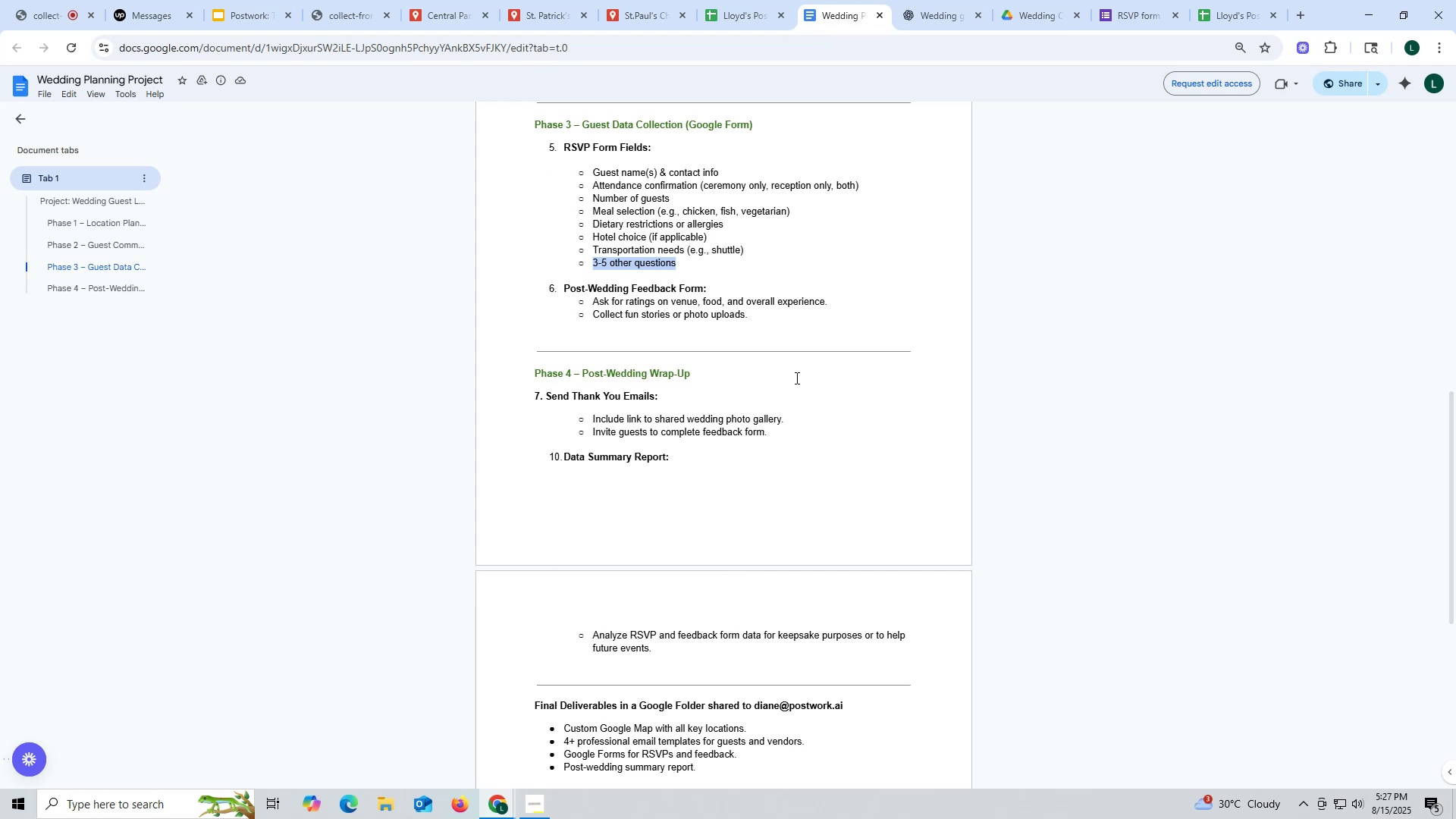 
wait(7.36)
 